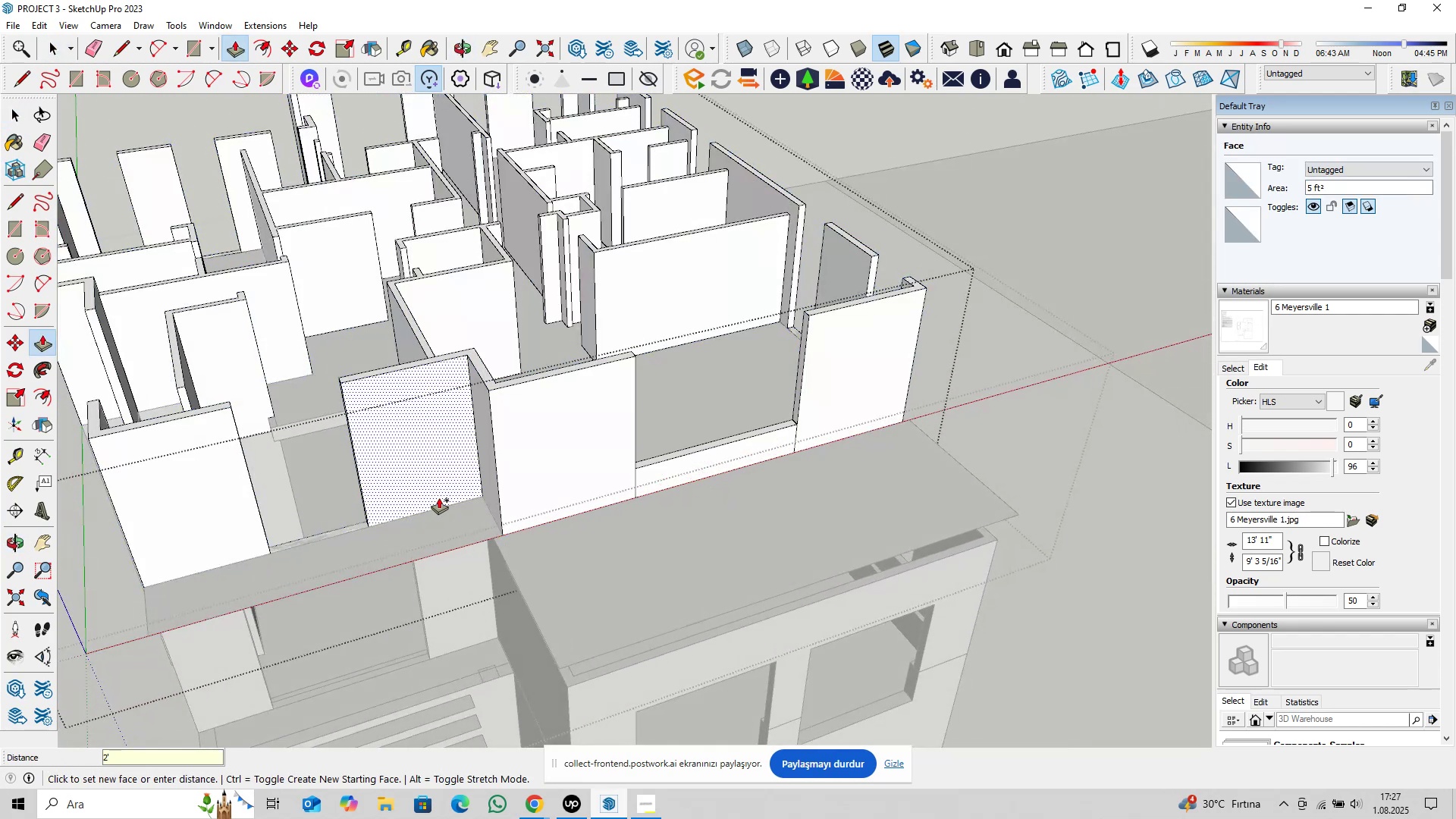 
key(Shift+ShiftLeft)
 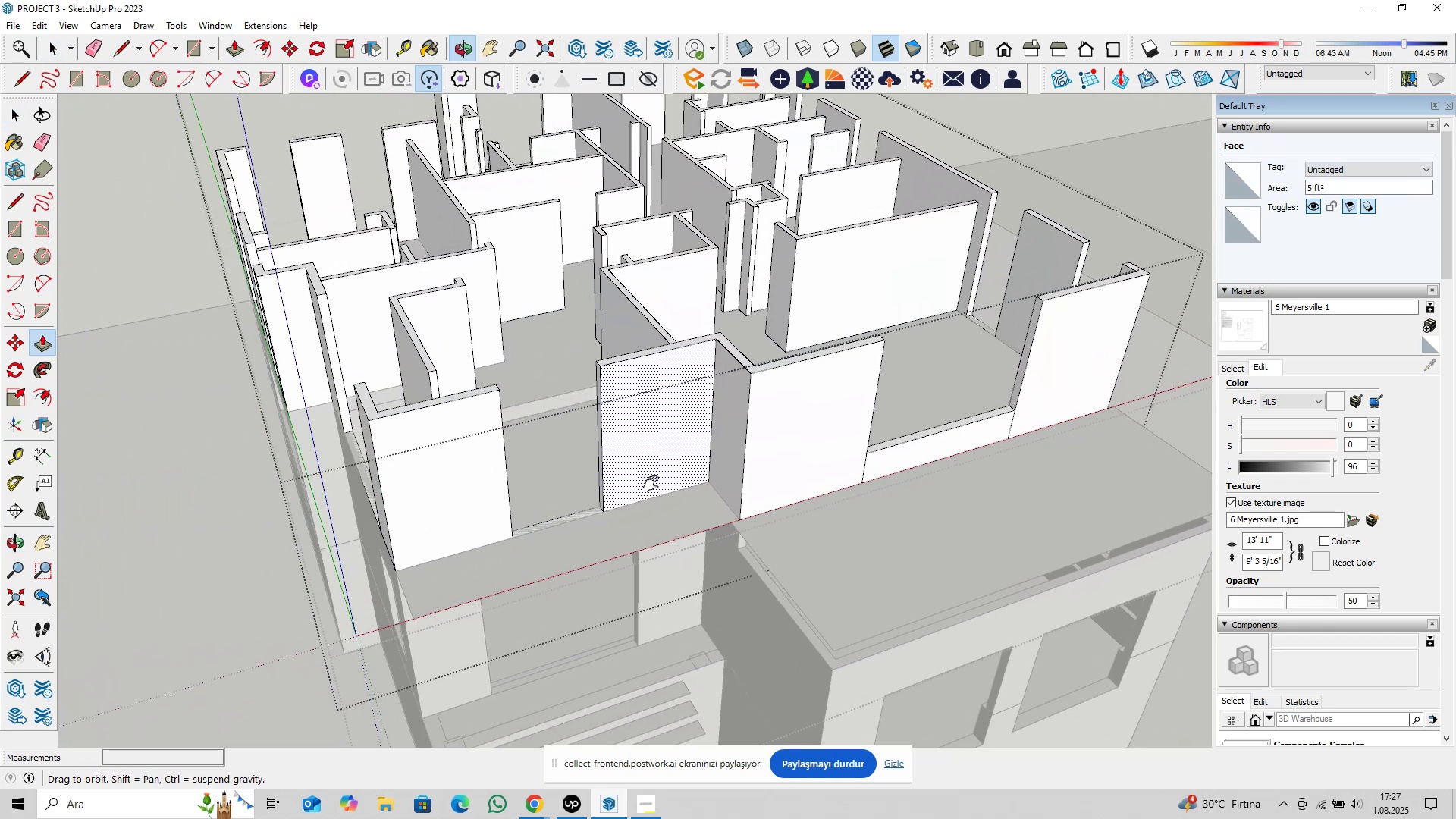 
scroll: coordinate [637, 509], scroll_direction: up, amount: 2.0
 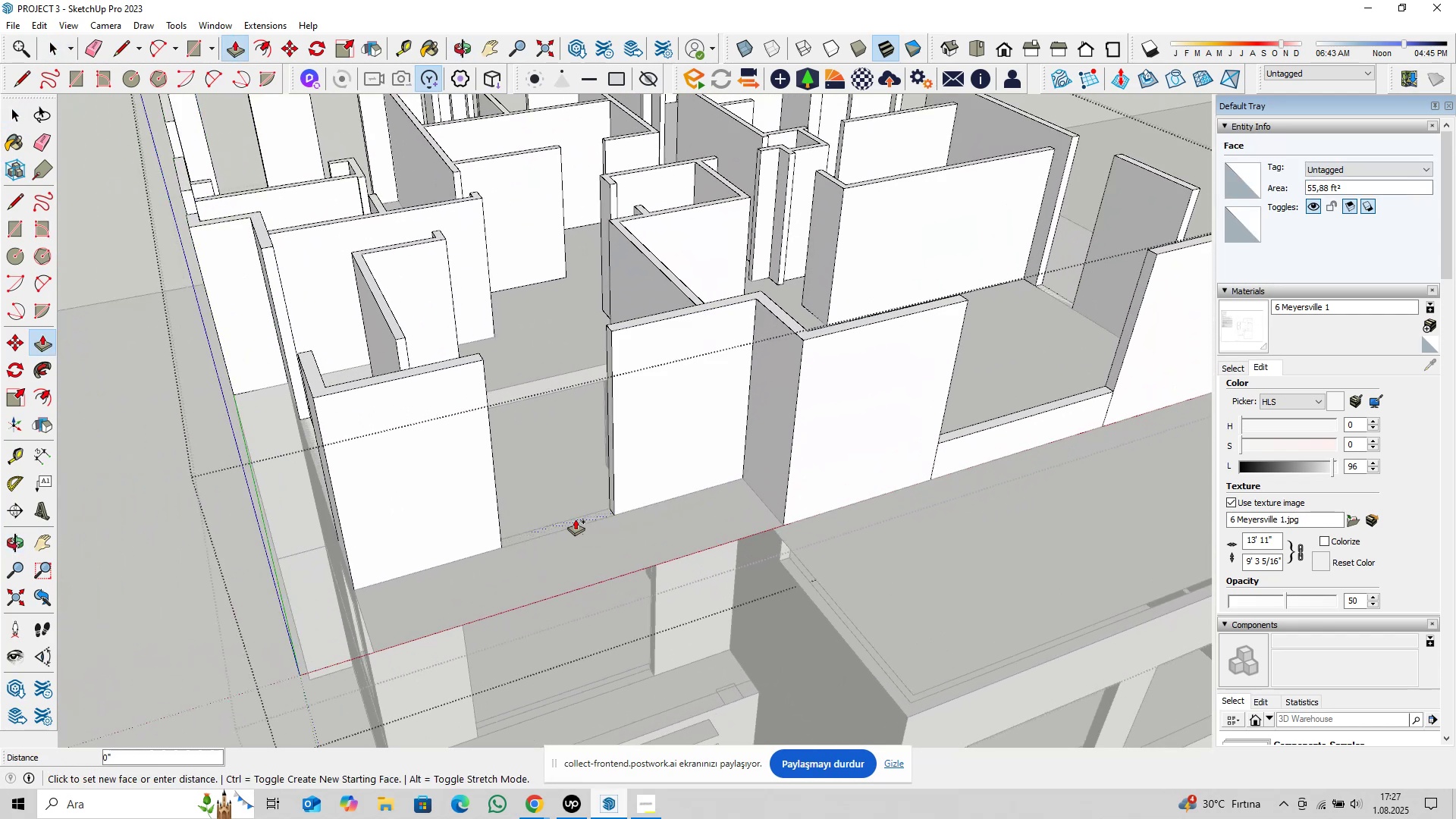 
double_click([576, 519])
 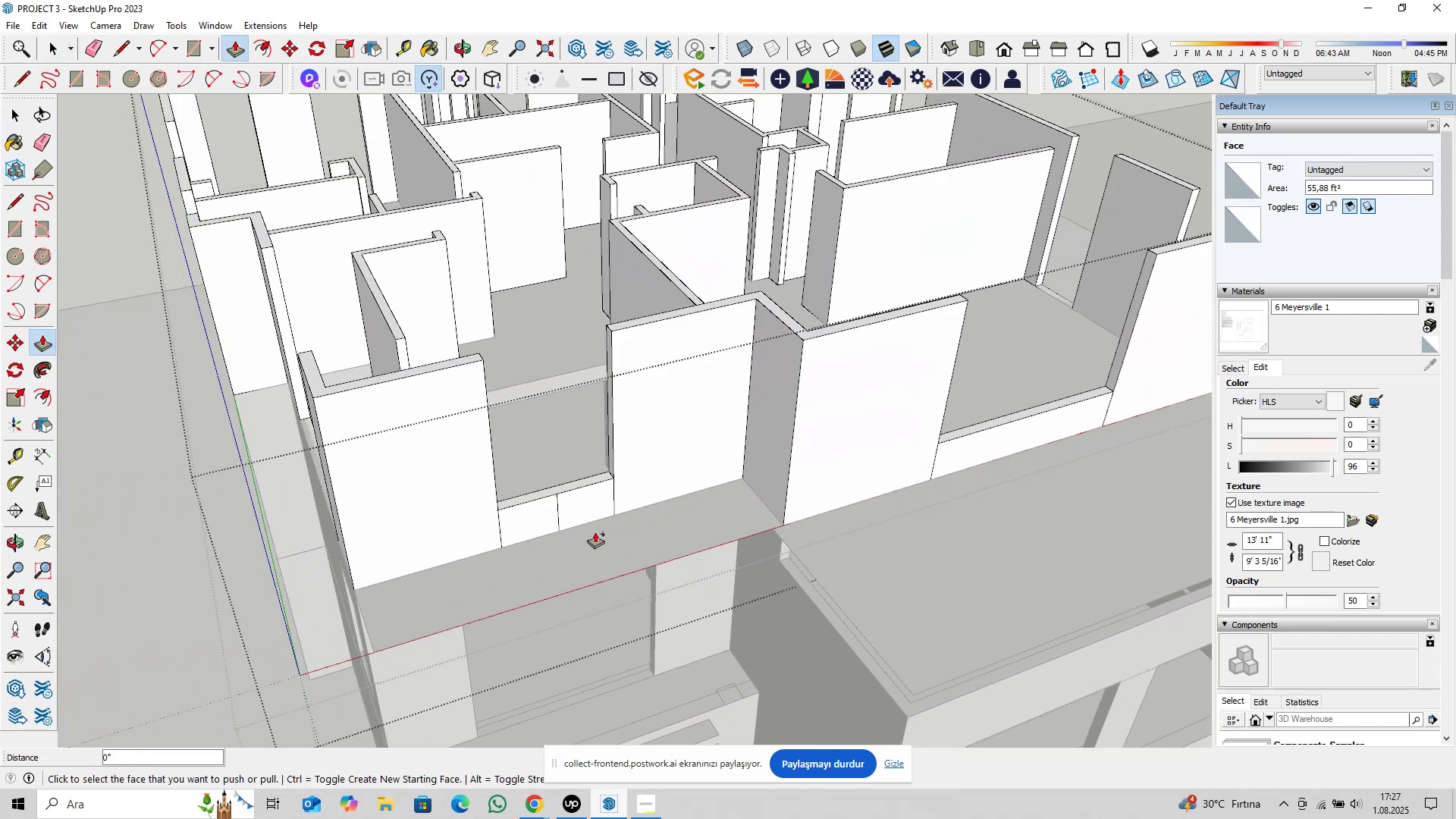 
key(Space)
 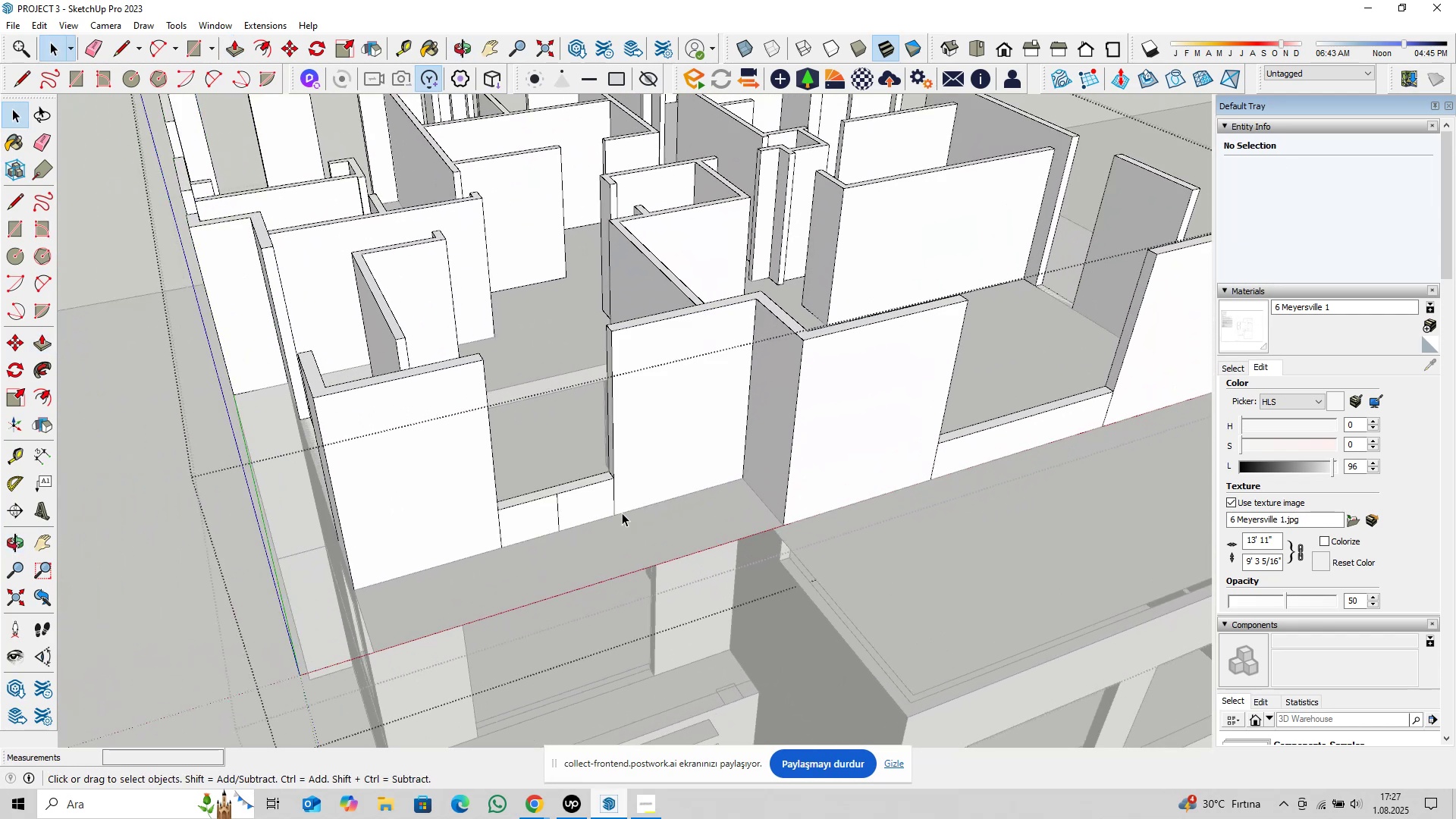 
hold_key(key=ShiftLeft, duration=0.49)
 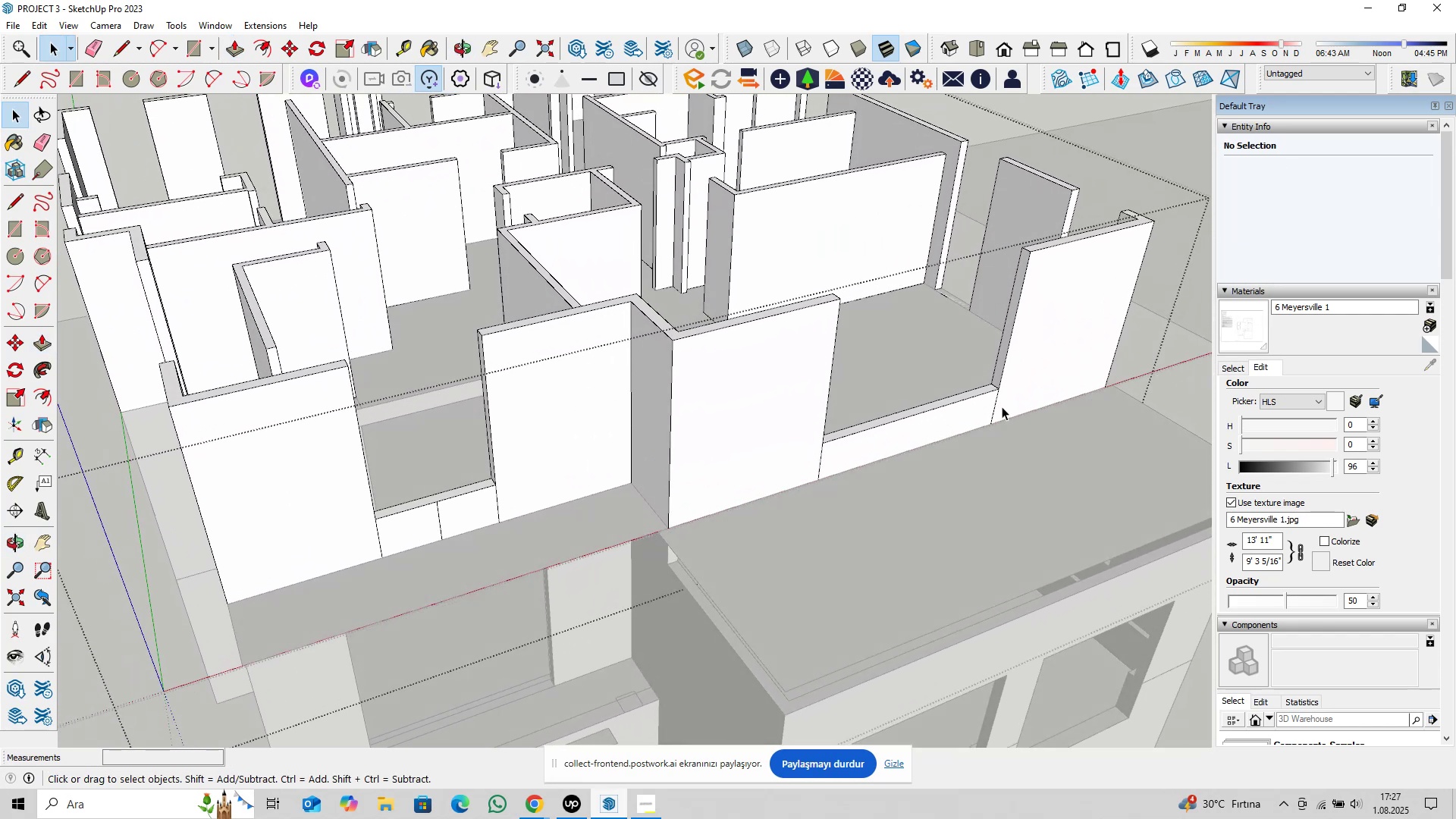 
left_click([991, 412])
 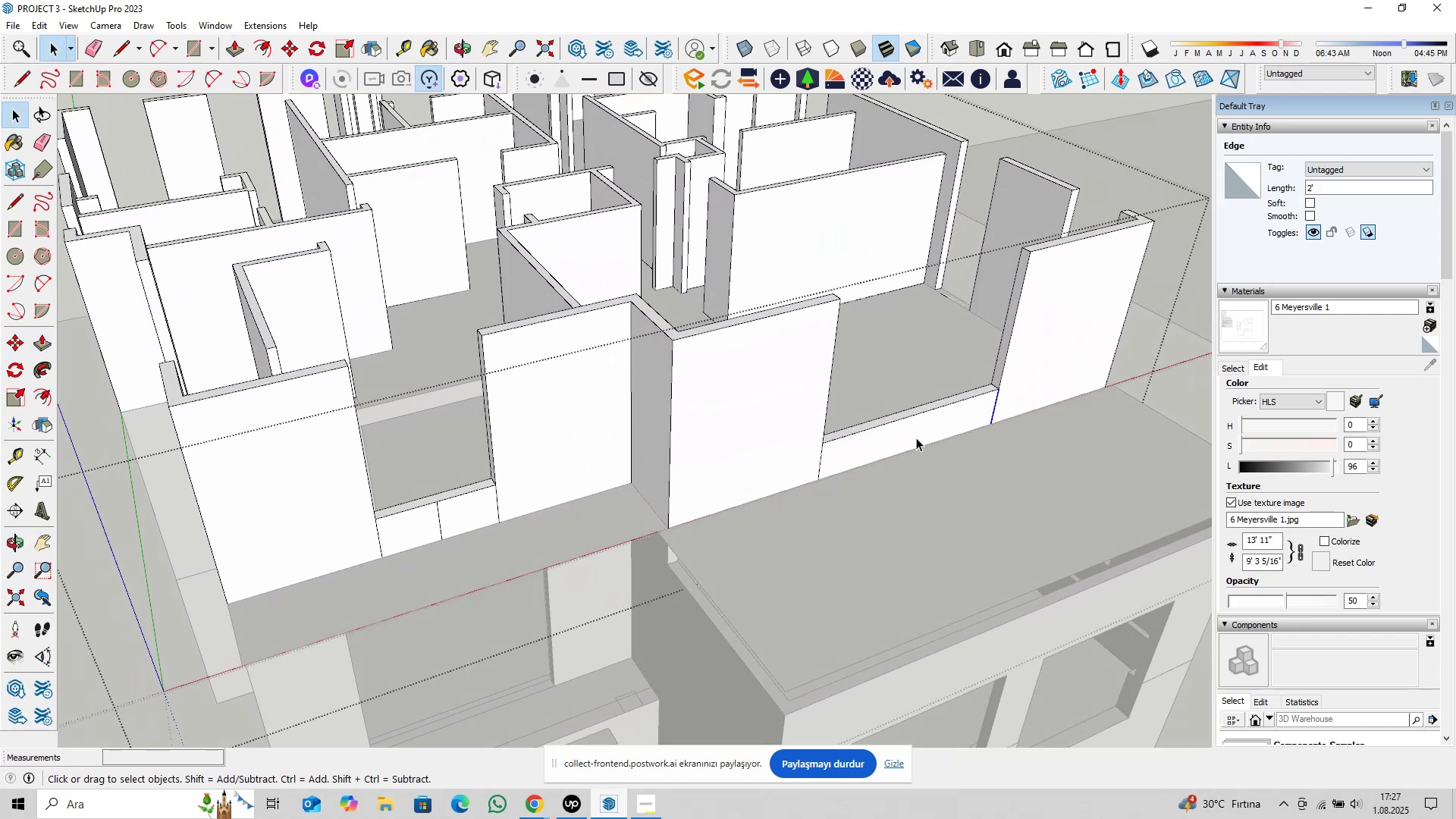 
key(Delete)
 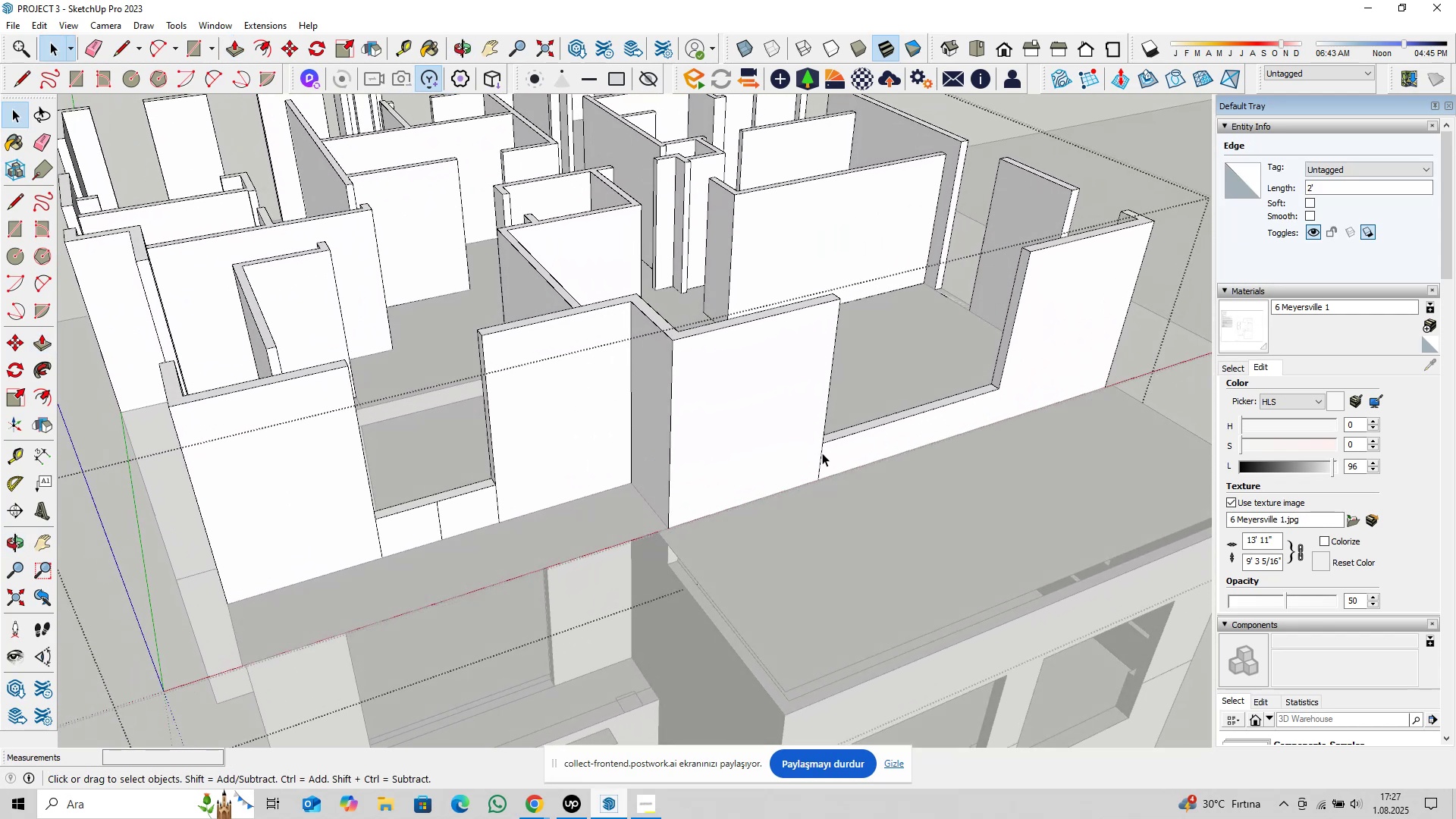 
left_click([822, 453])
 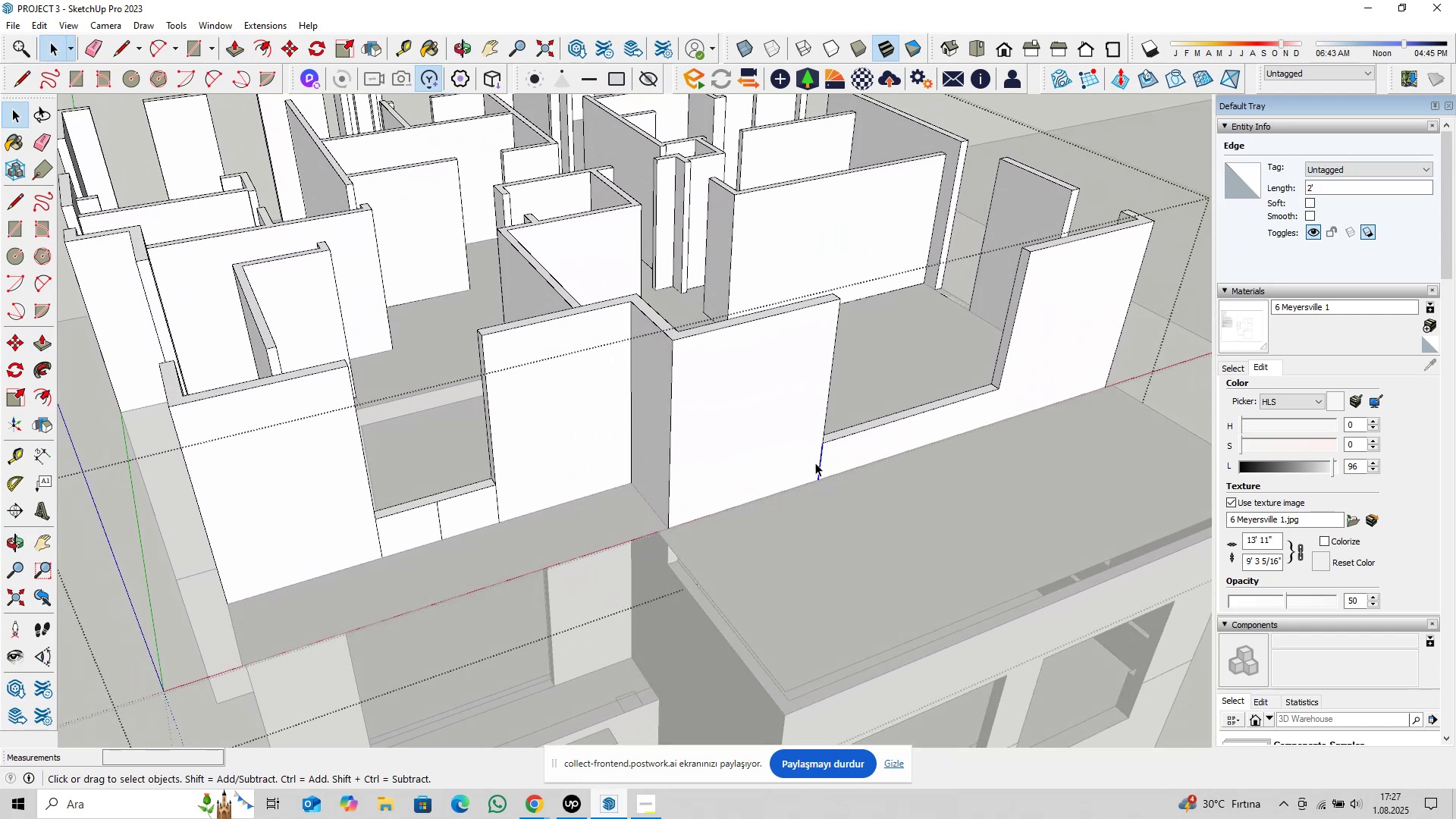 
key(Delete)
 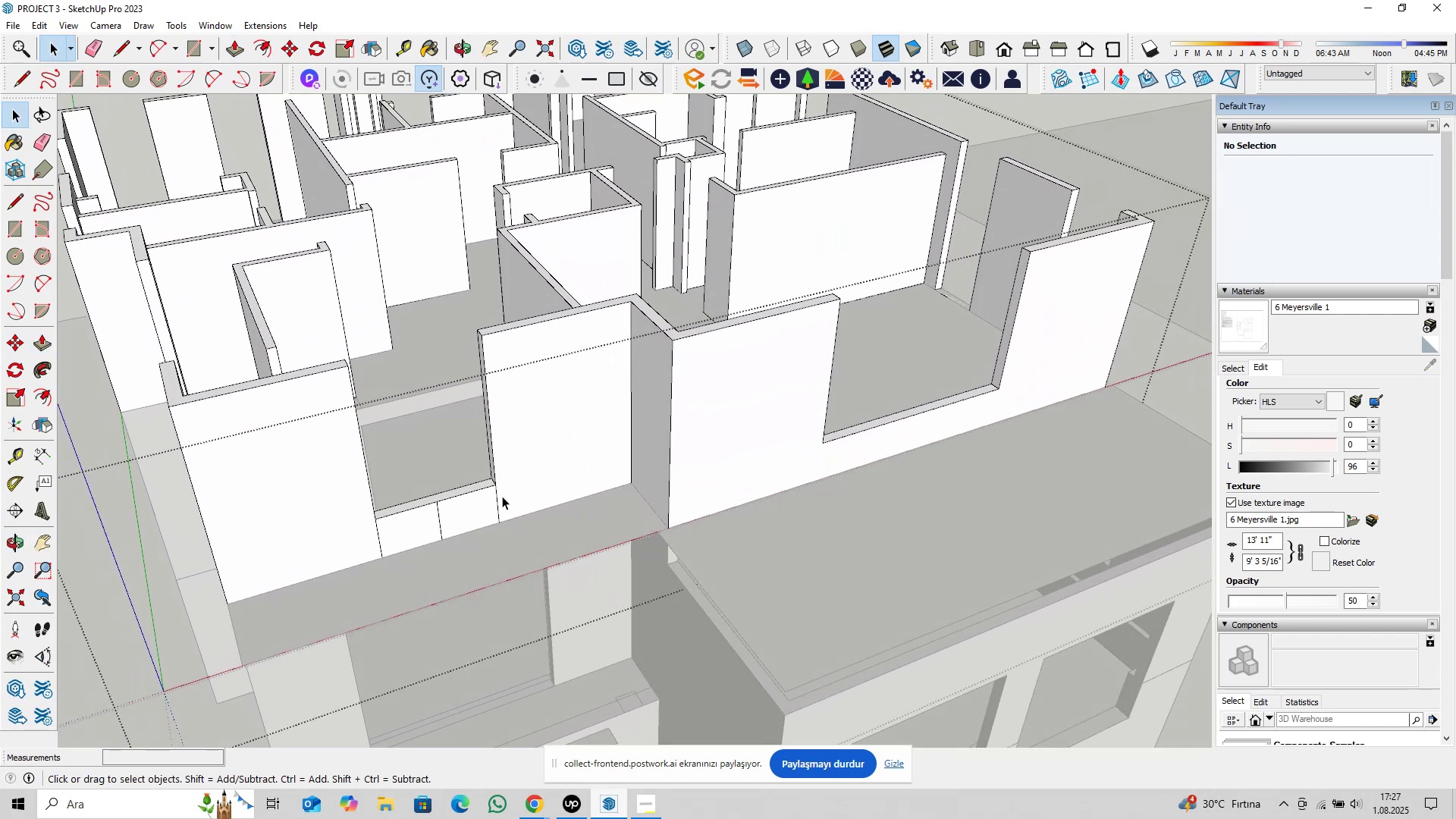 
left_click([498, 499])
 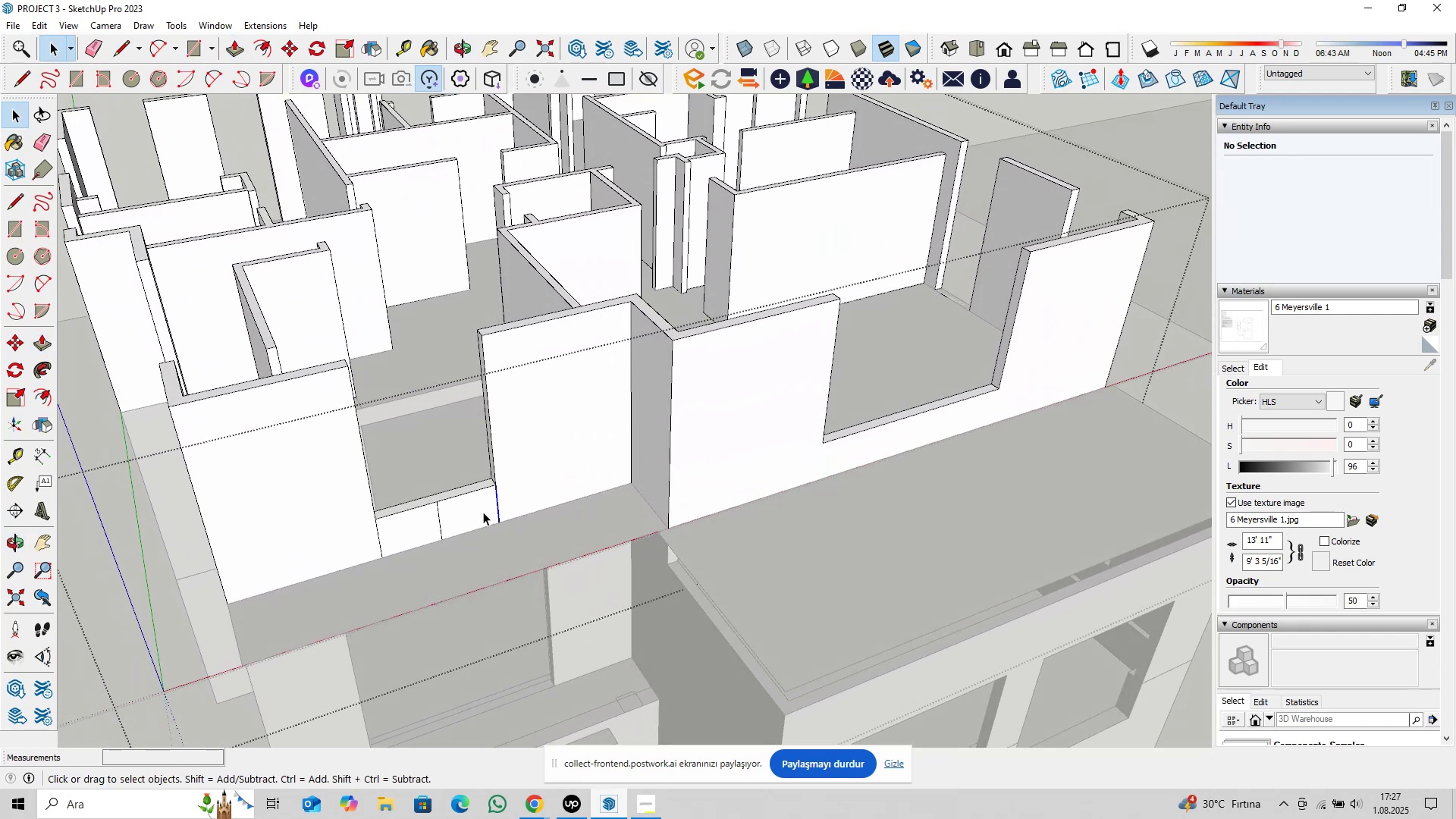 
key(Delete)
 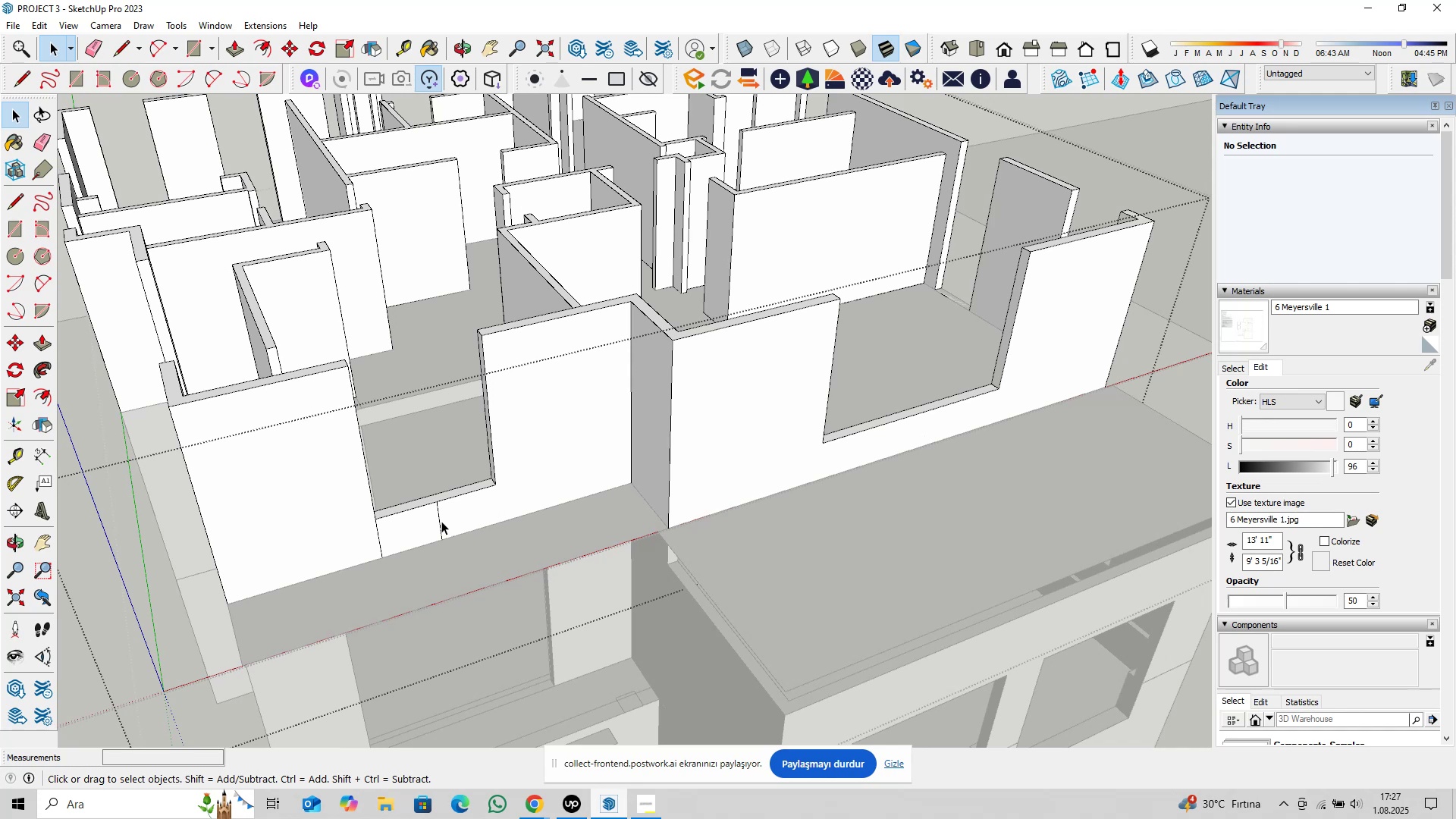 
left_click([441, 521])
 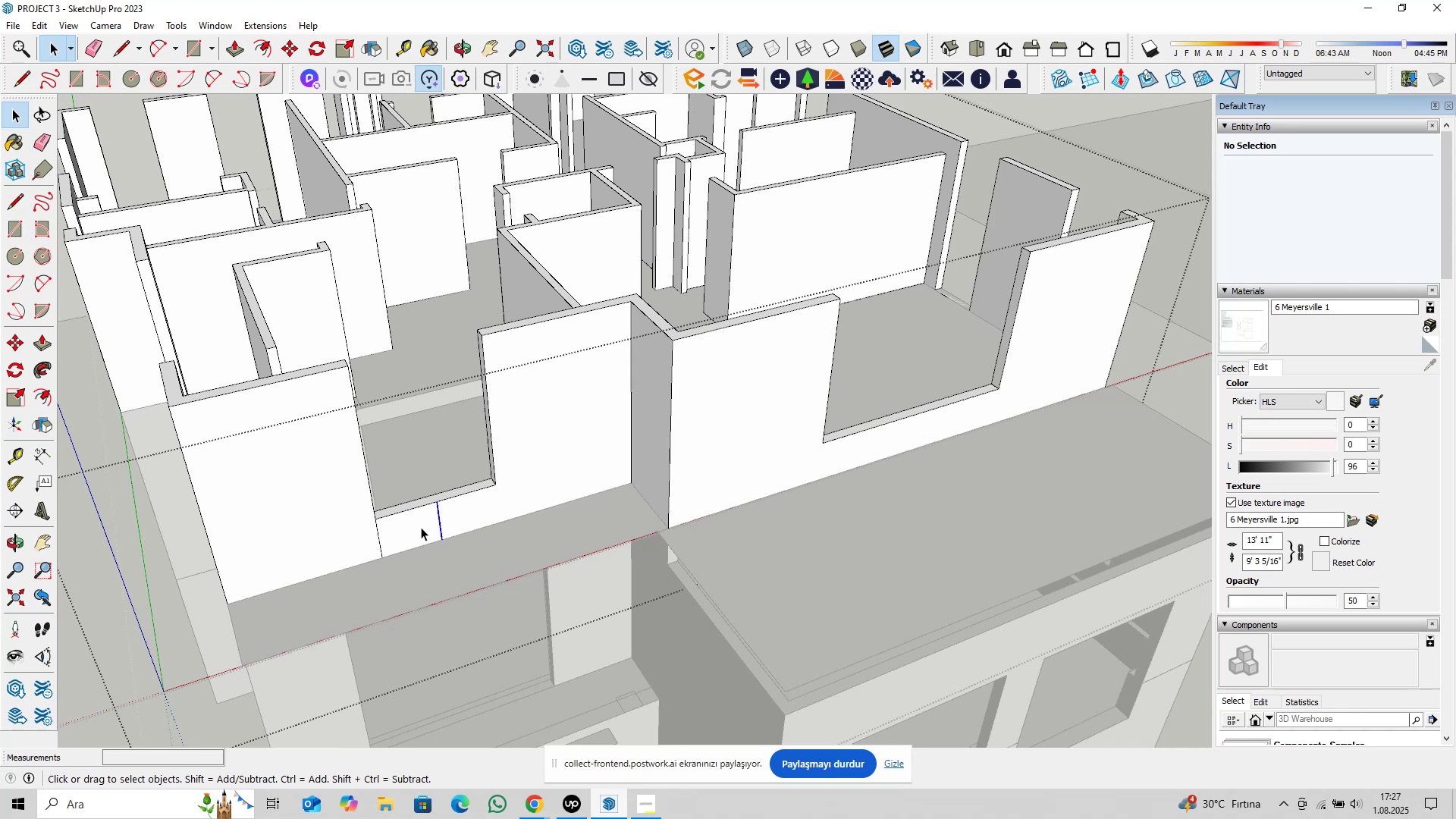 
key(Delete)
 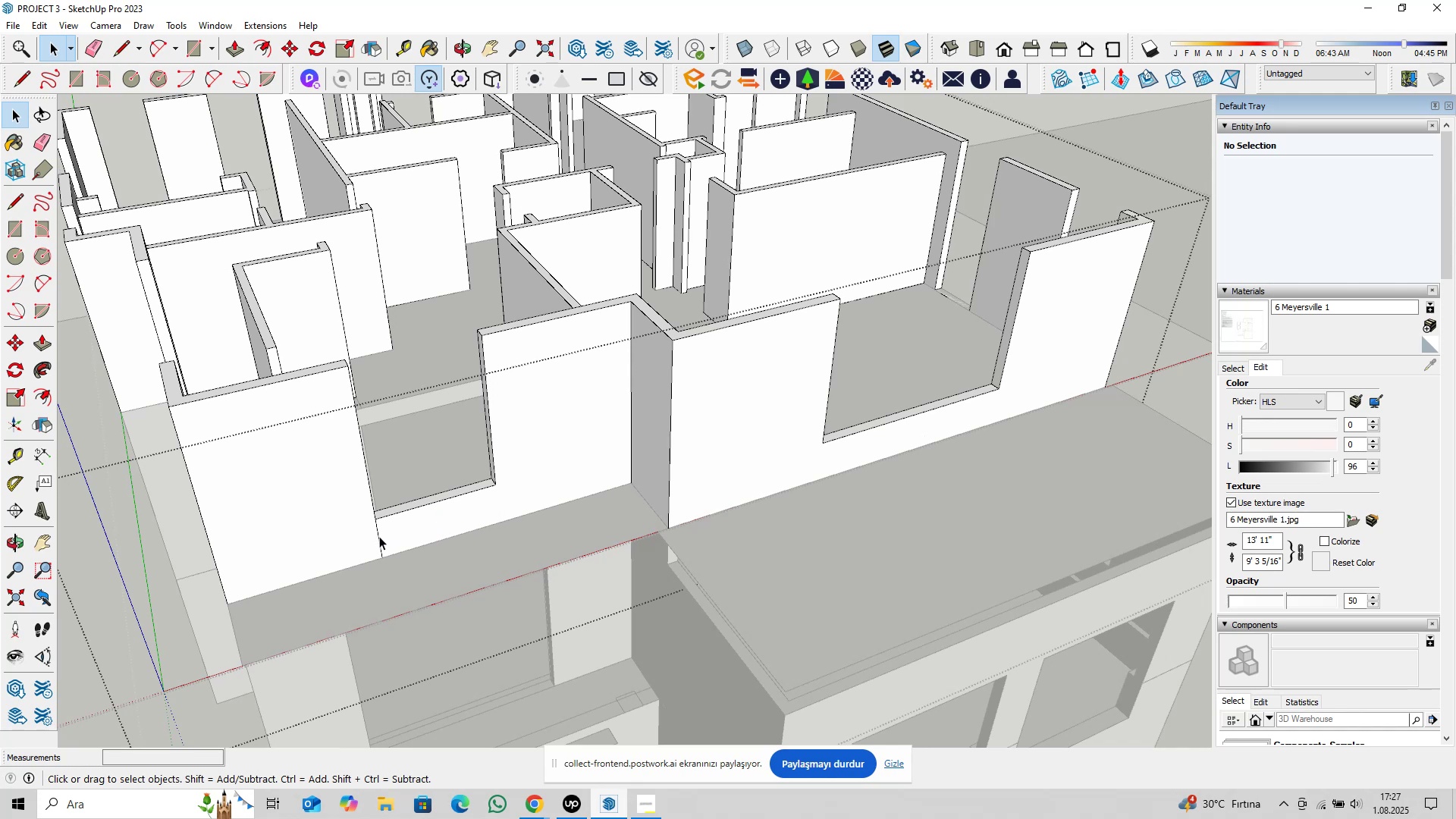 
left_click([378, 537])
 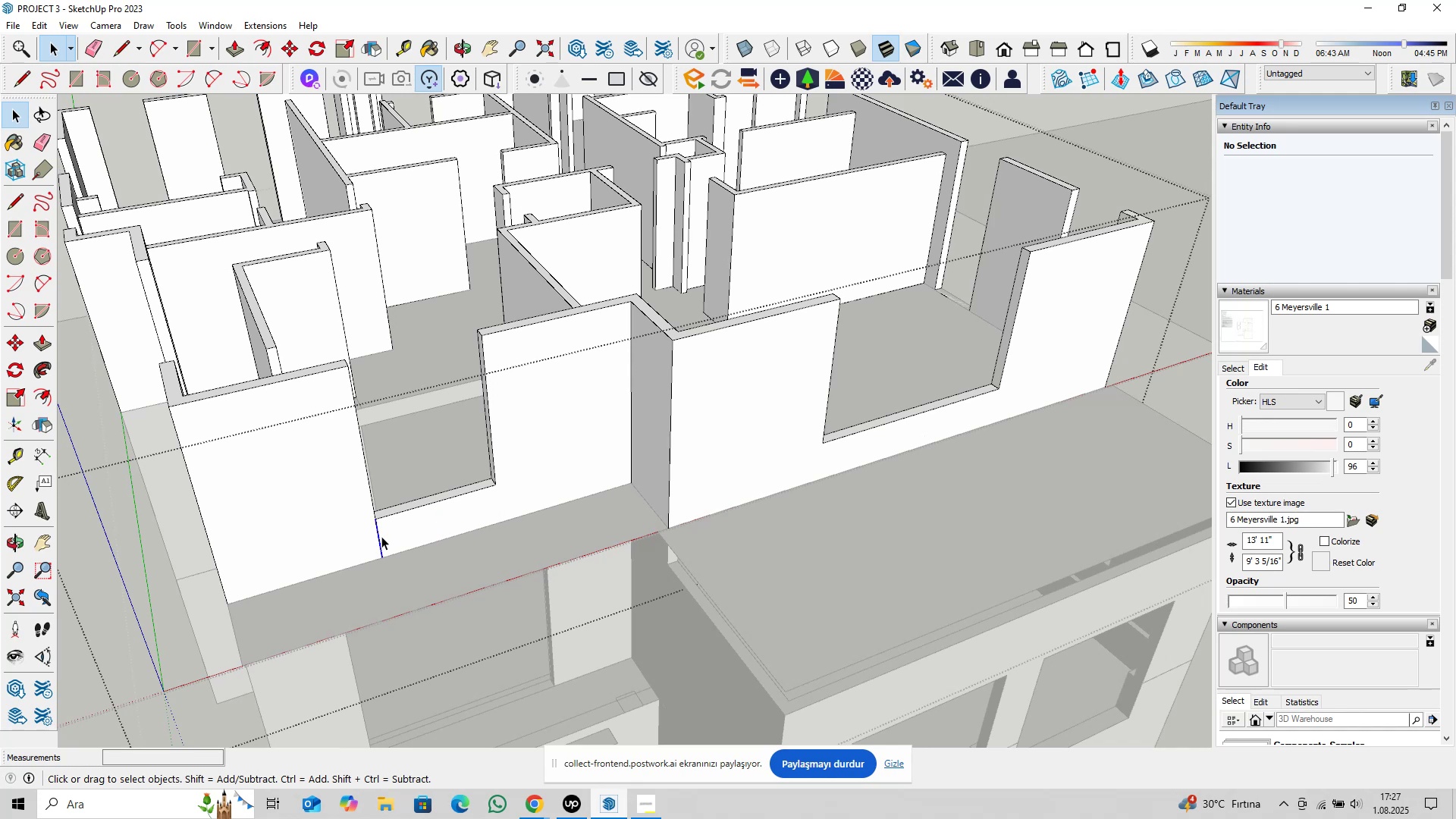 
scroll: coordinate [384, 532], scroll_direction: down, amount: 4.0
 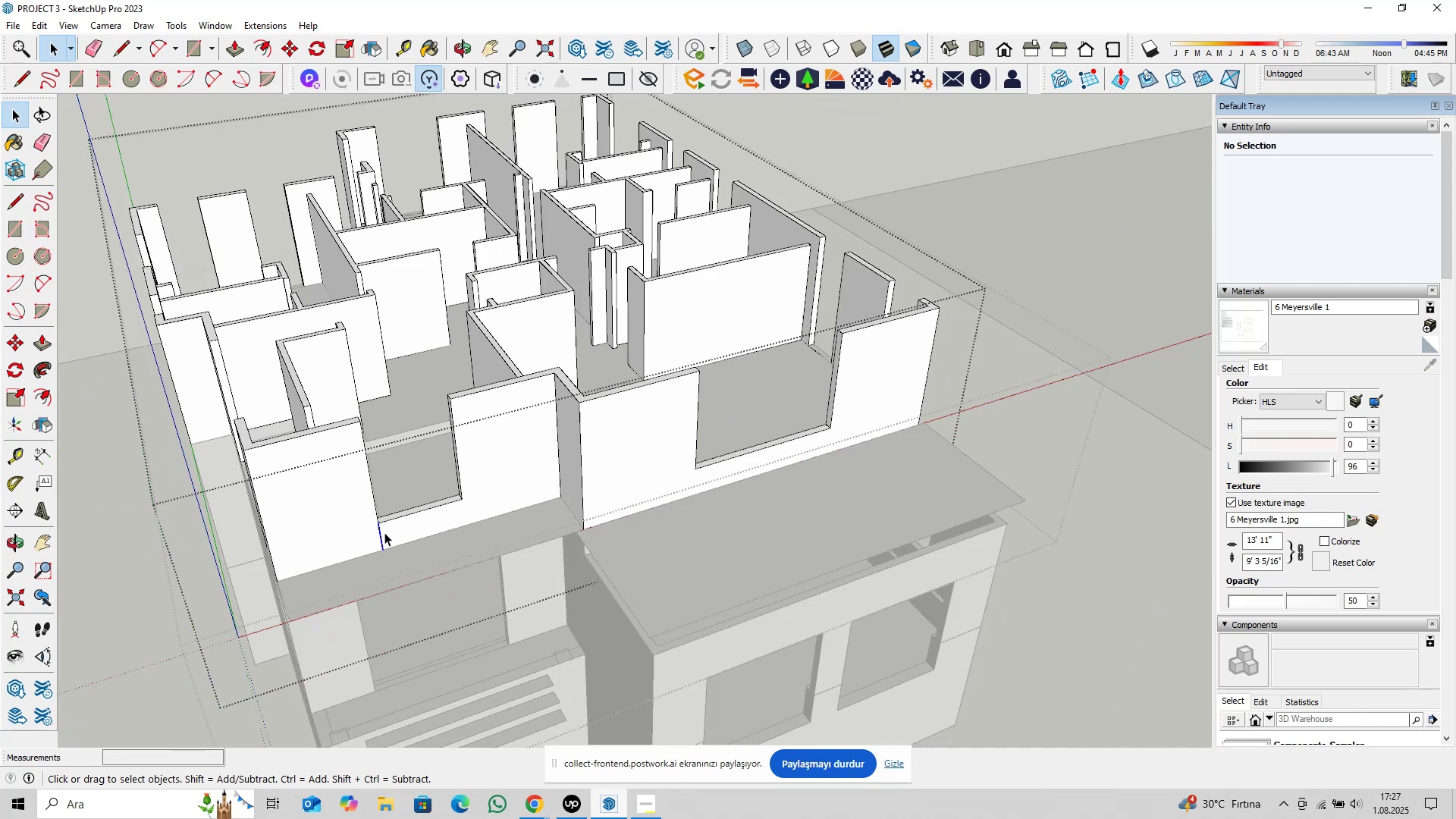 
key(Delete)
 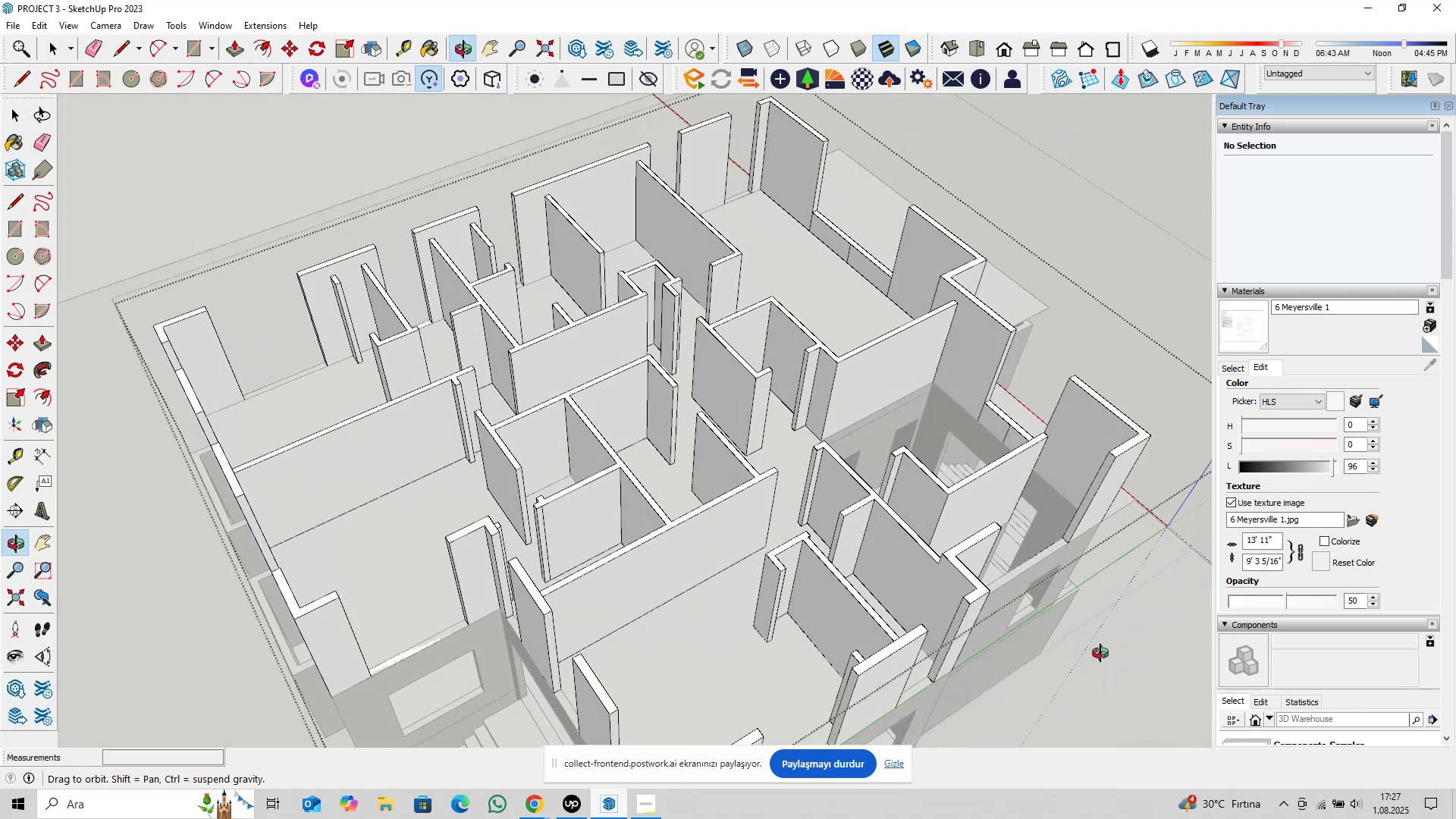 
scroll: coordinate [1047, 431], scroll_direction: up, amount: 9.0
 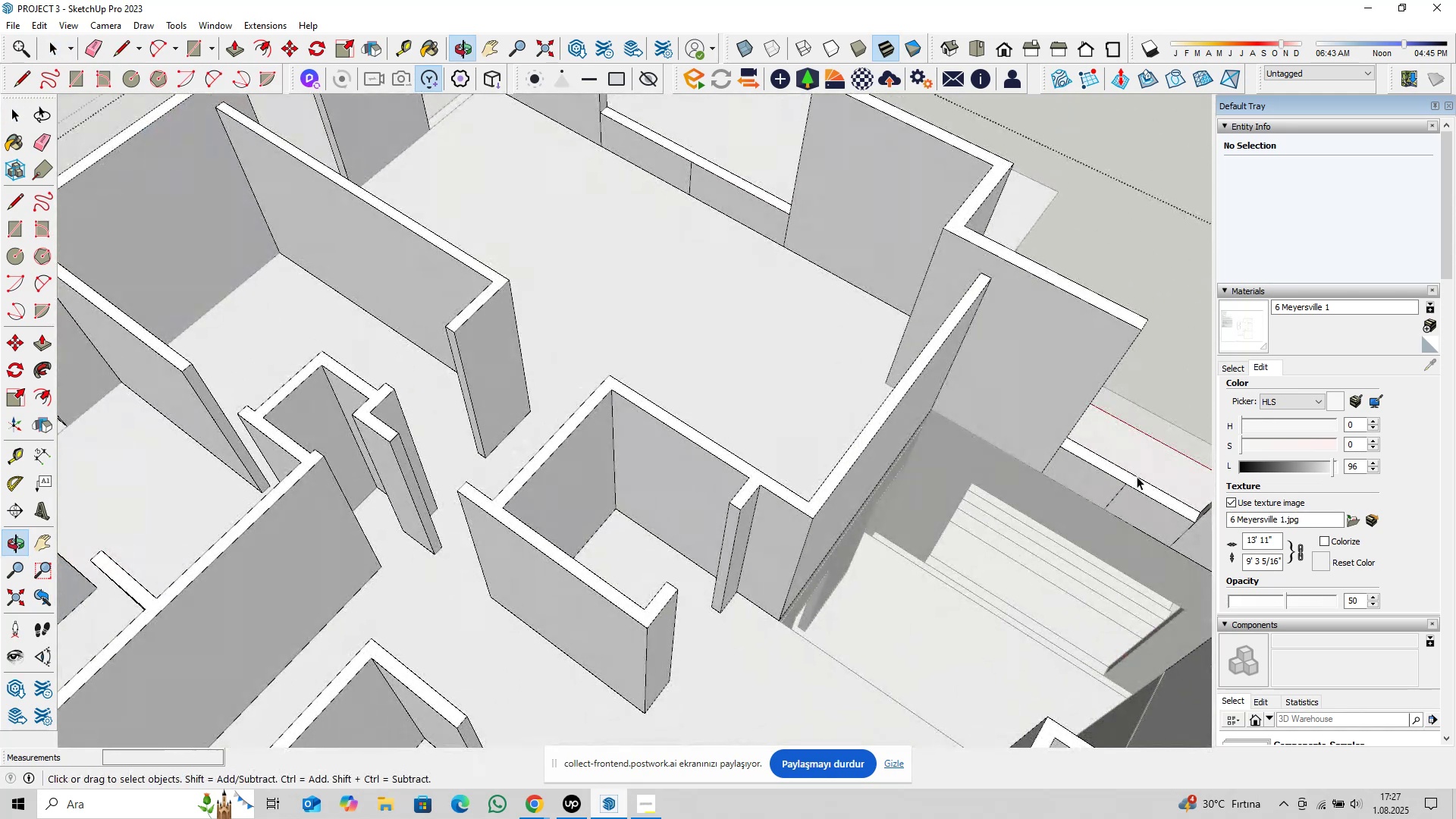 
scroll: coordinate [1169, 528], scroll_direction: none, amount: 0.0
 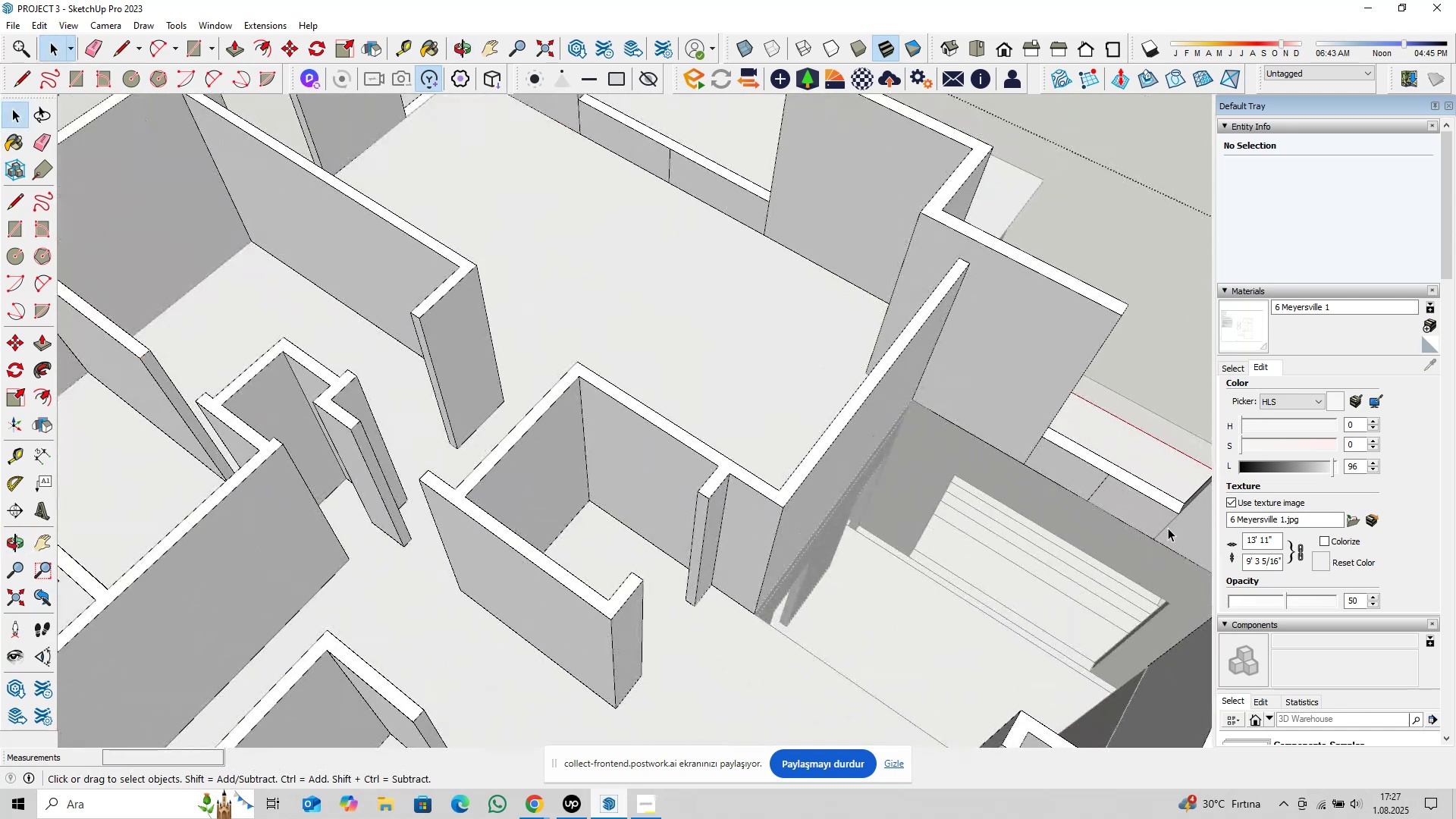 
left_click([1166, 526])
 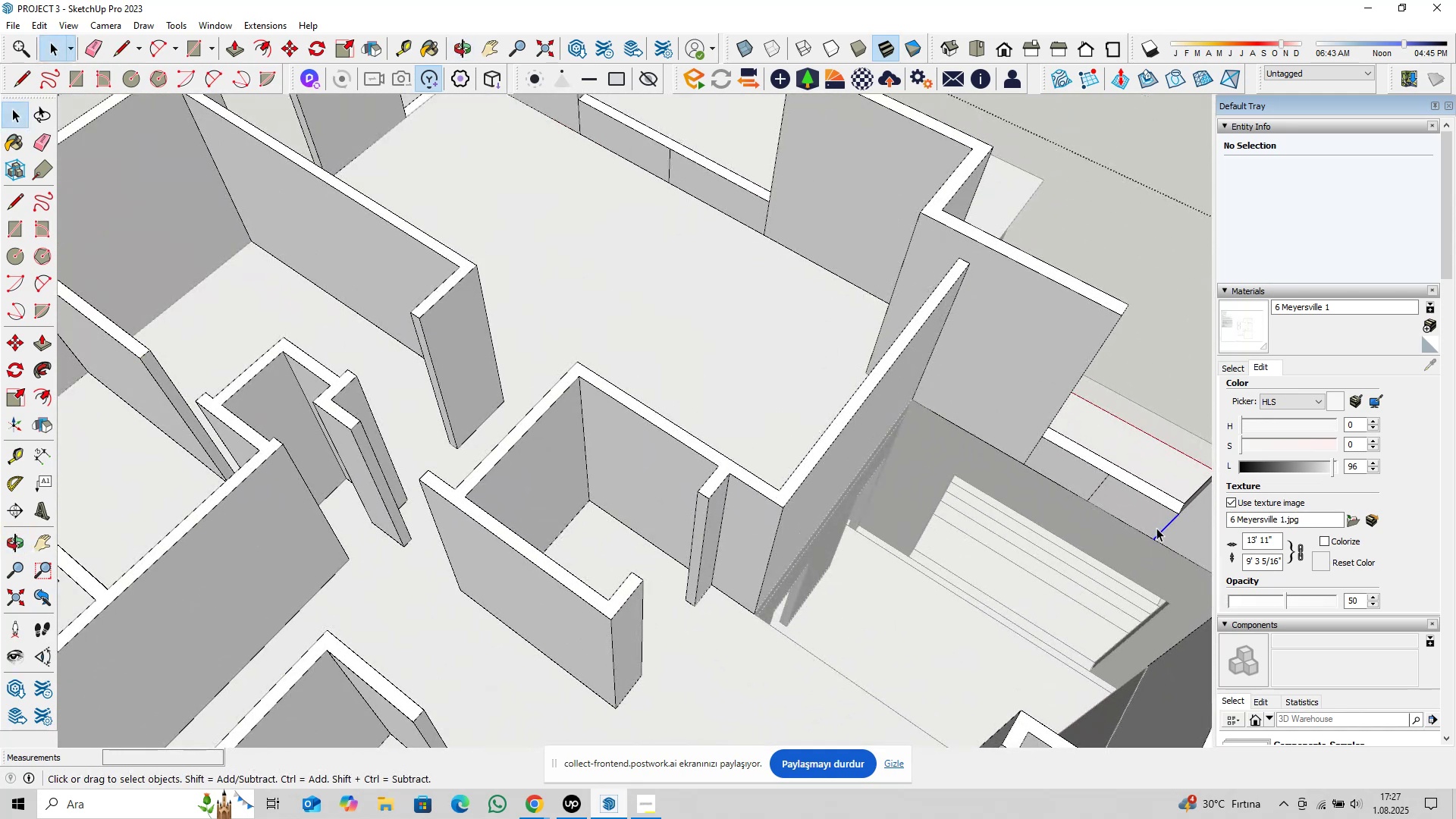 
key(Delete)
 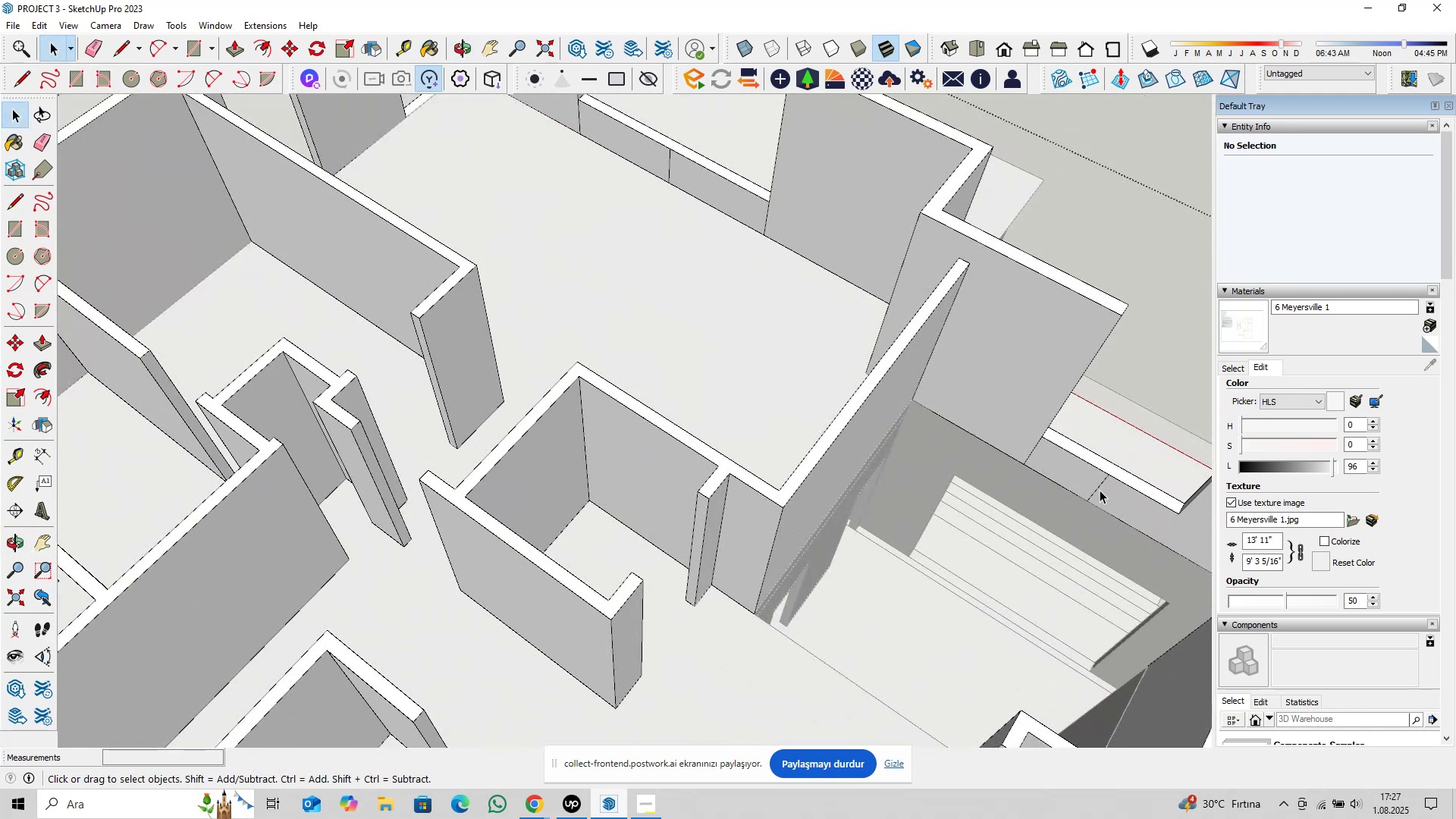 
left_click([1098, 488])
 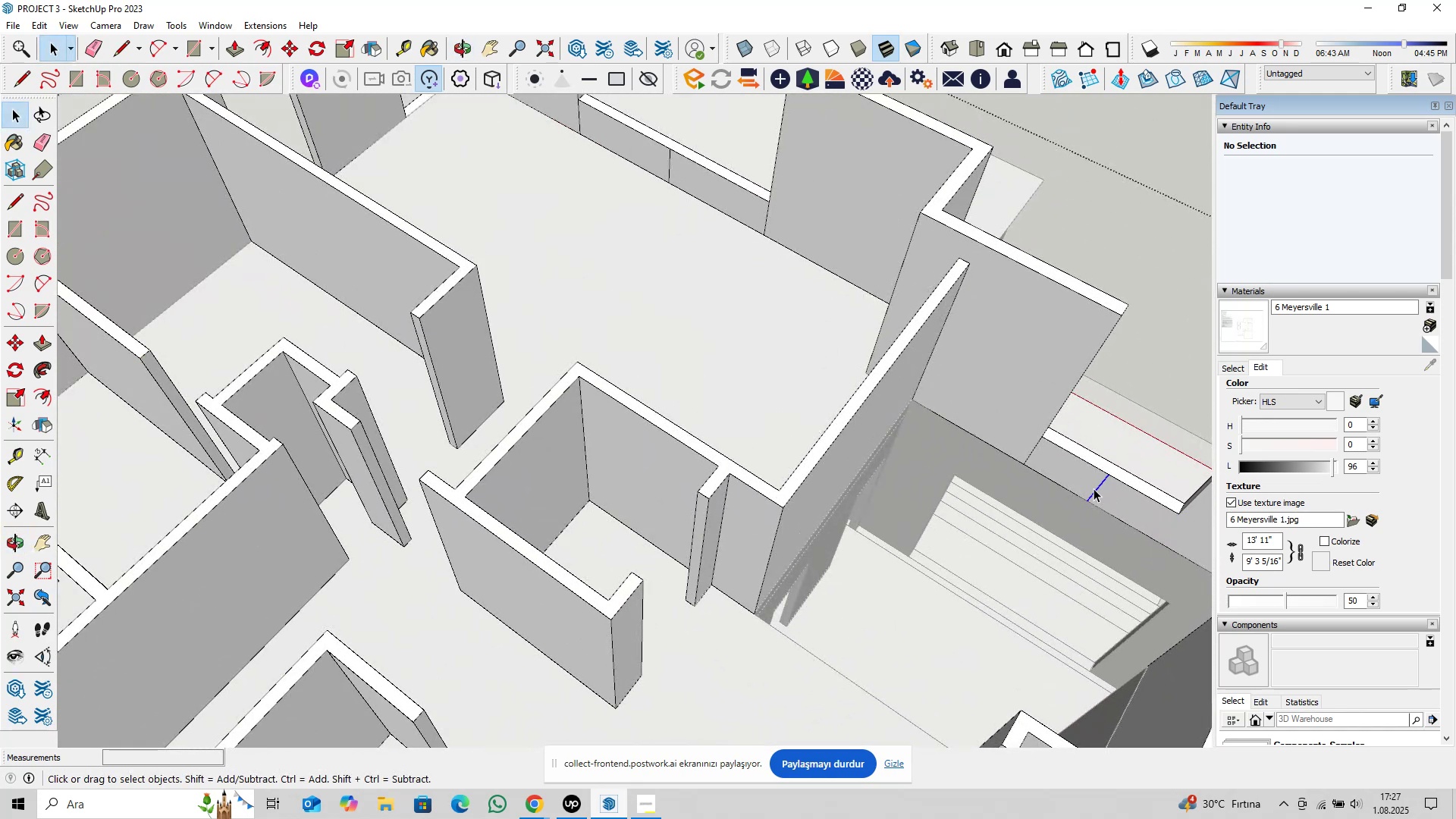 
key(Delete)
 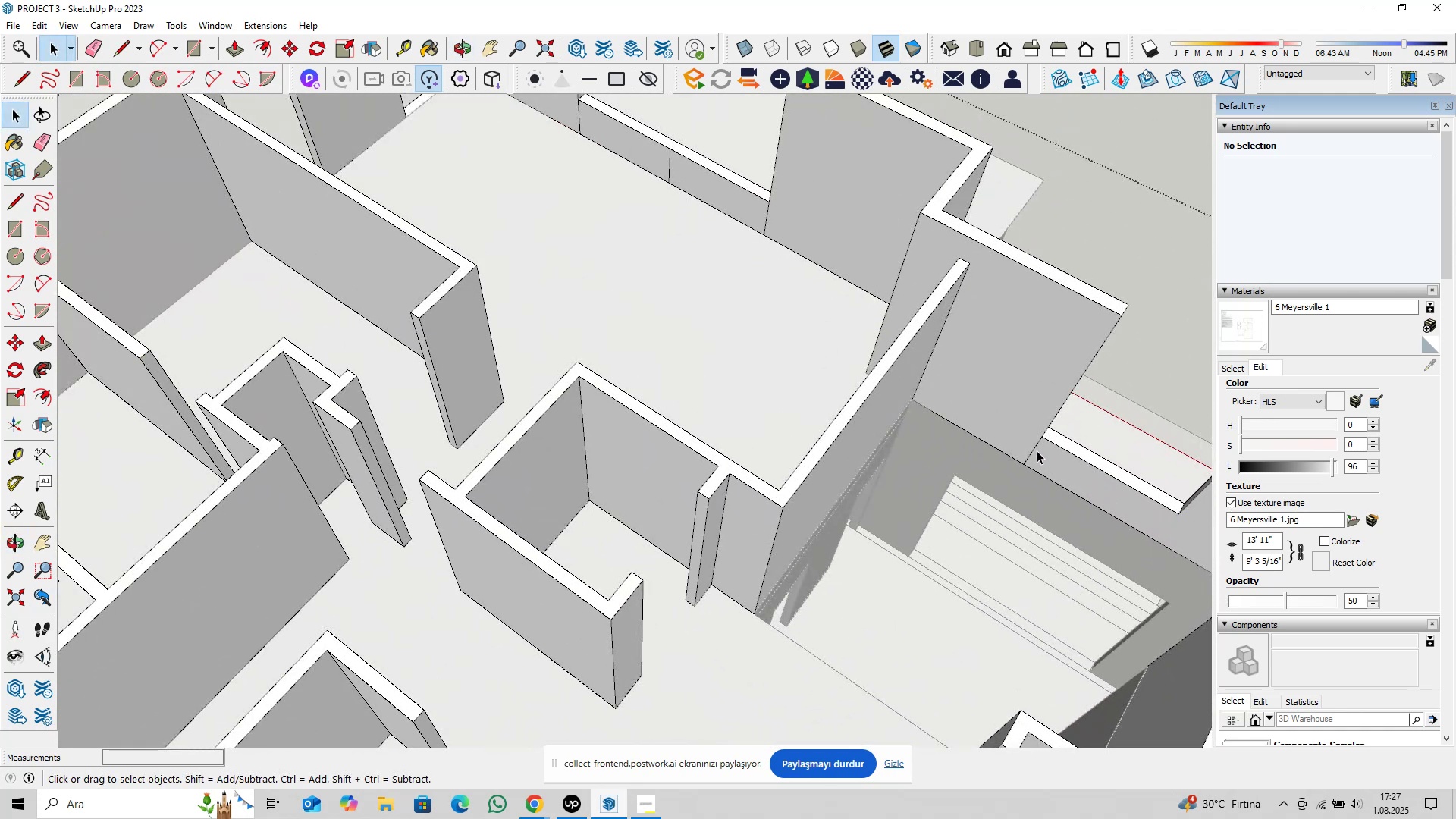 
left_click([1032, 448])
 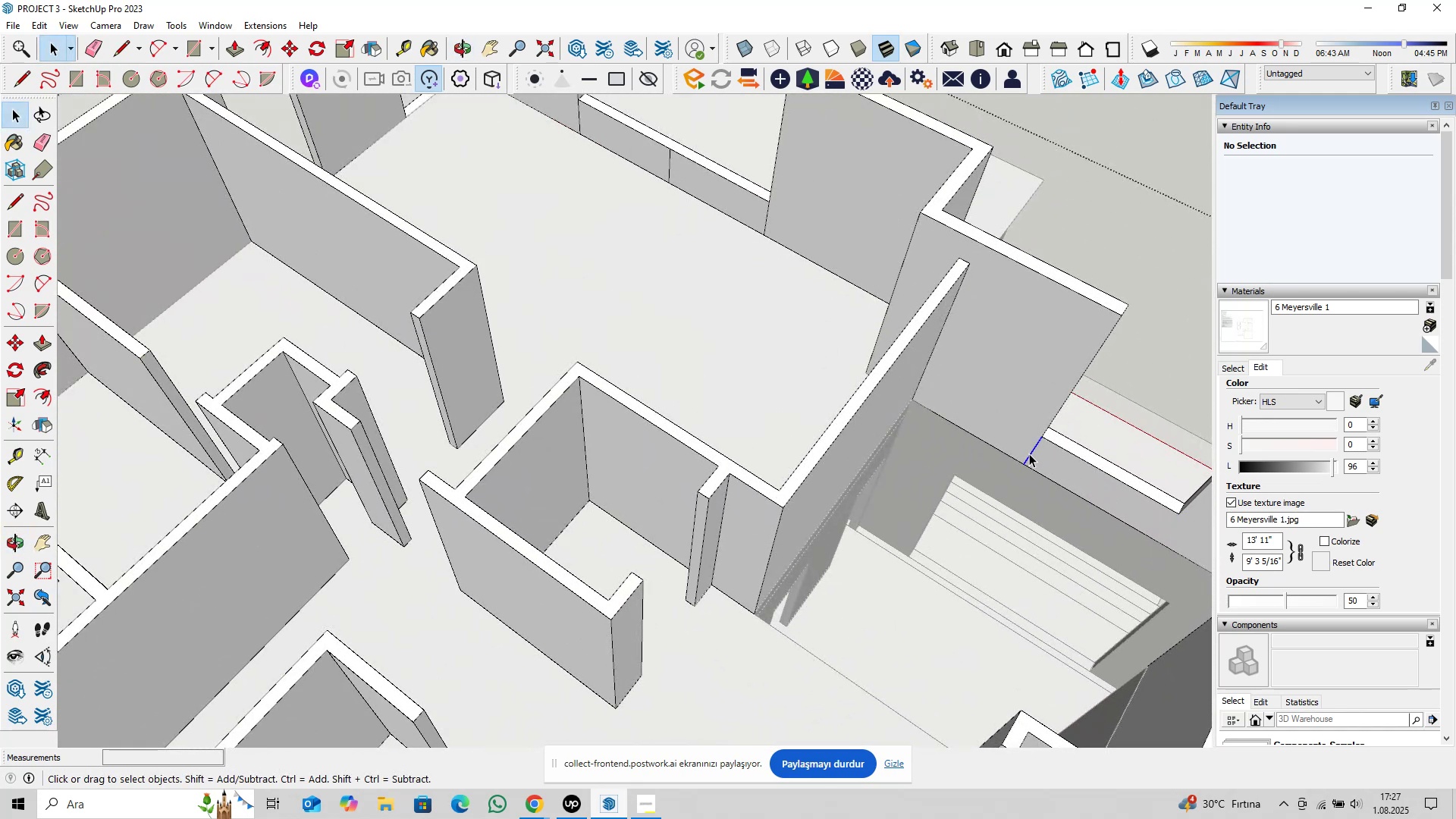 
scroll: coordinate [861, 309], scroll_direction: down, amount: 1.0
 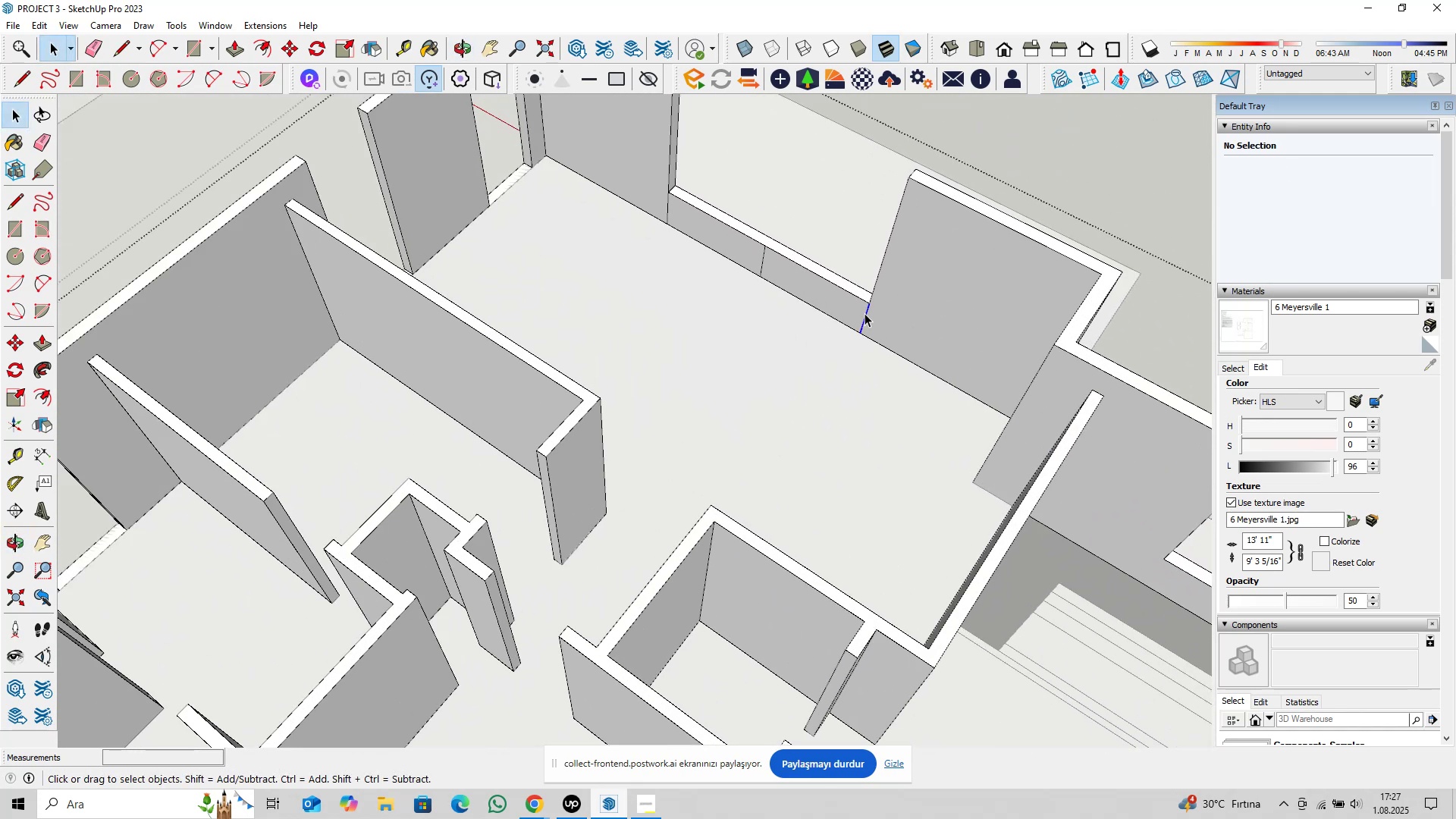 
key(Delete)
 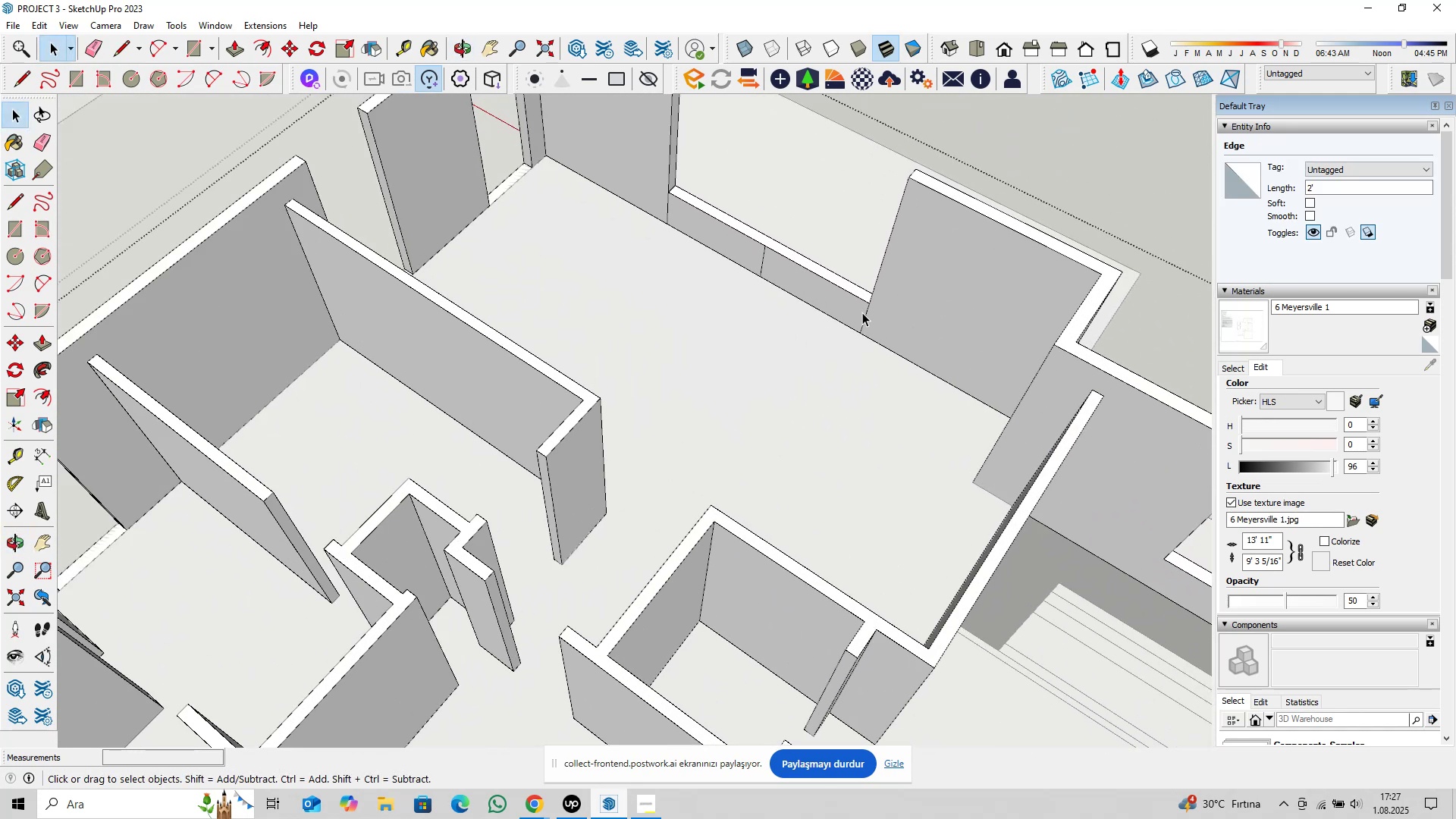 
left_click([865, 313])
 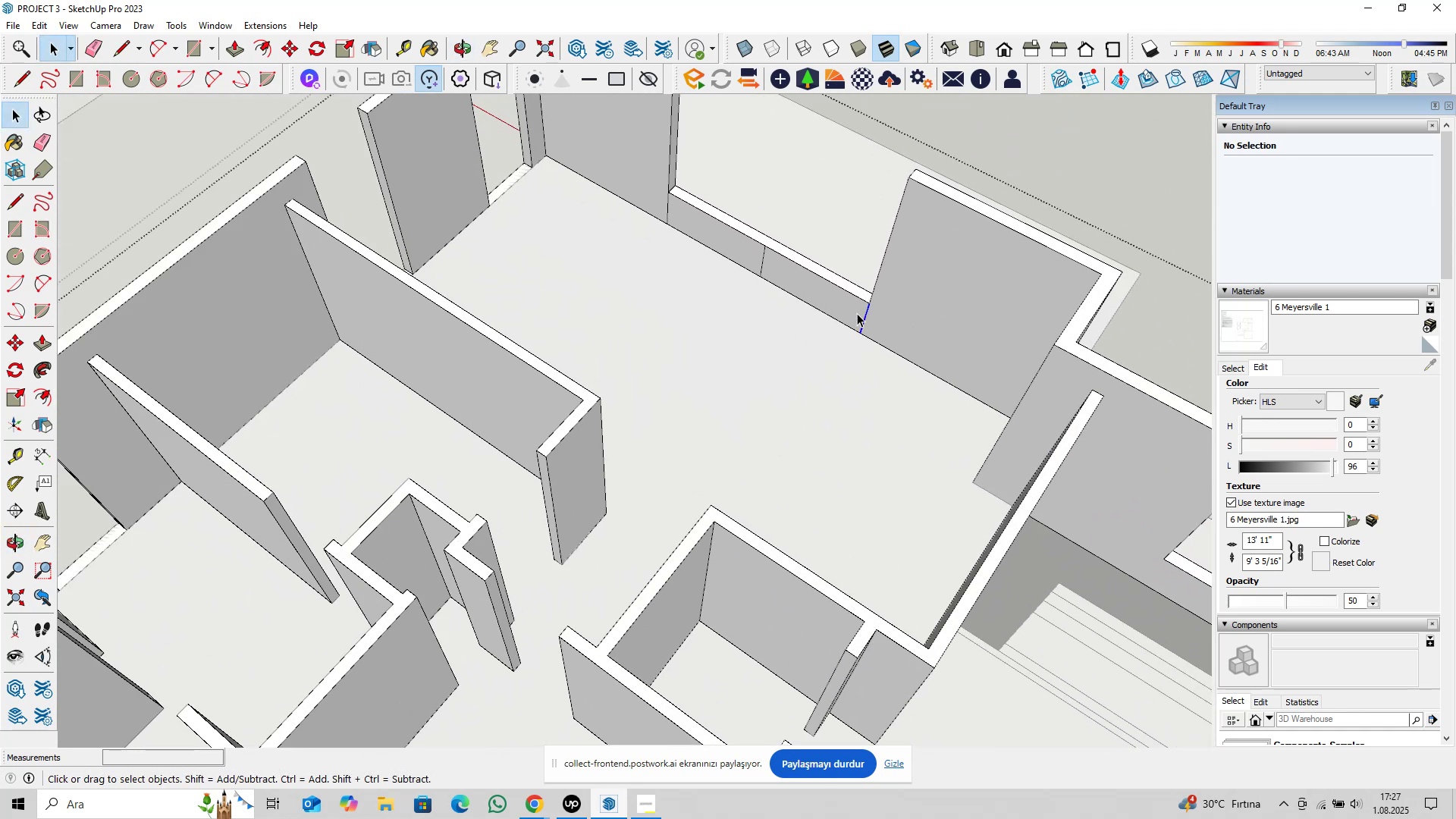 
key(Delete)
 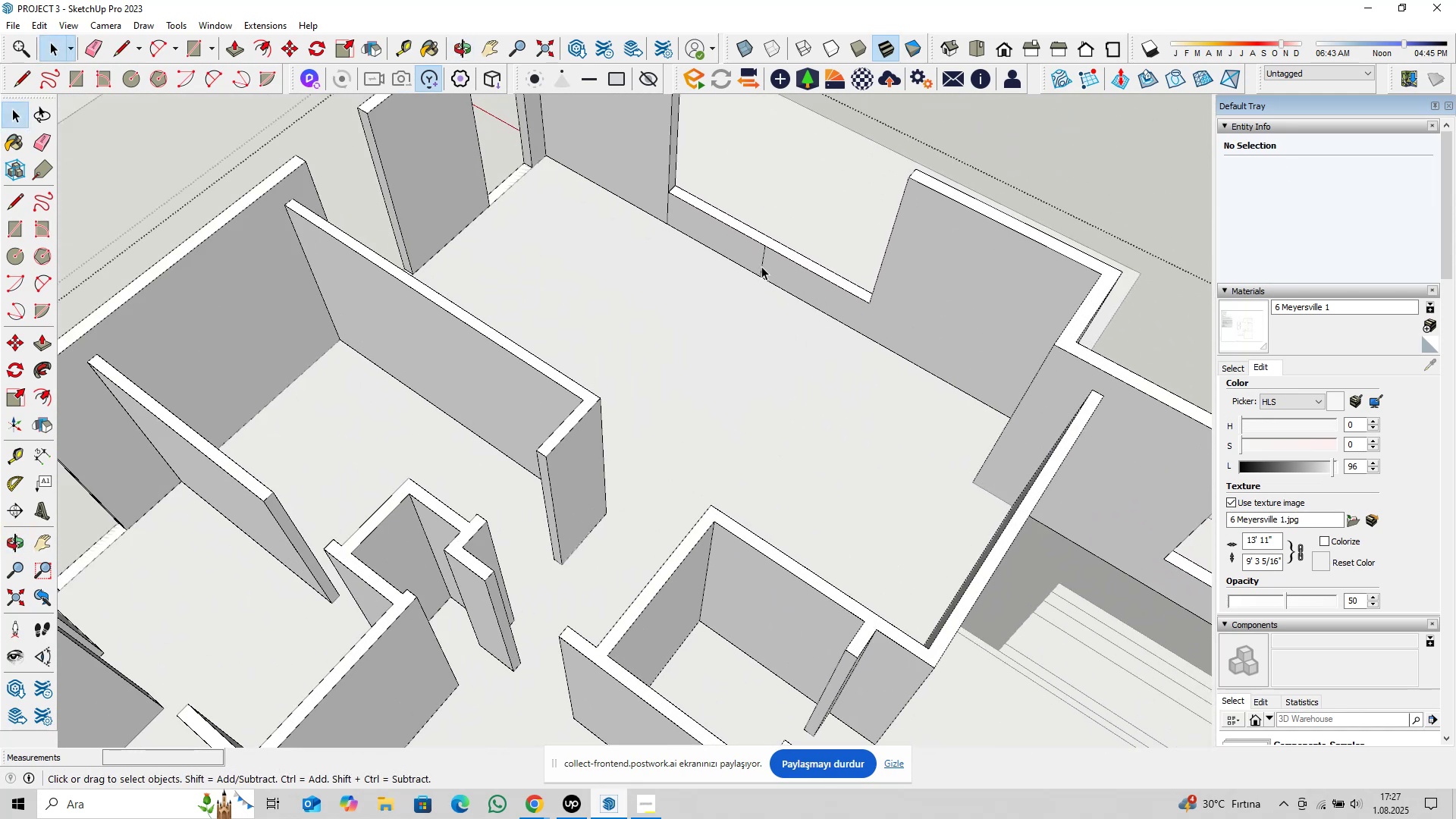 
left_click([759, 265])
 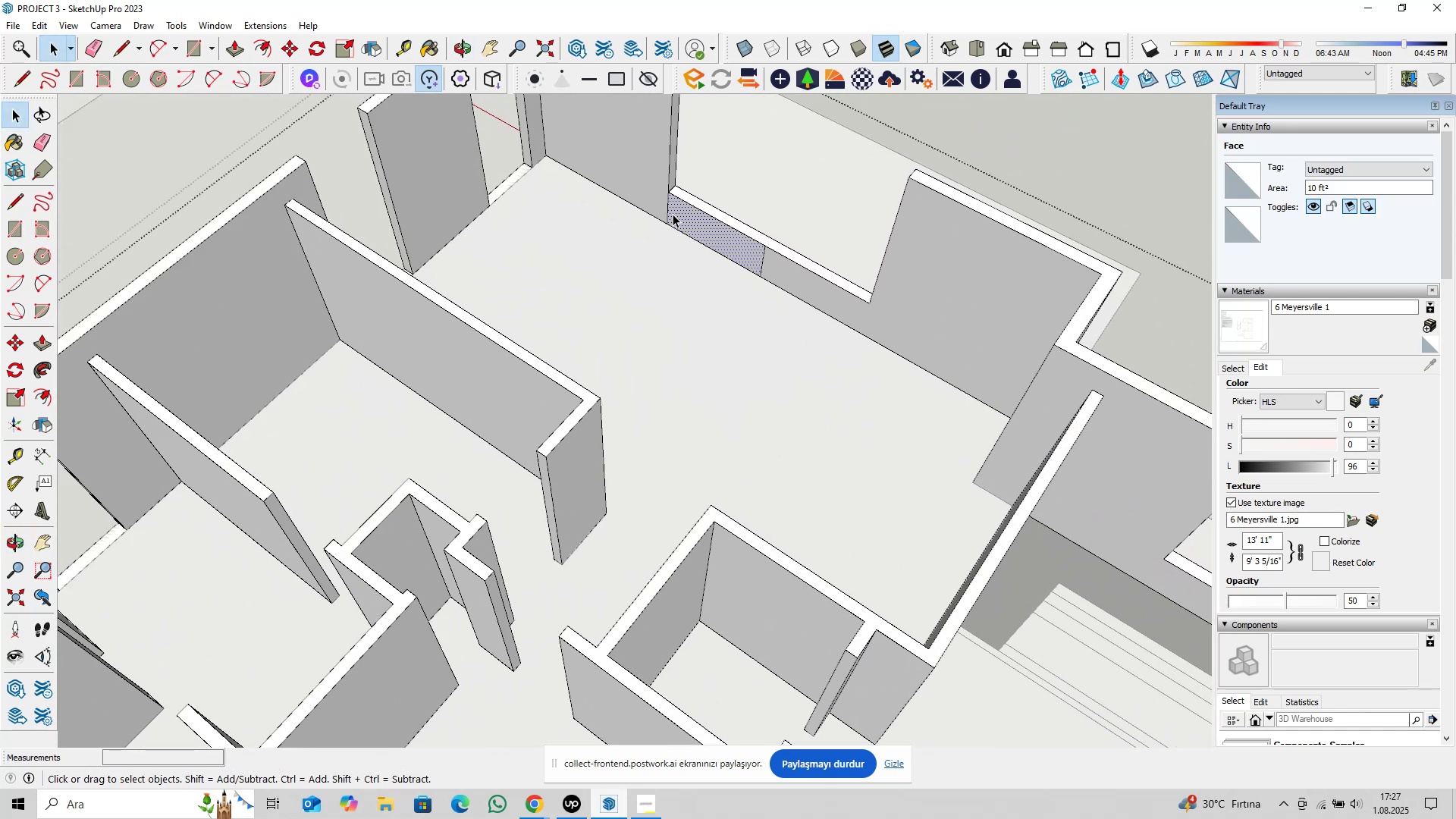 
left_click([668, 212])
 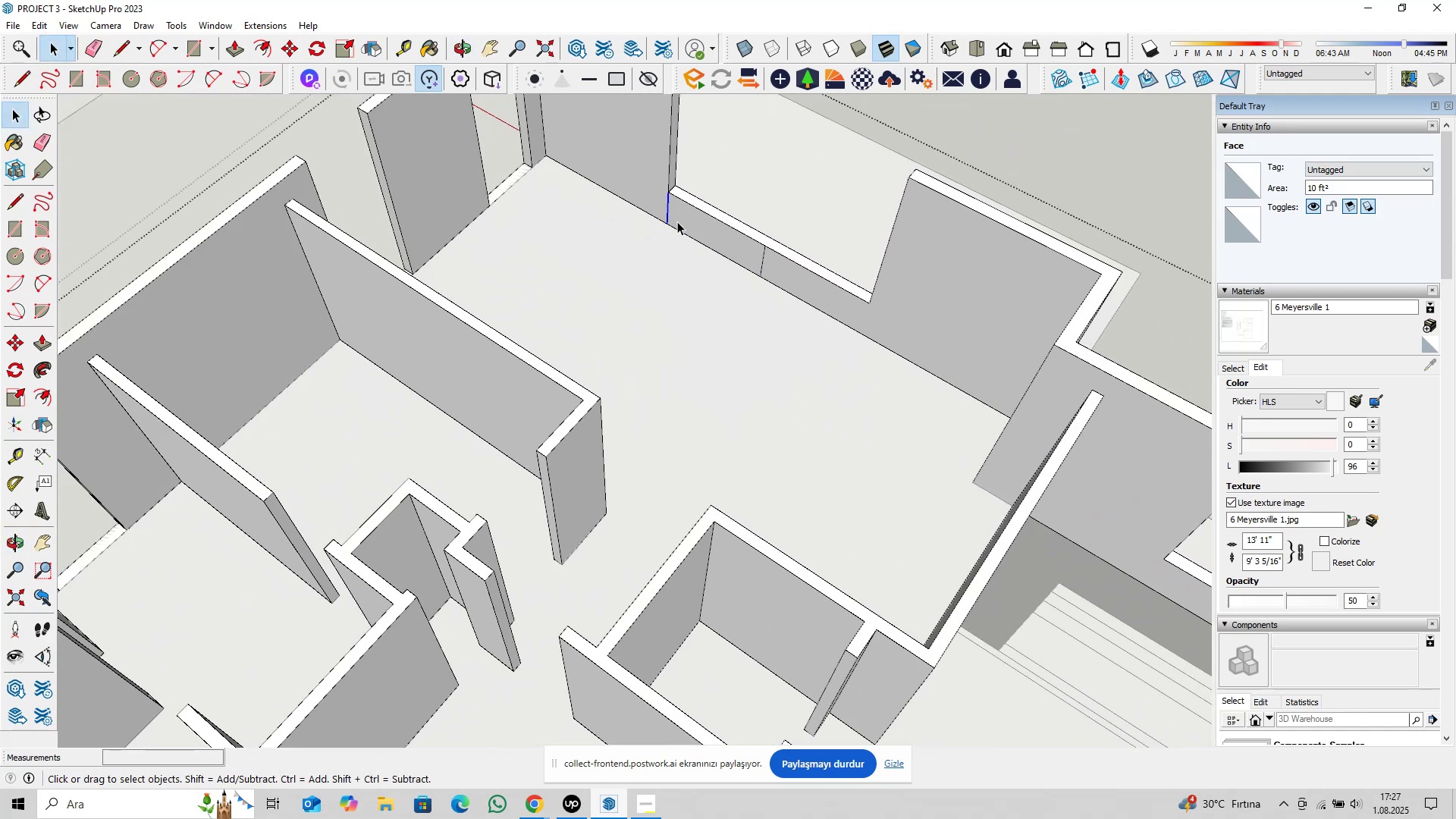 
key(Delete)
 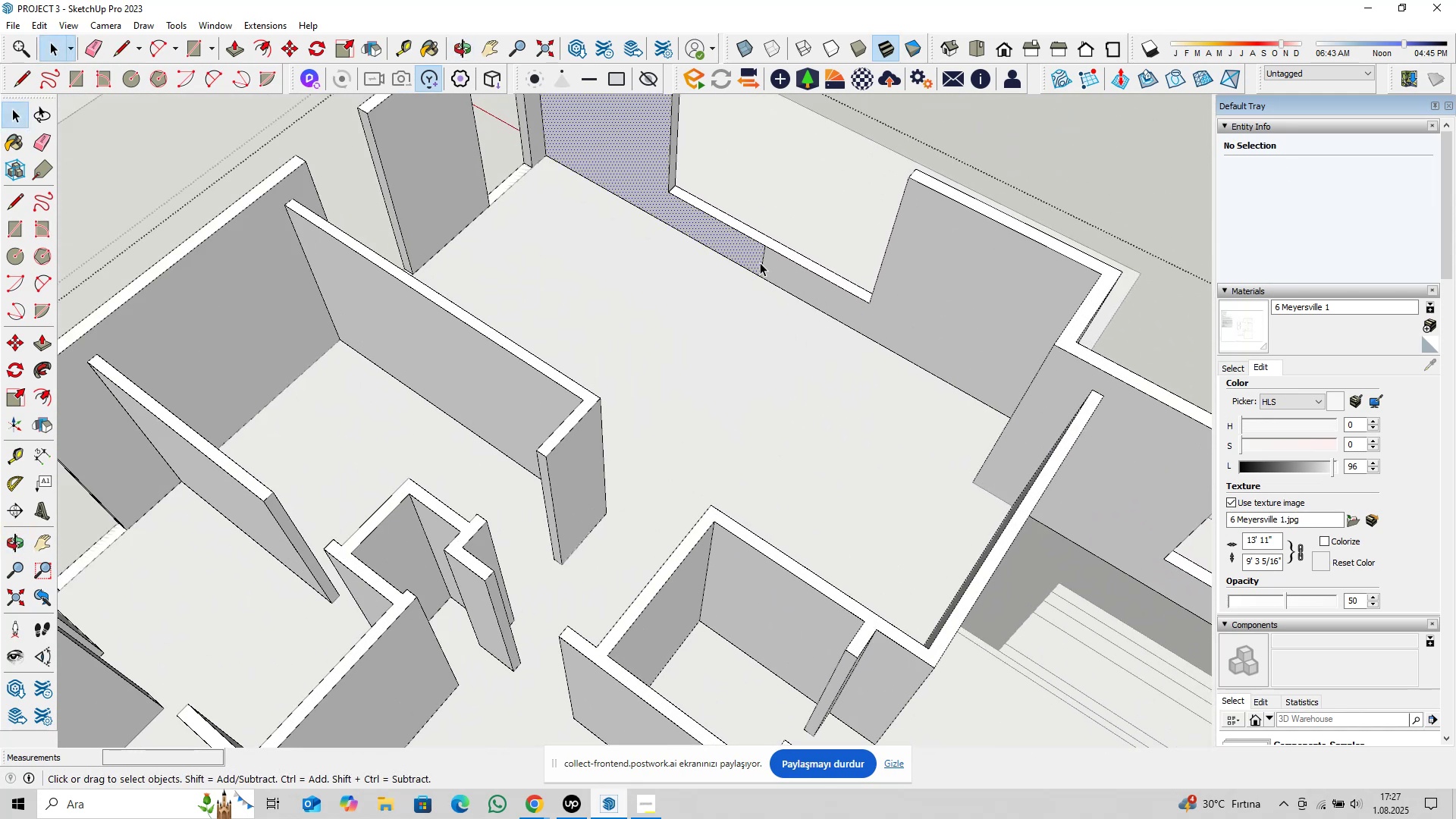 
double_click([761, 265])
 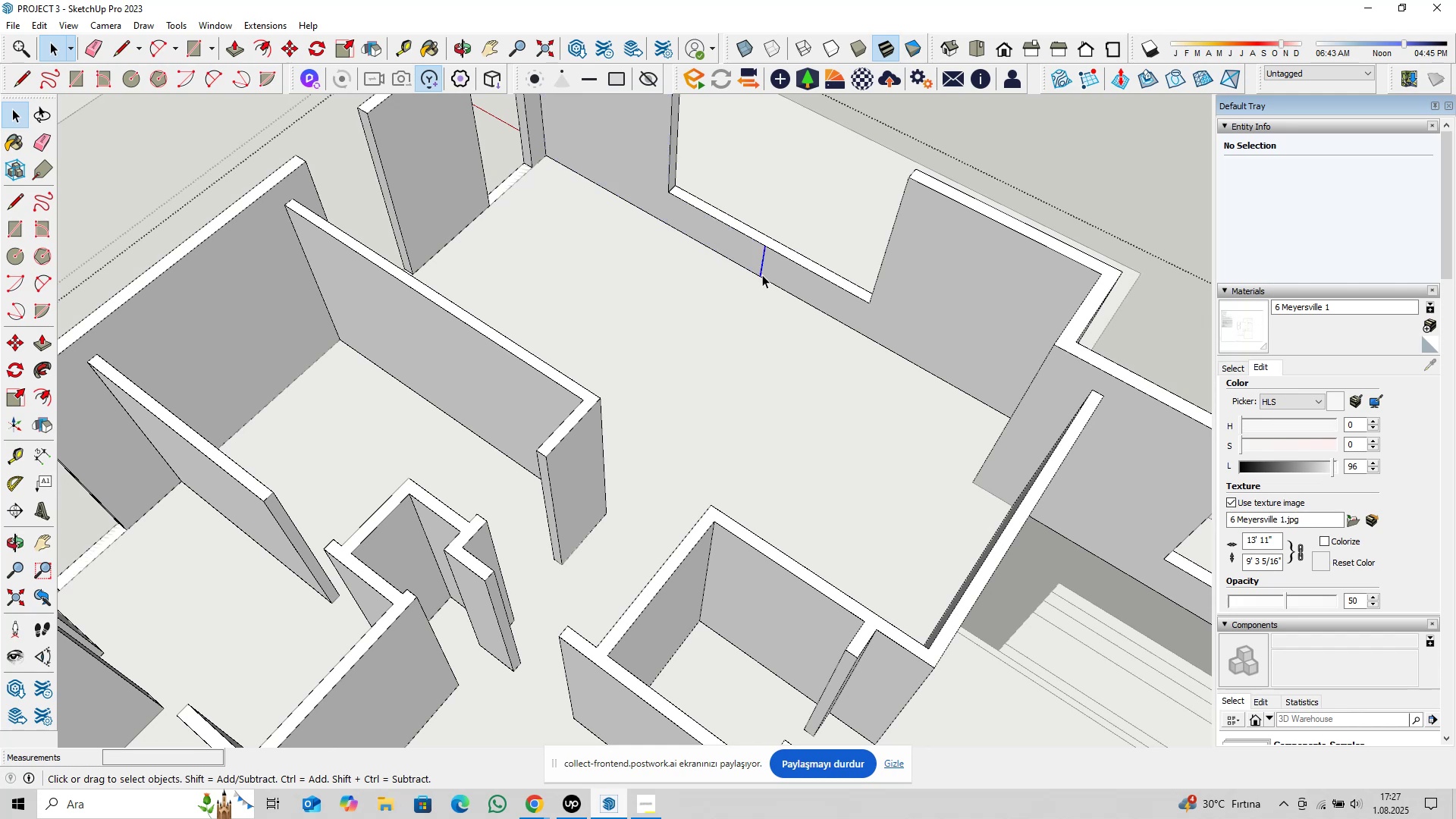 
key(Delete)
 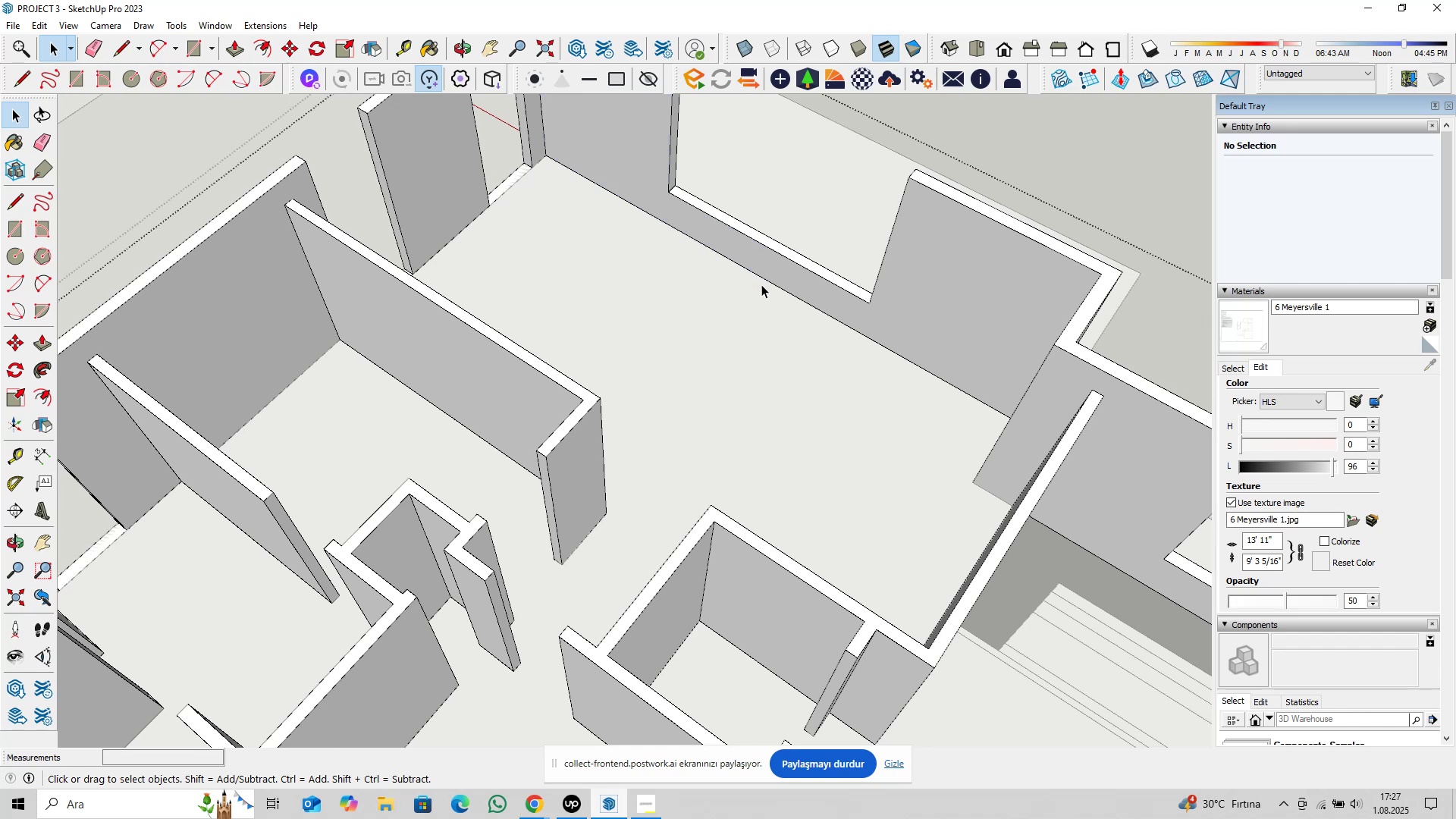 
scroll: coordinate [761, 309], scroll_direction: down, amount: 6.0
 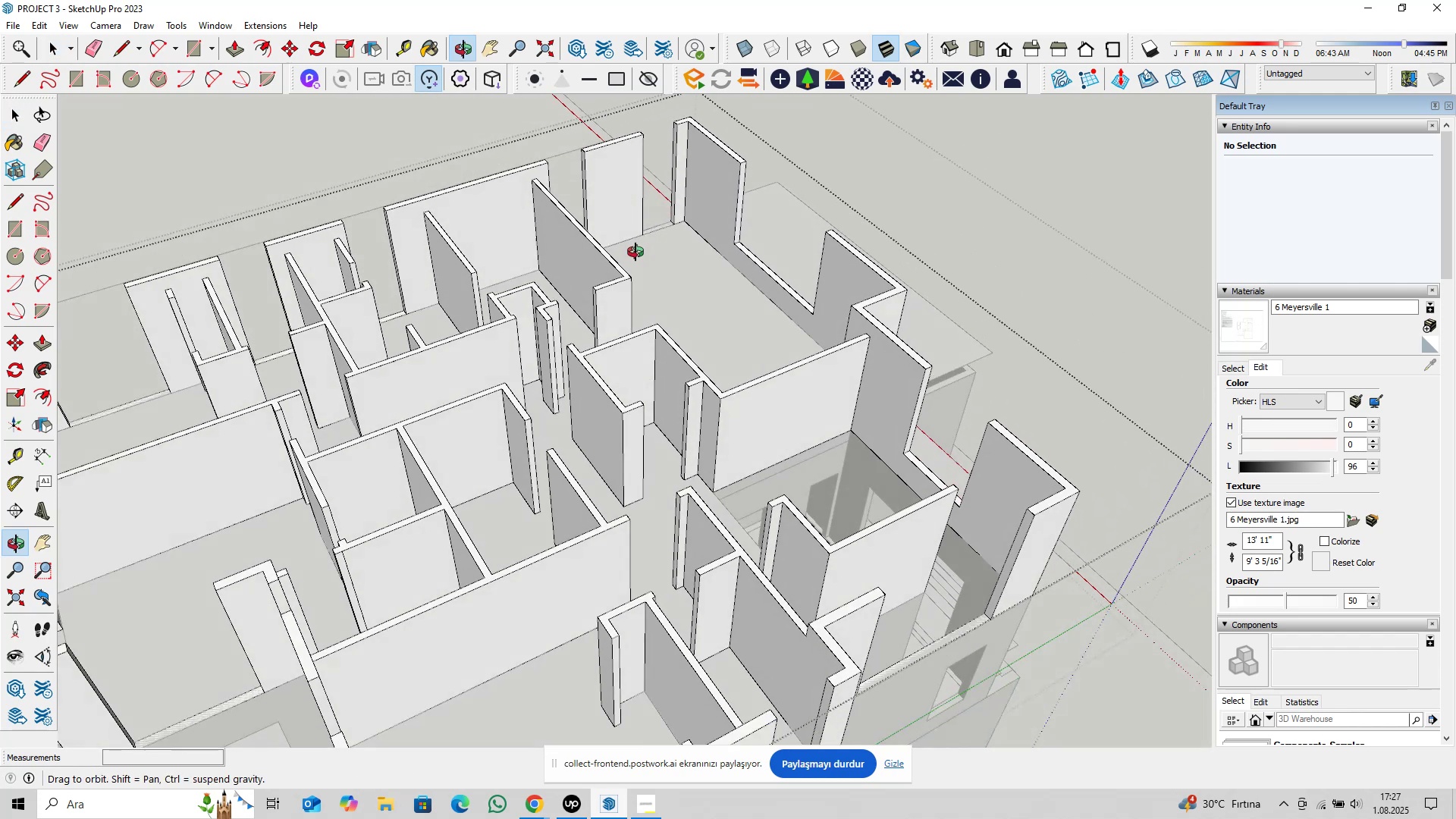 
key(Shift+ShiftLeft)
 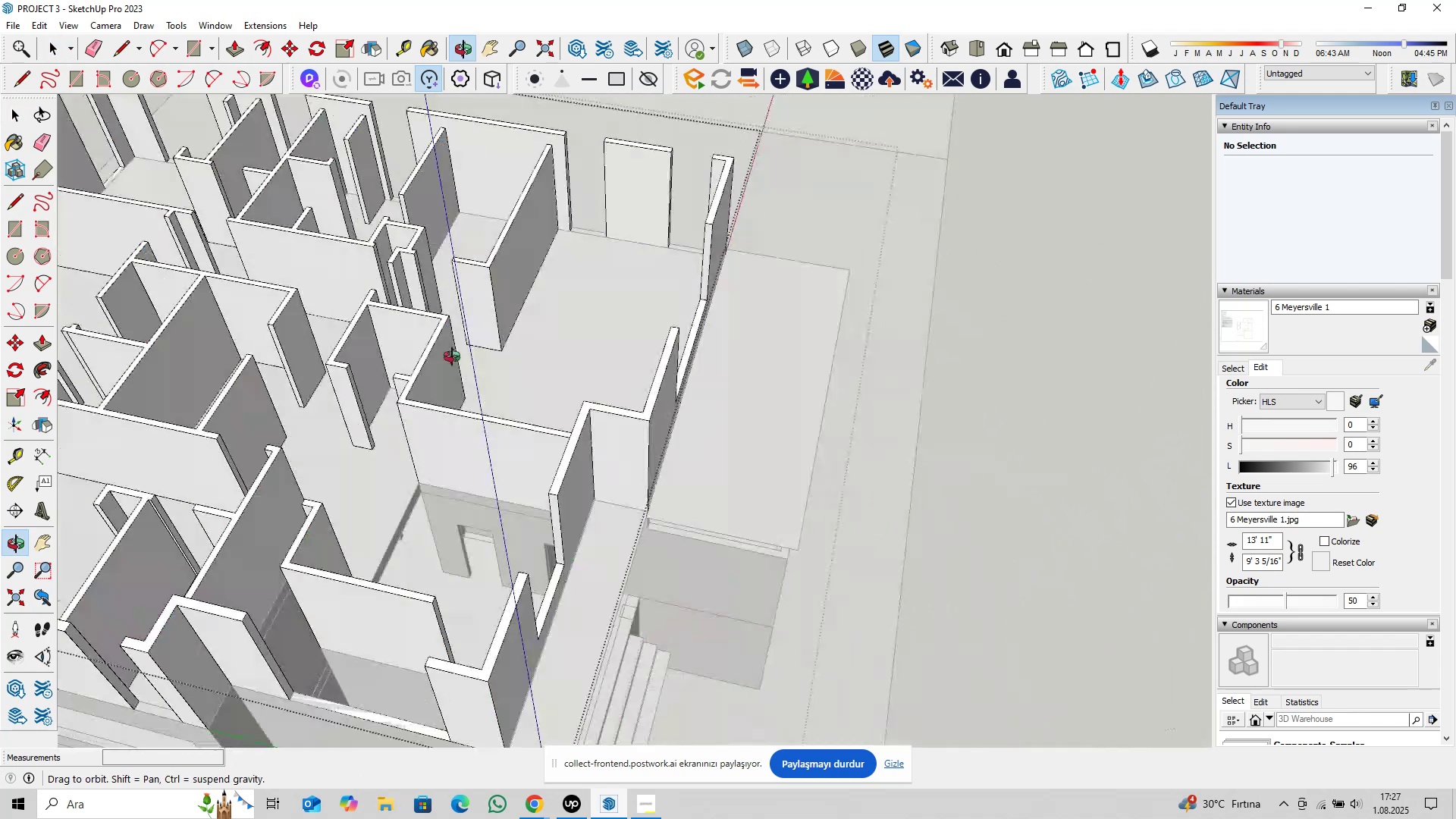 
hold_key(key=ShiftLeft, duration=0.39)
 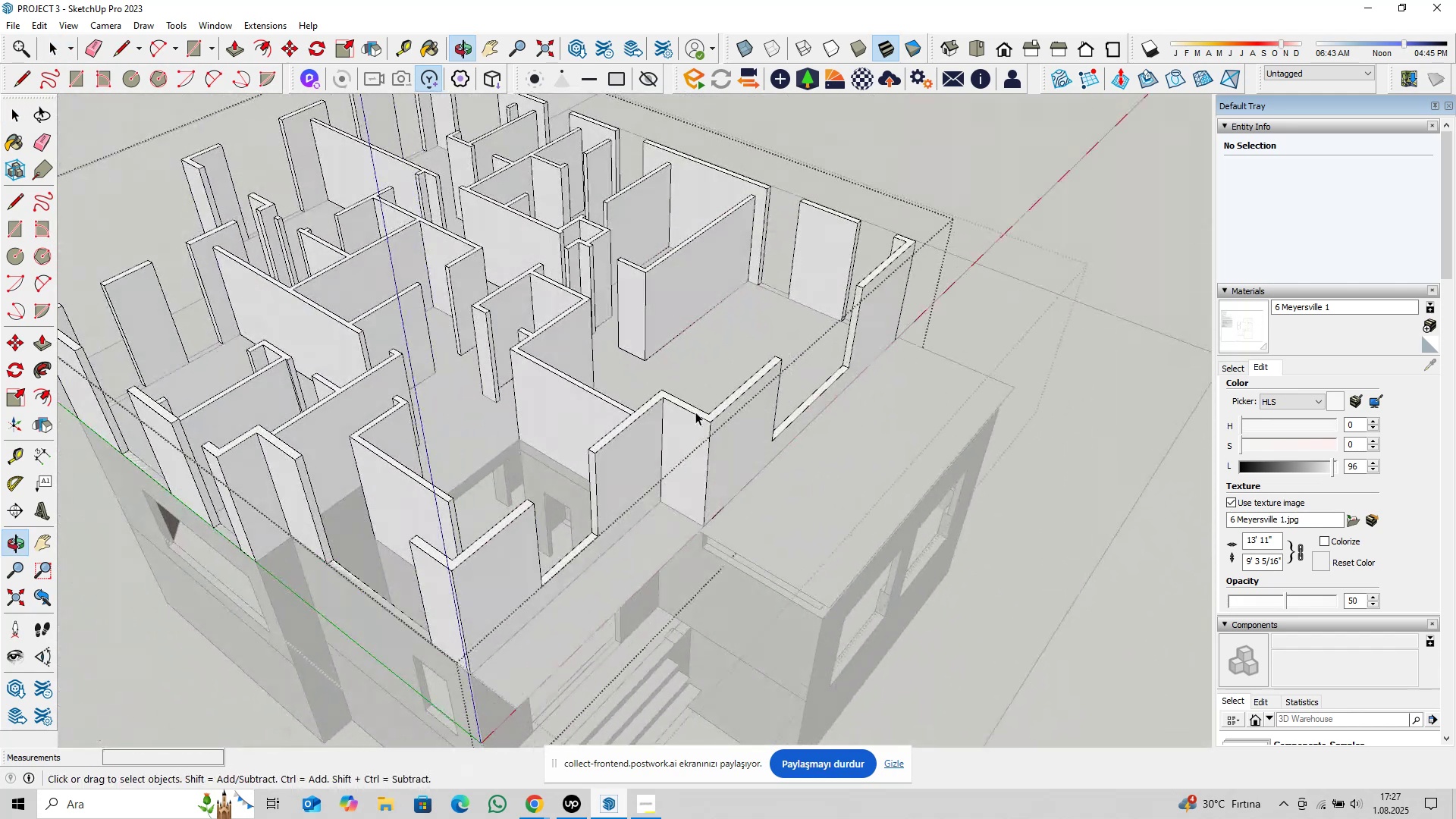 
scroll: coordinate [559, 459], scroll_direction: up, amount: 8.0
 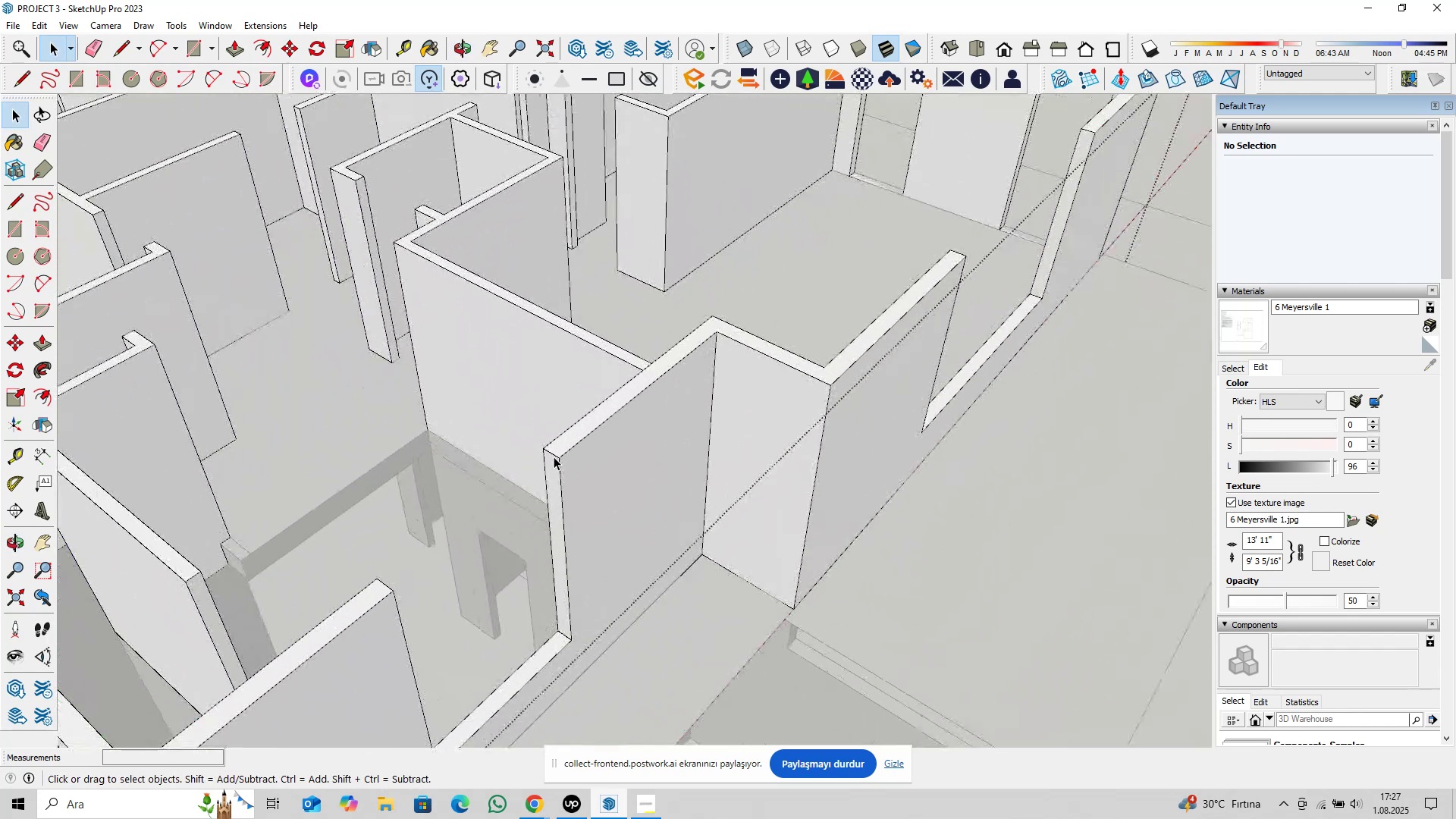 
left_click([554, 455])
 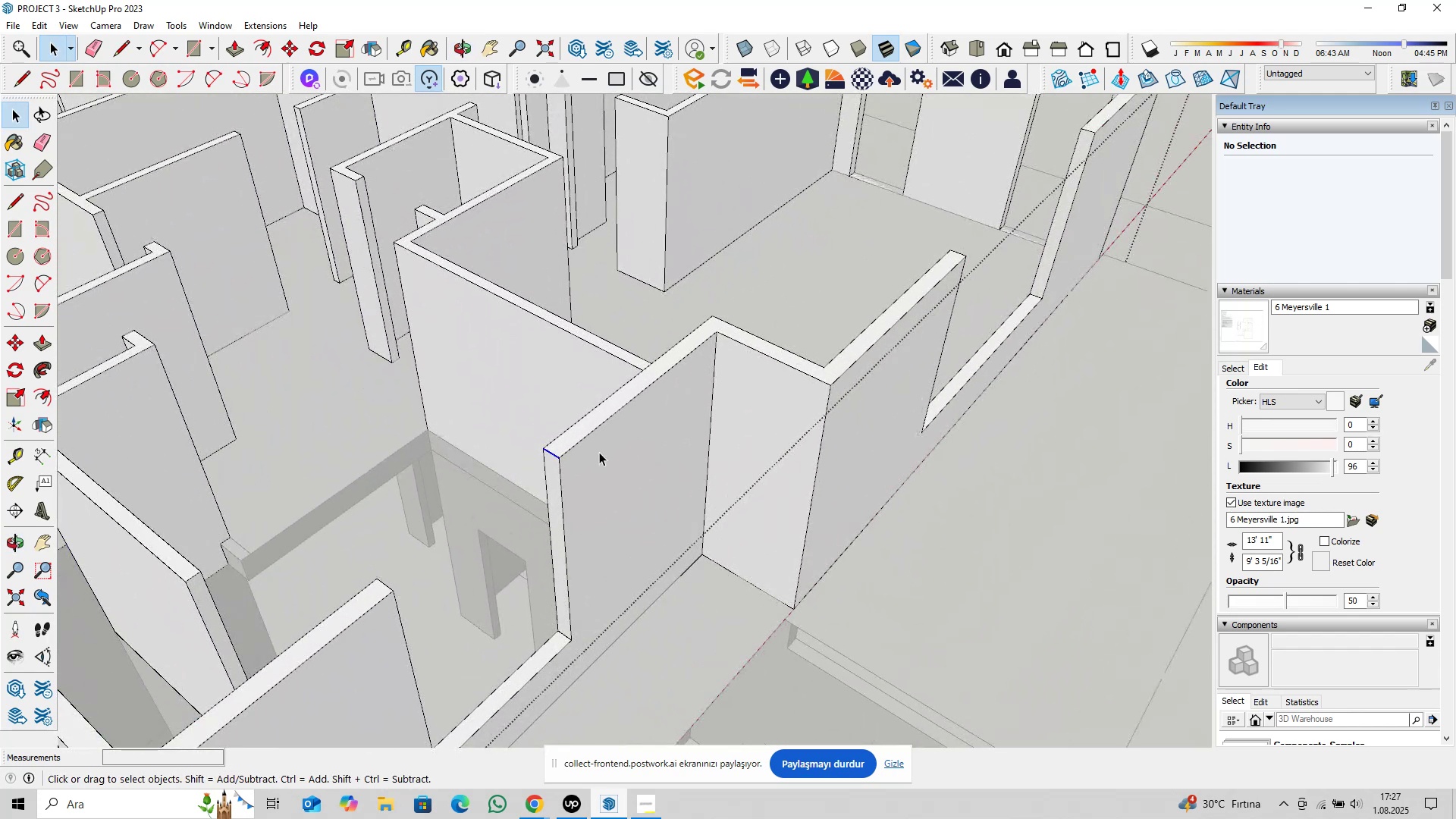 
scroll: coordinate [639, 453], scroll_direction: down, amount: 5.0
 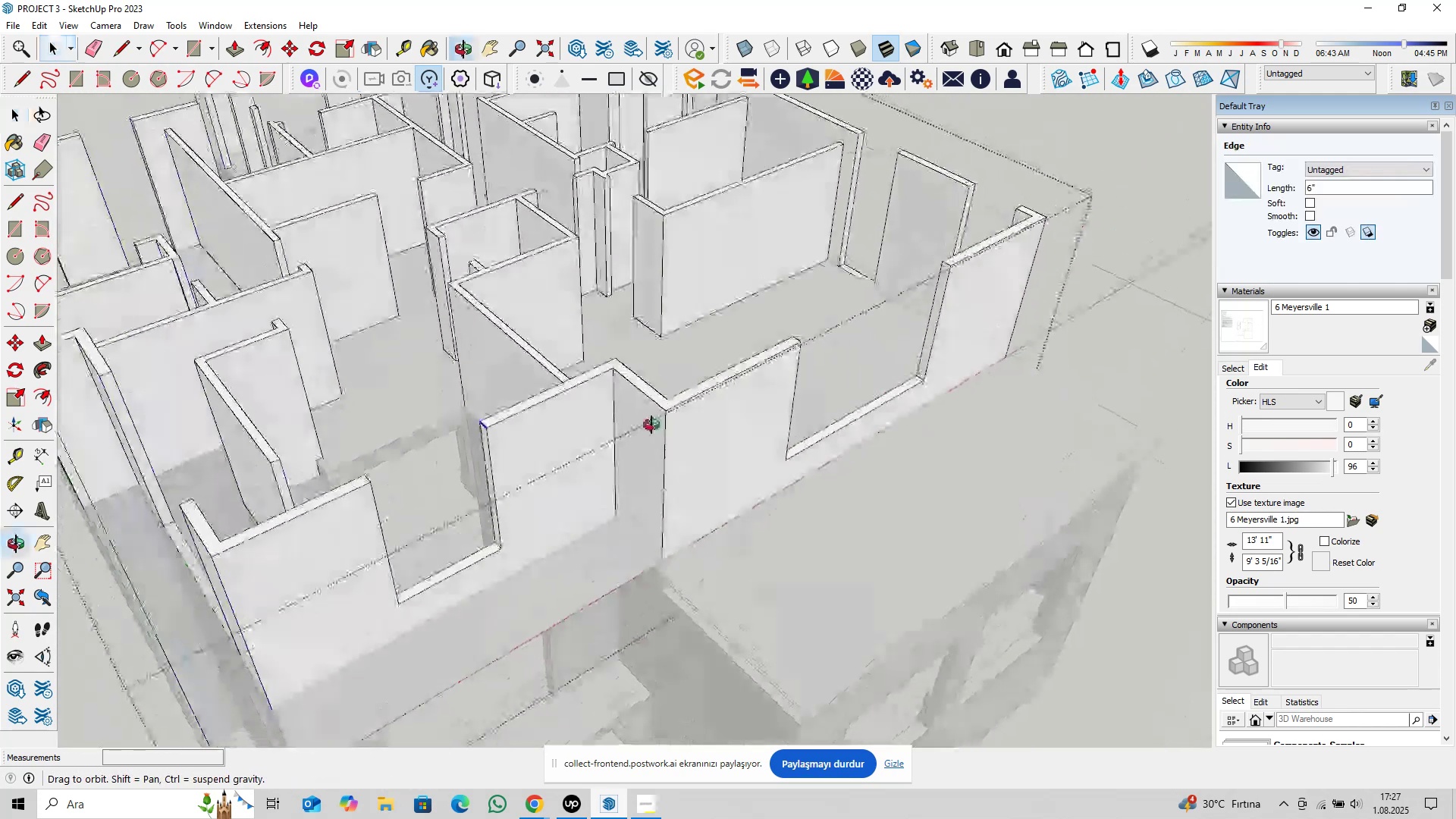 
hold_key(key=ShiftLeft, duration=0.39)
 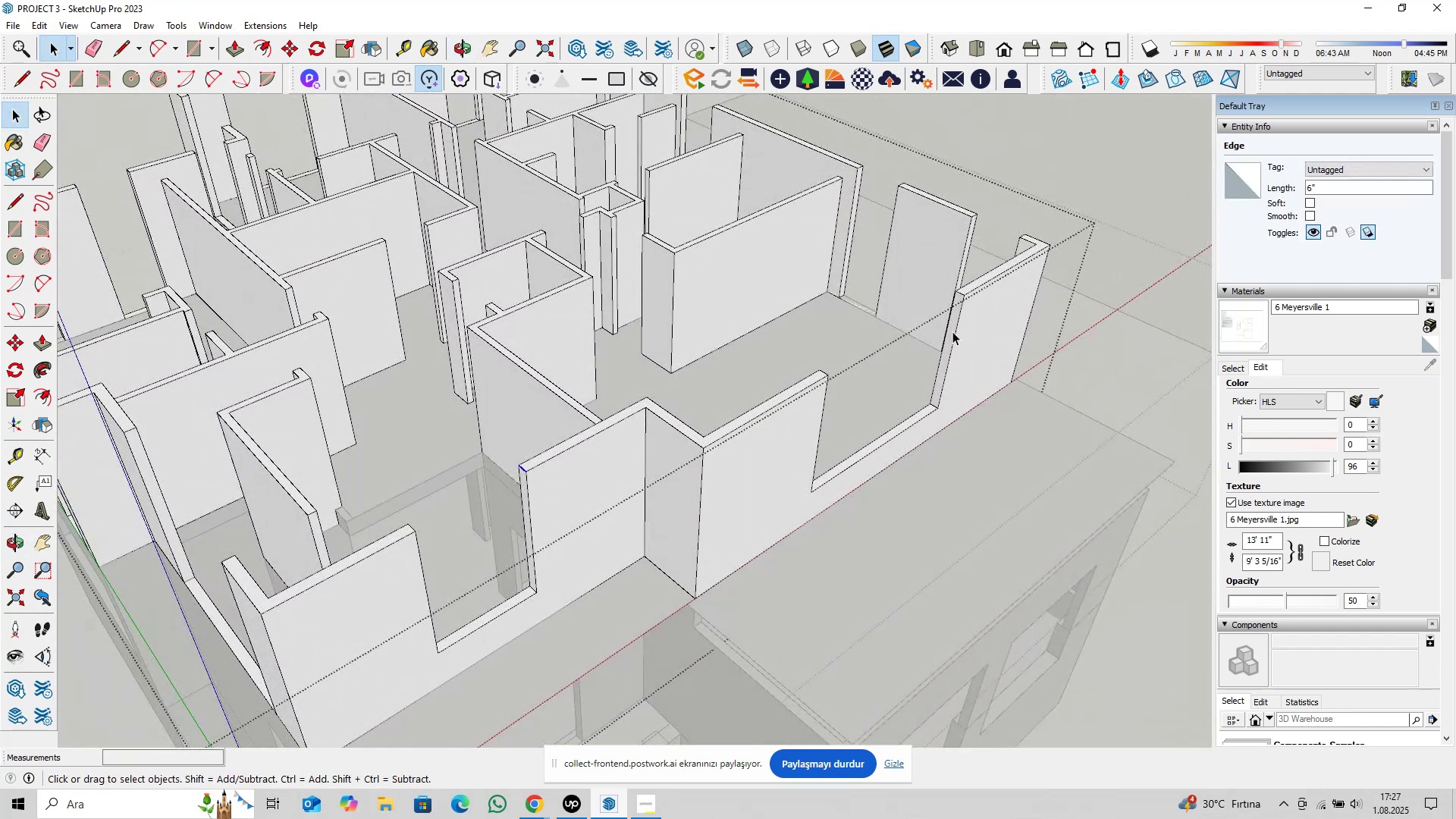 
key(Control+ControlLeft)
 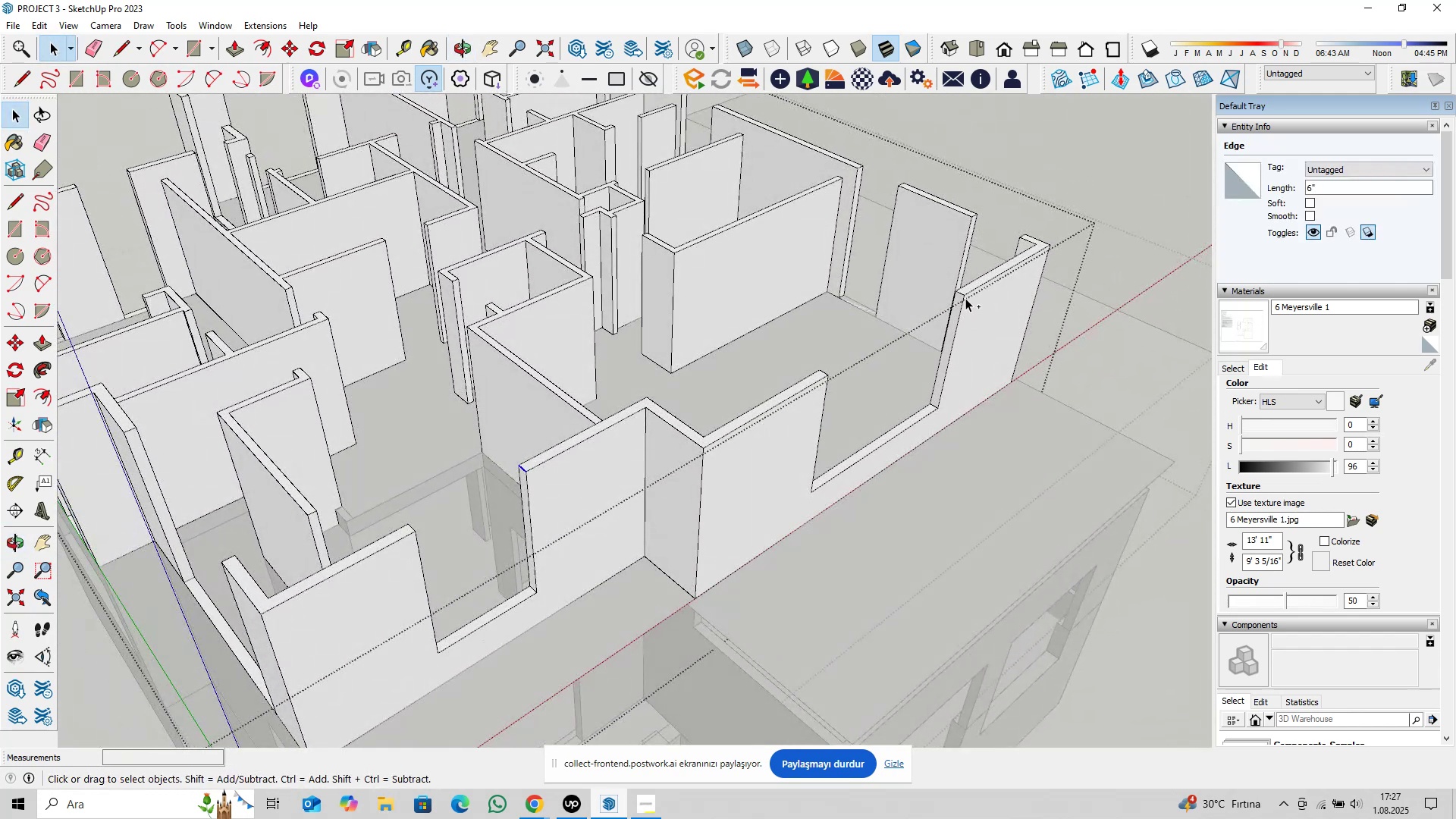 
scroll: coordinate [962, 293], scroll_direction: up, amount: 6.0
 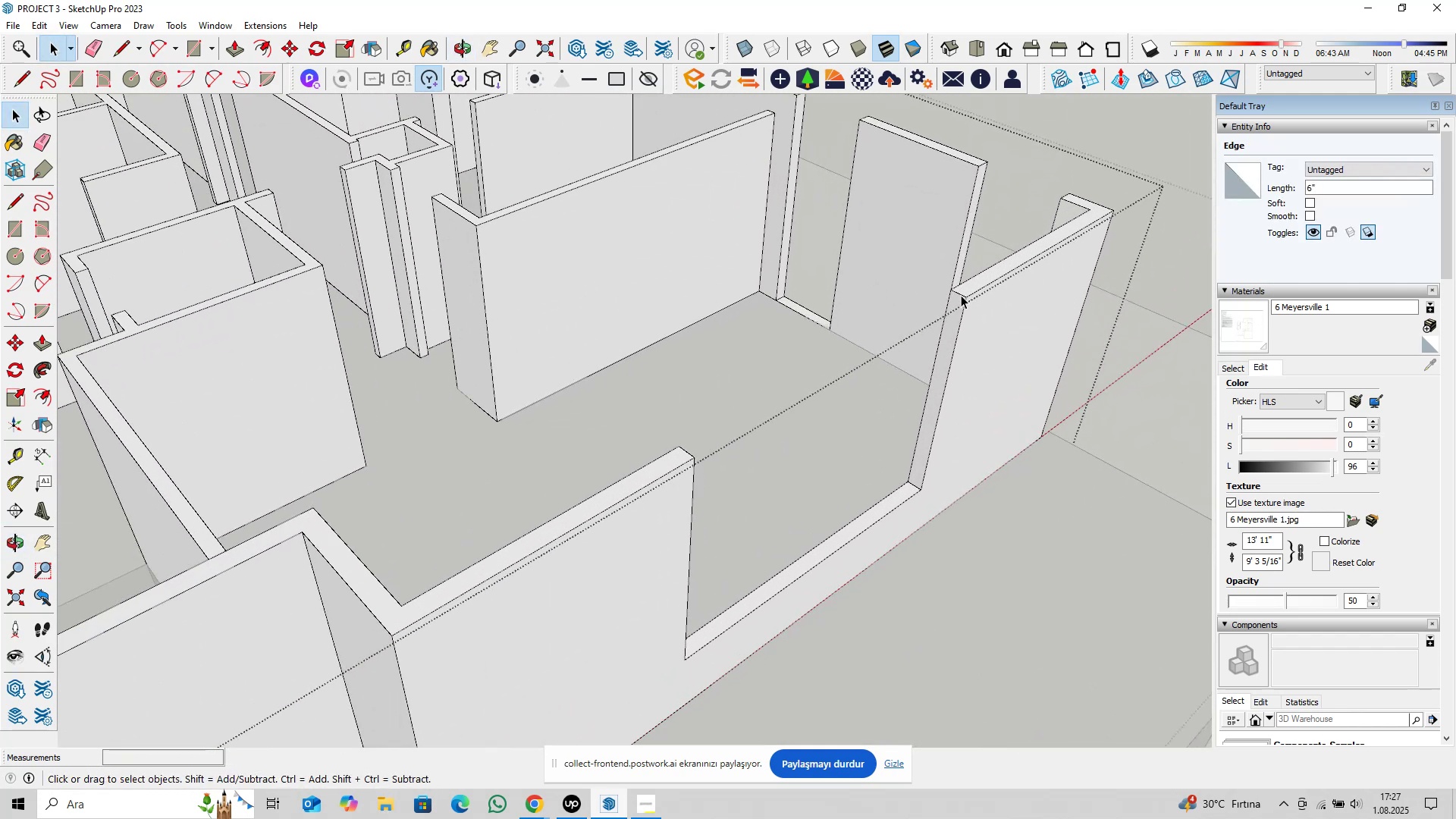 
hold_key(key=ControlLeft, duration=0.61)
left_click([961, 295])
 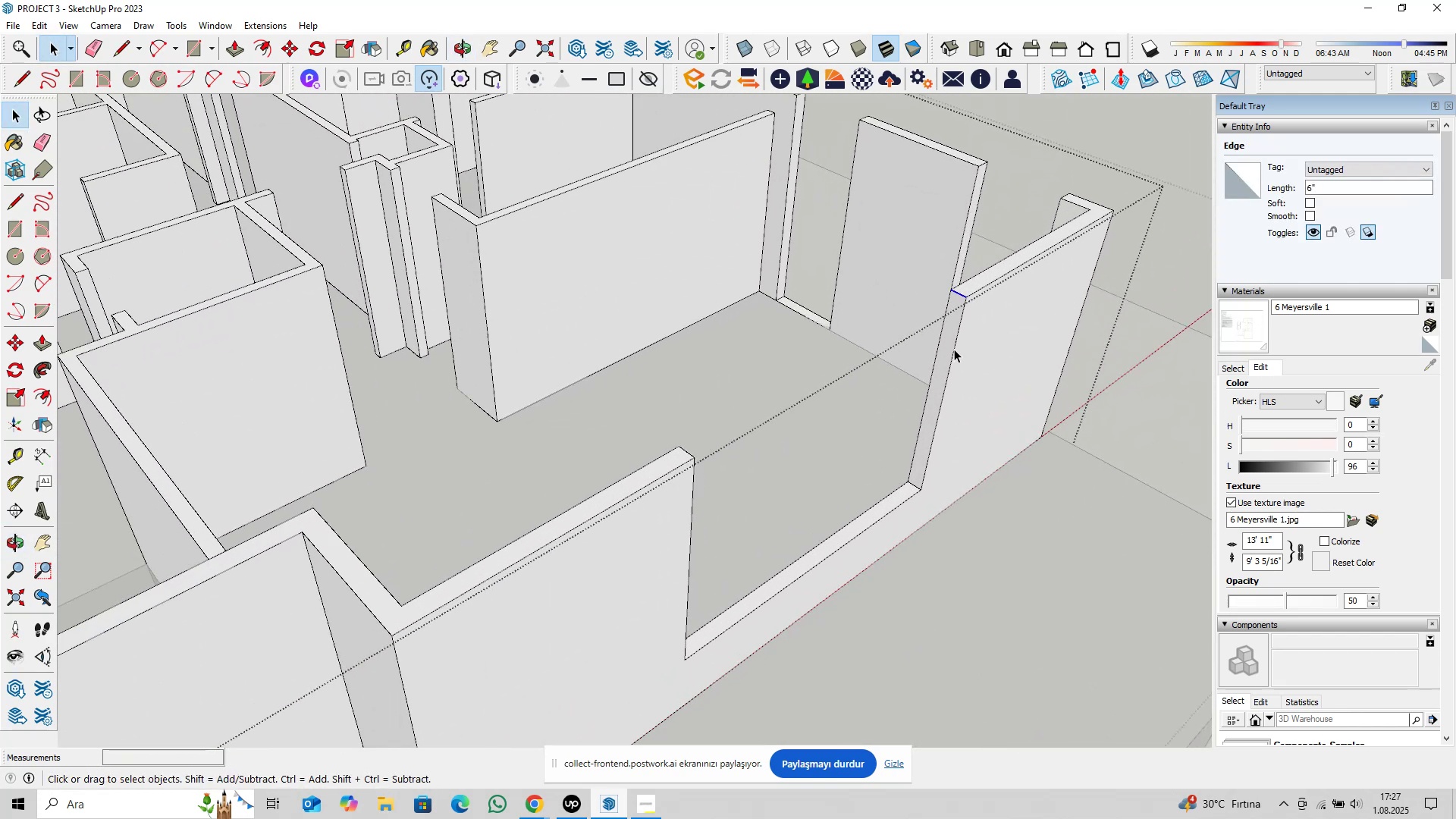 
scroll: coordinate [941, 361], scroll_direction: down, amount: 5.0
 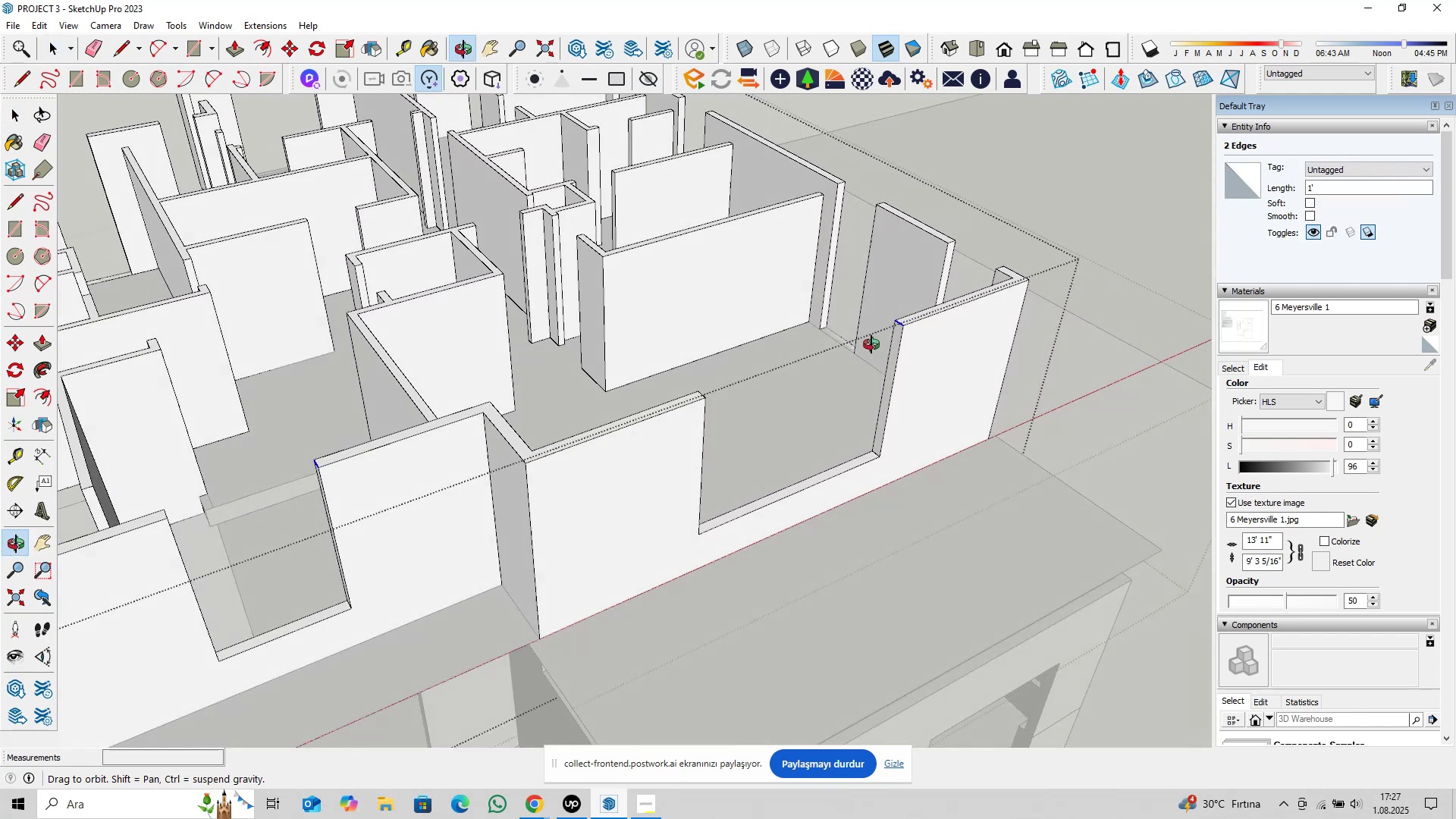 
scroll: coordinate [912, 334], scroll_direction: up, amount: 9.0
 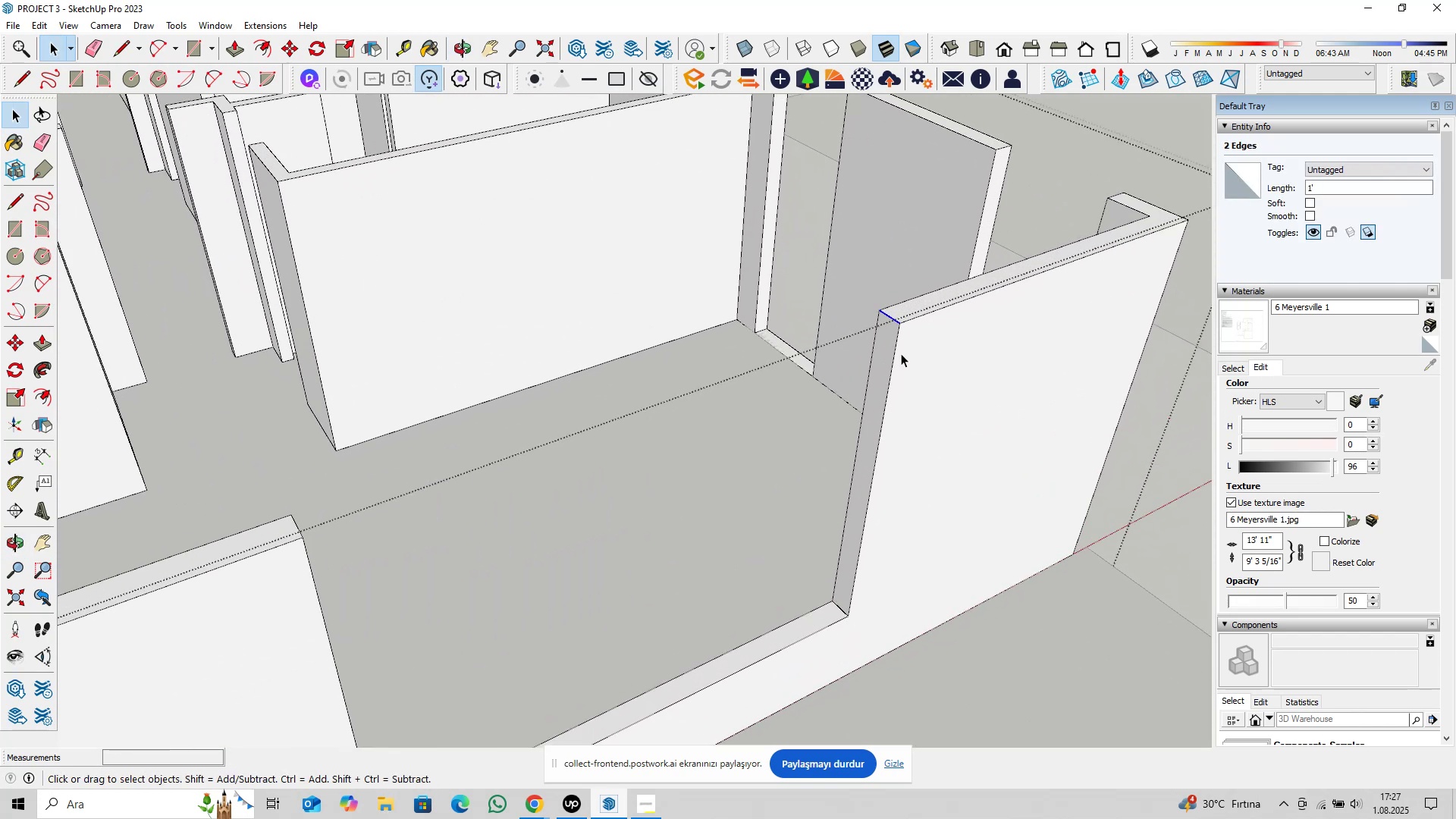 
key(M)
 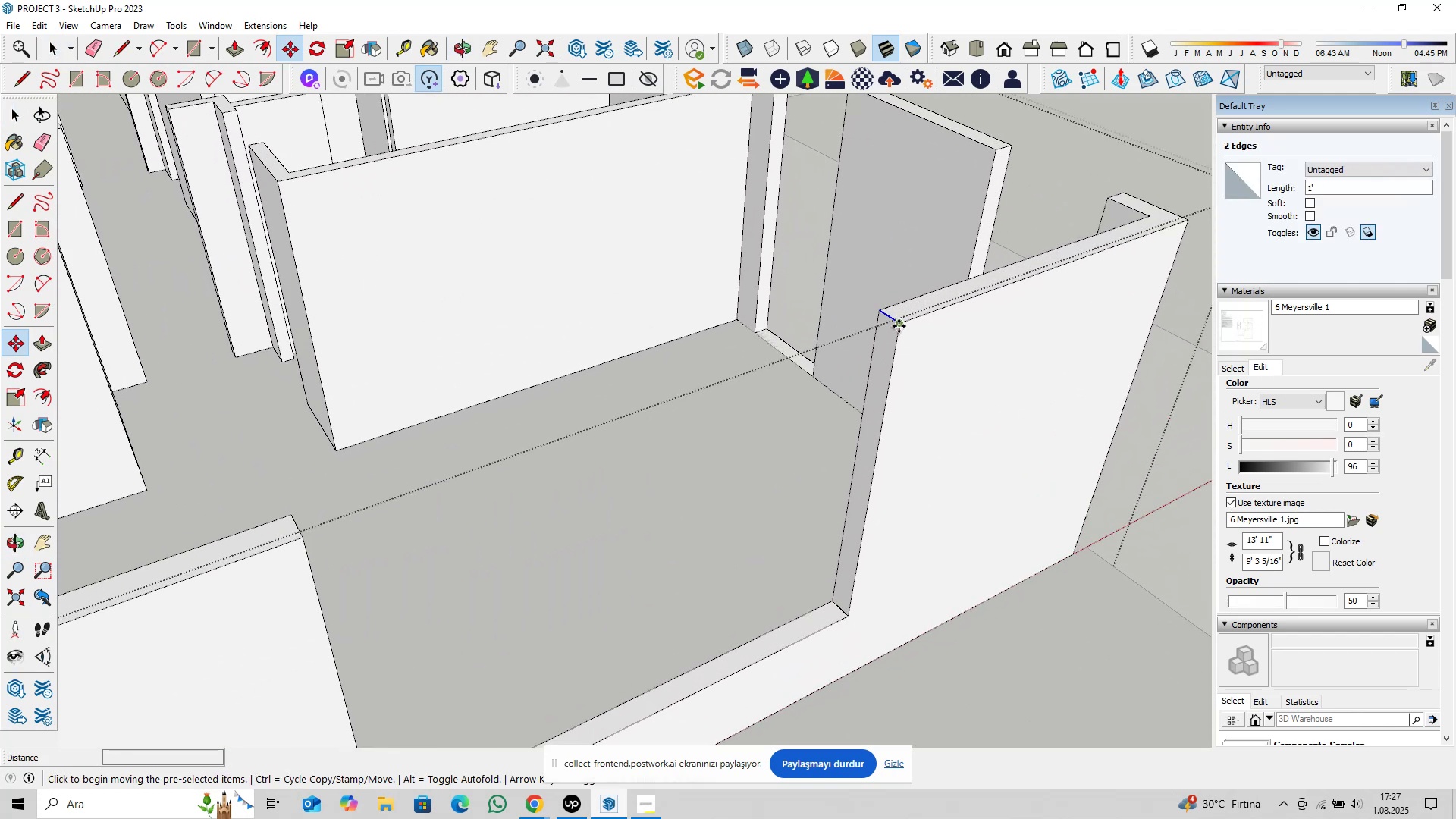 
key(Control+ControlLeft)
 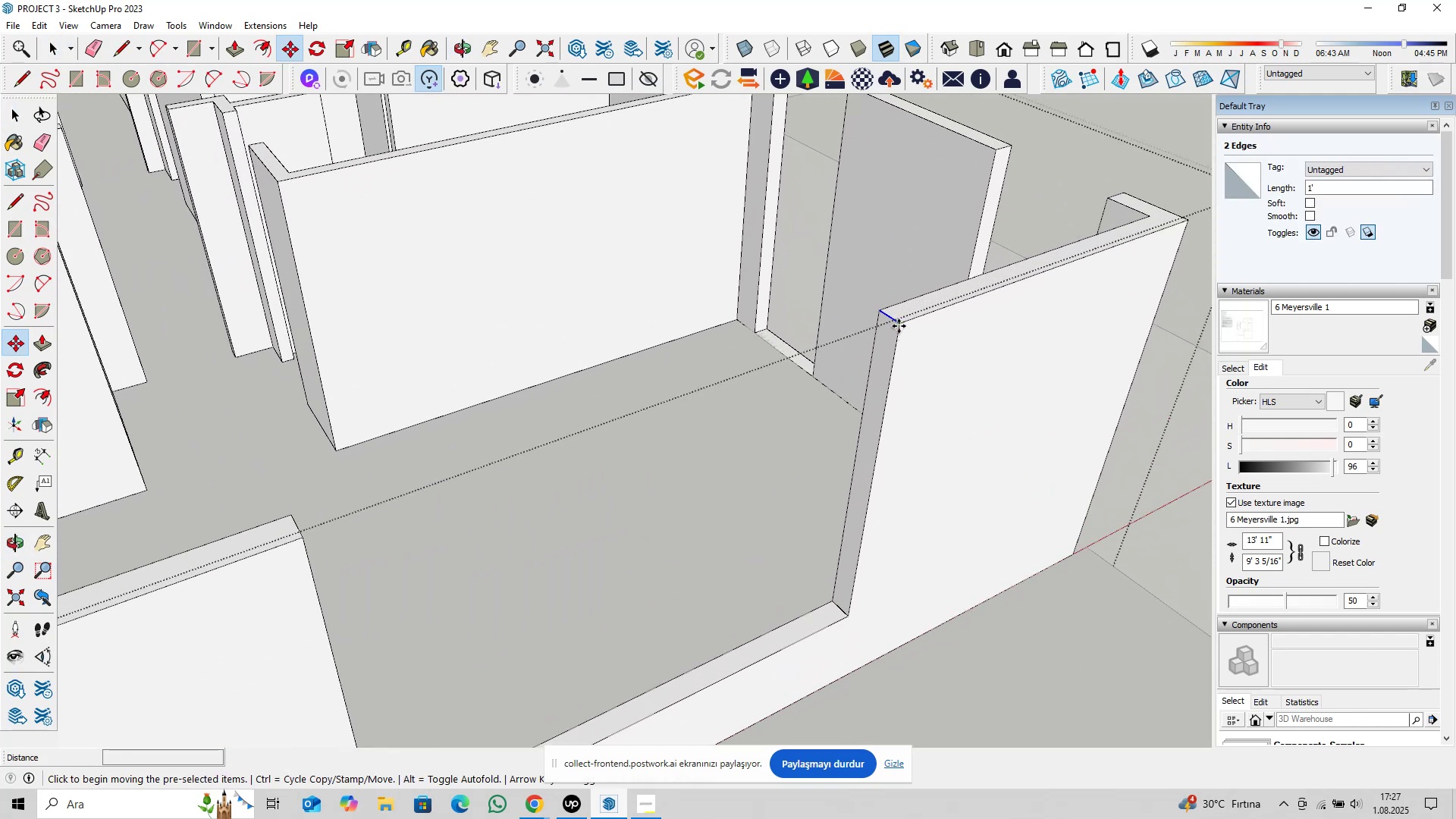 
left_click([899, 326])
 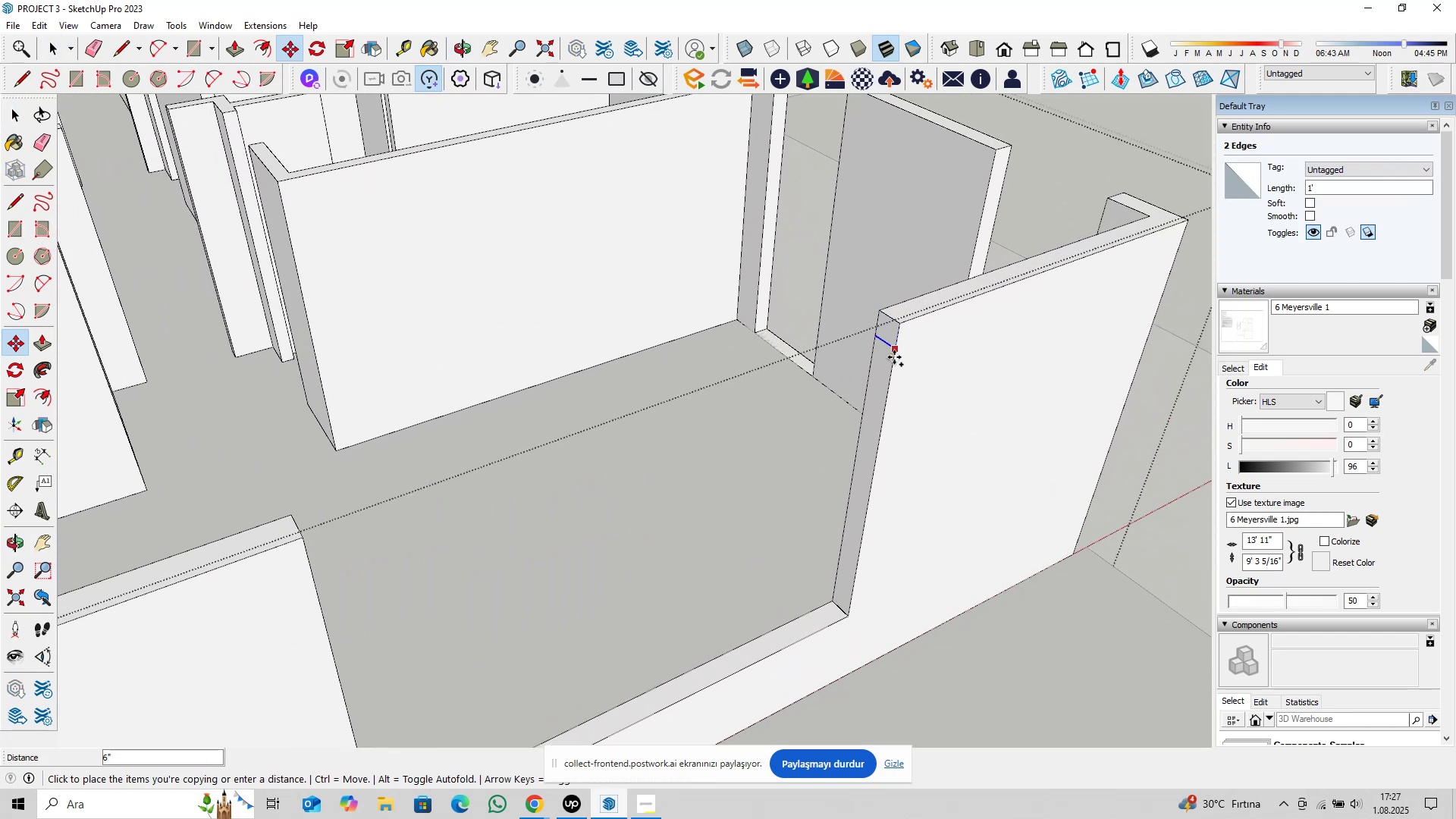 
type(1@)
 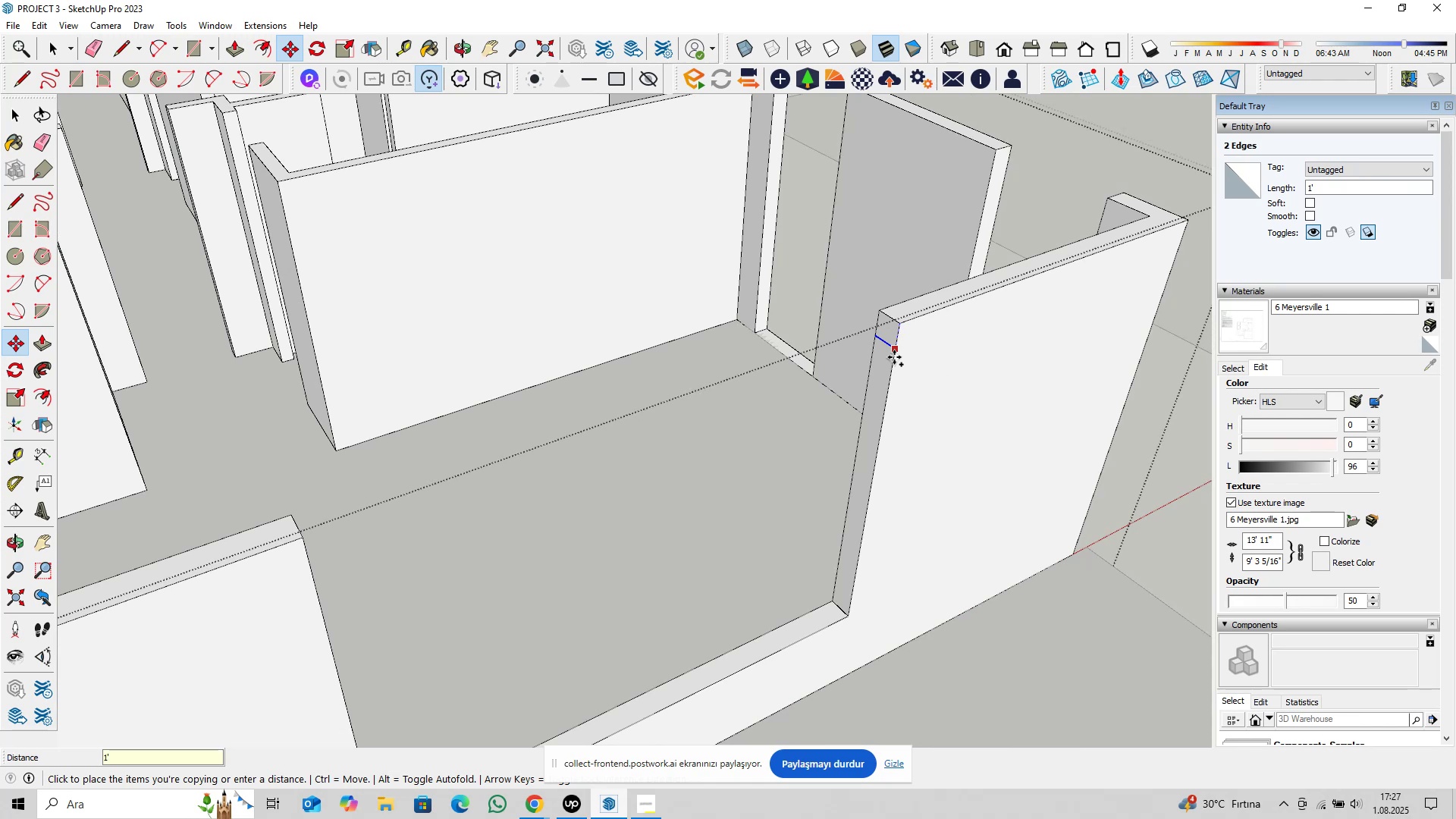 
key(Enter)
 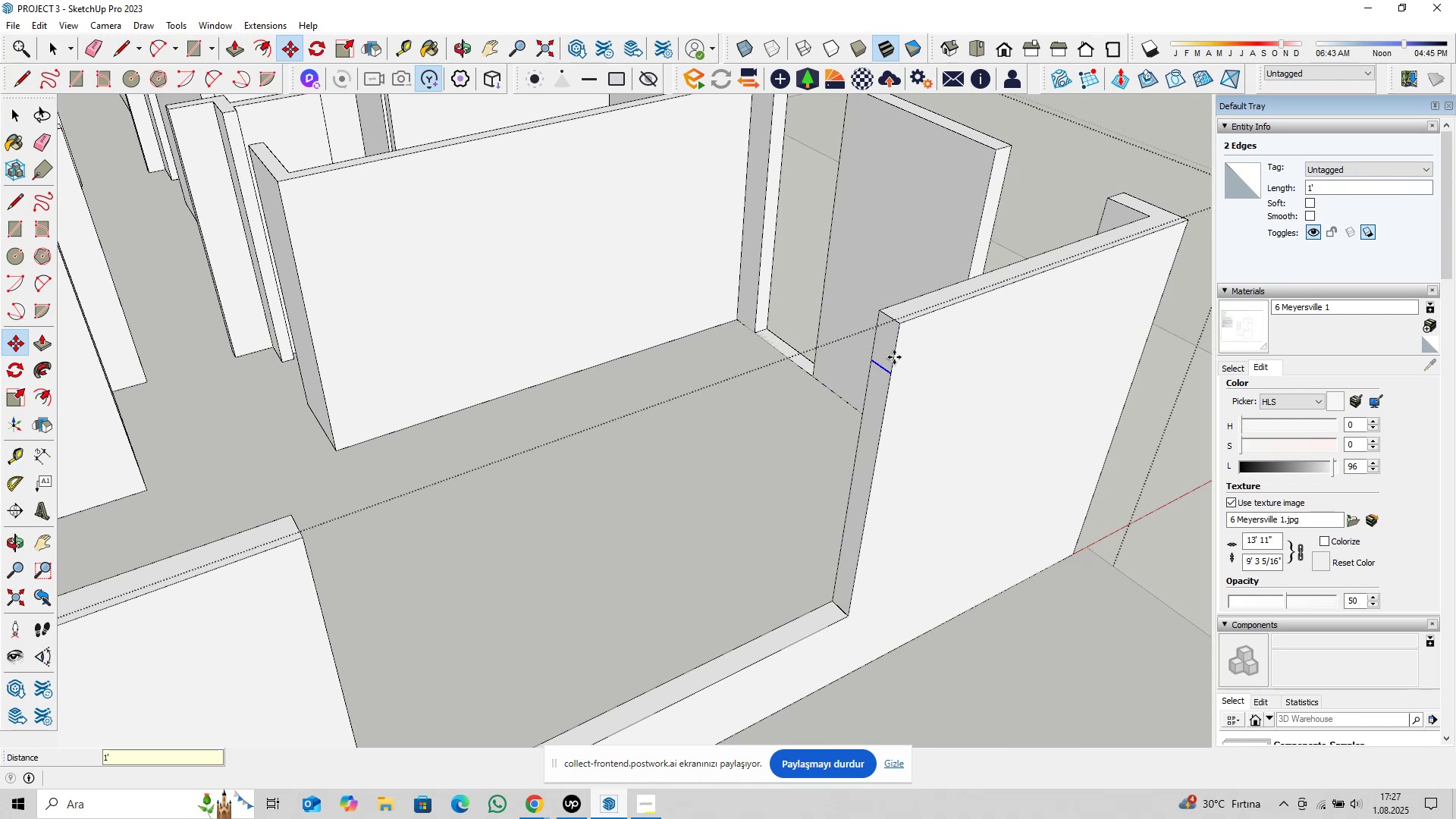 
key(Space)
 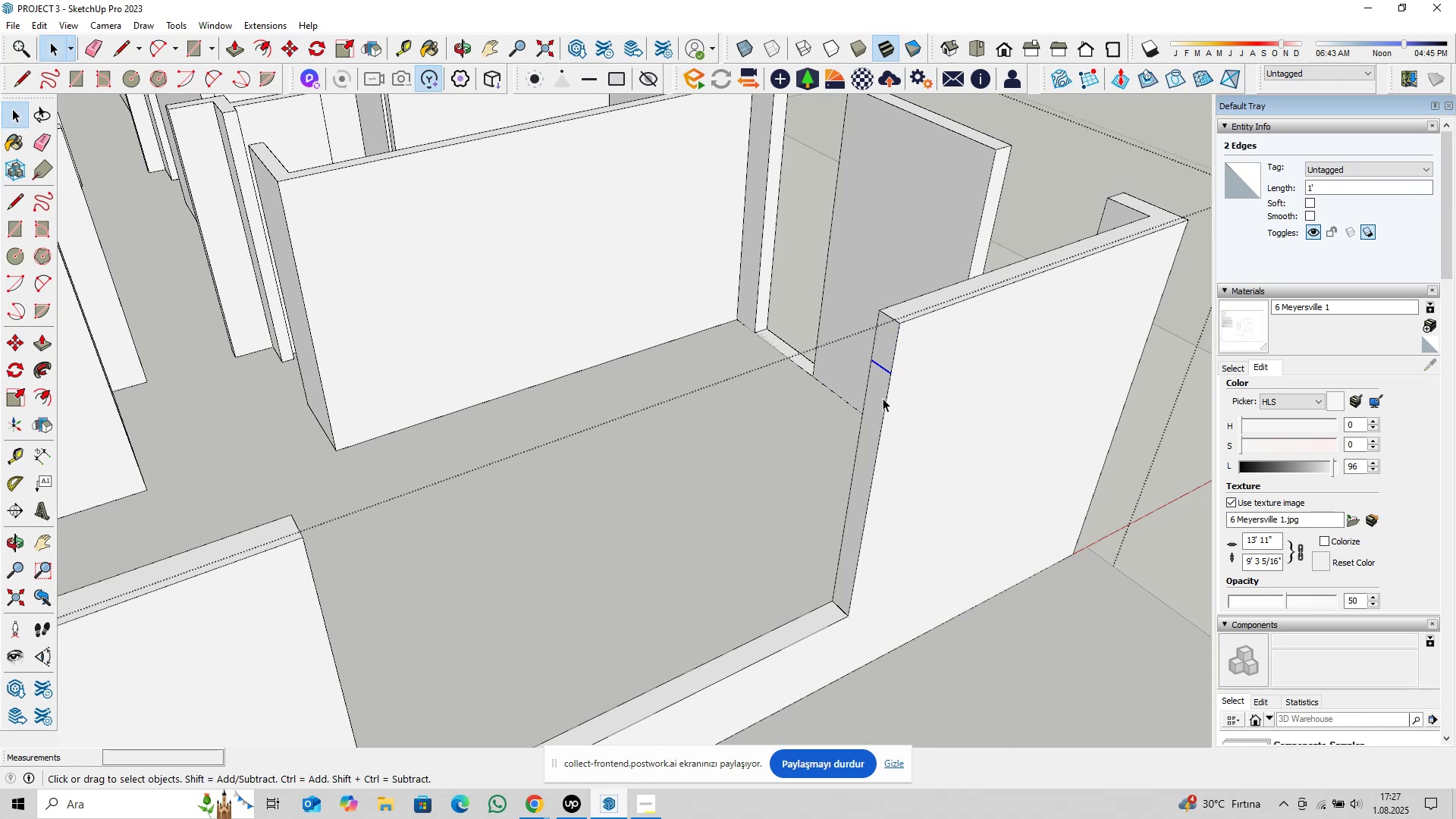 
key(P)
 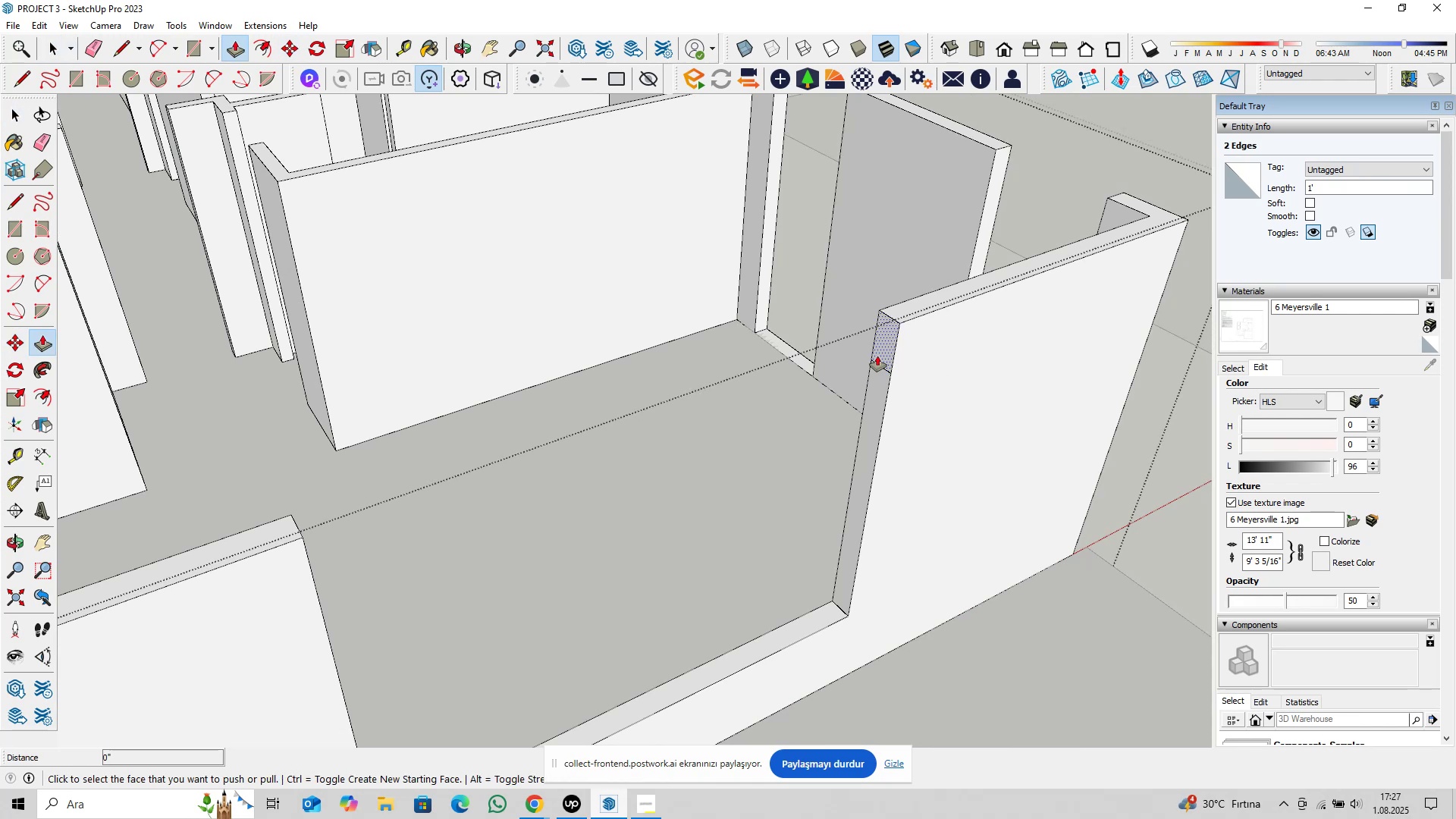 
left_click([877, 356])
 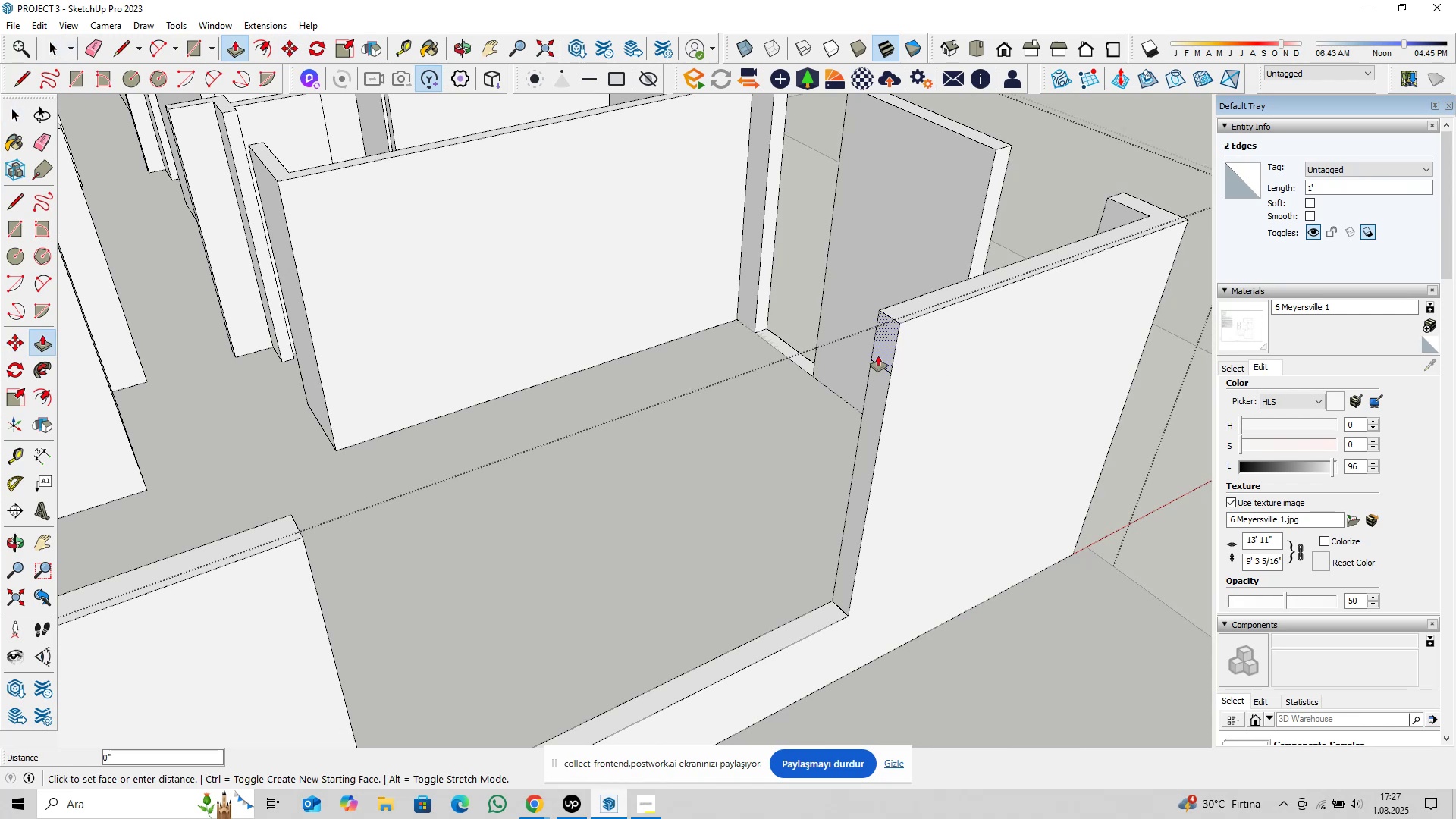 
scroll: coordinate [824, 415], scroll_direction: down, amount: 4.0
 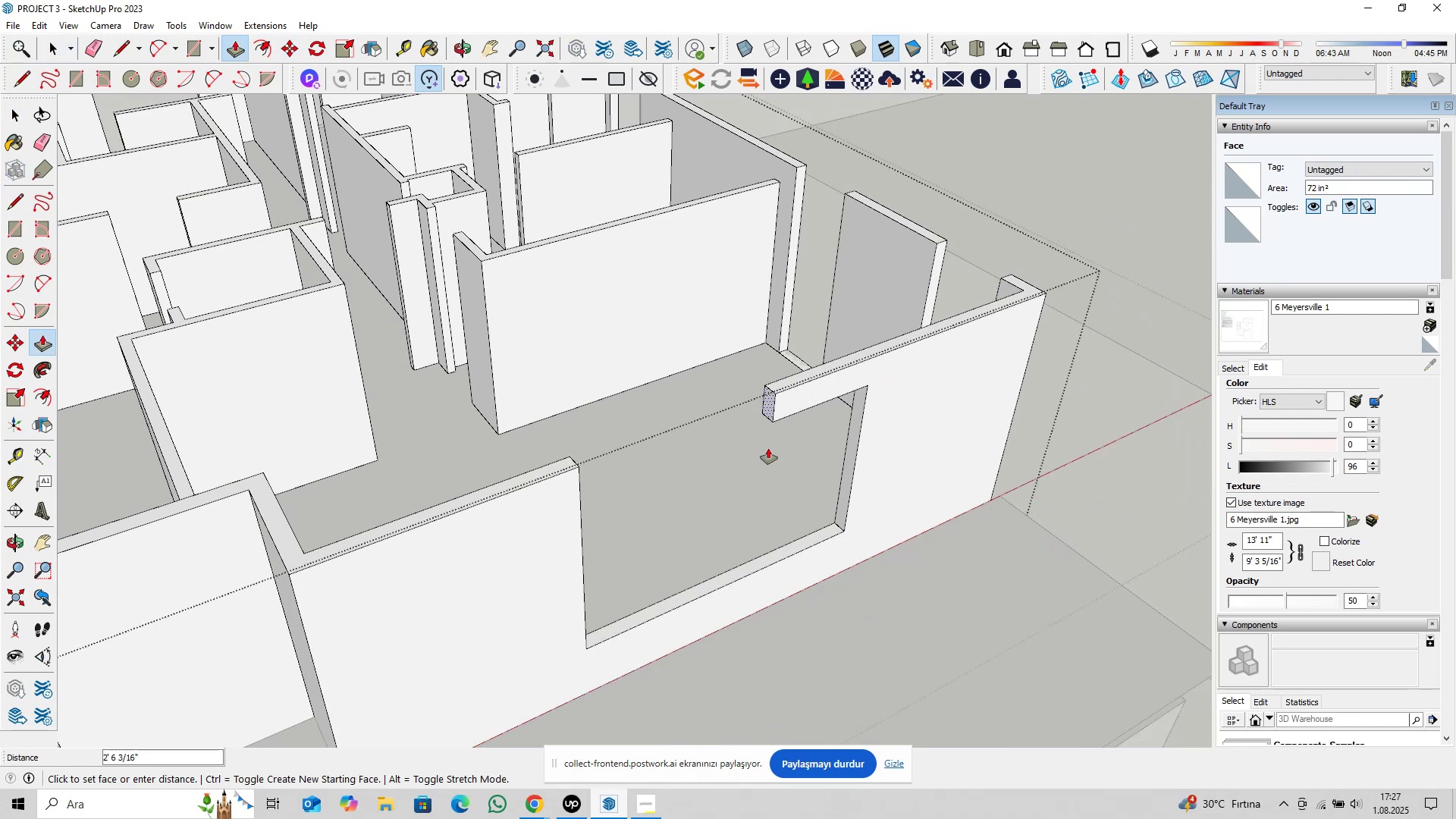 
hold_key(key=ShiftLeft, duration=0.37)
 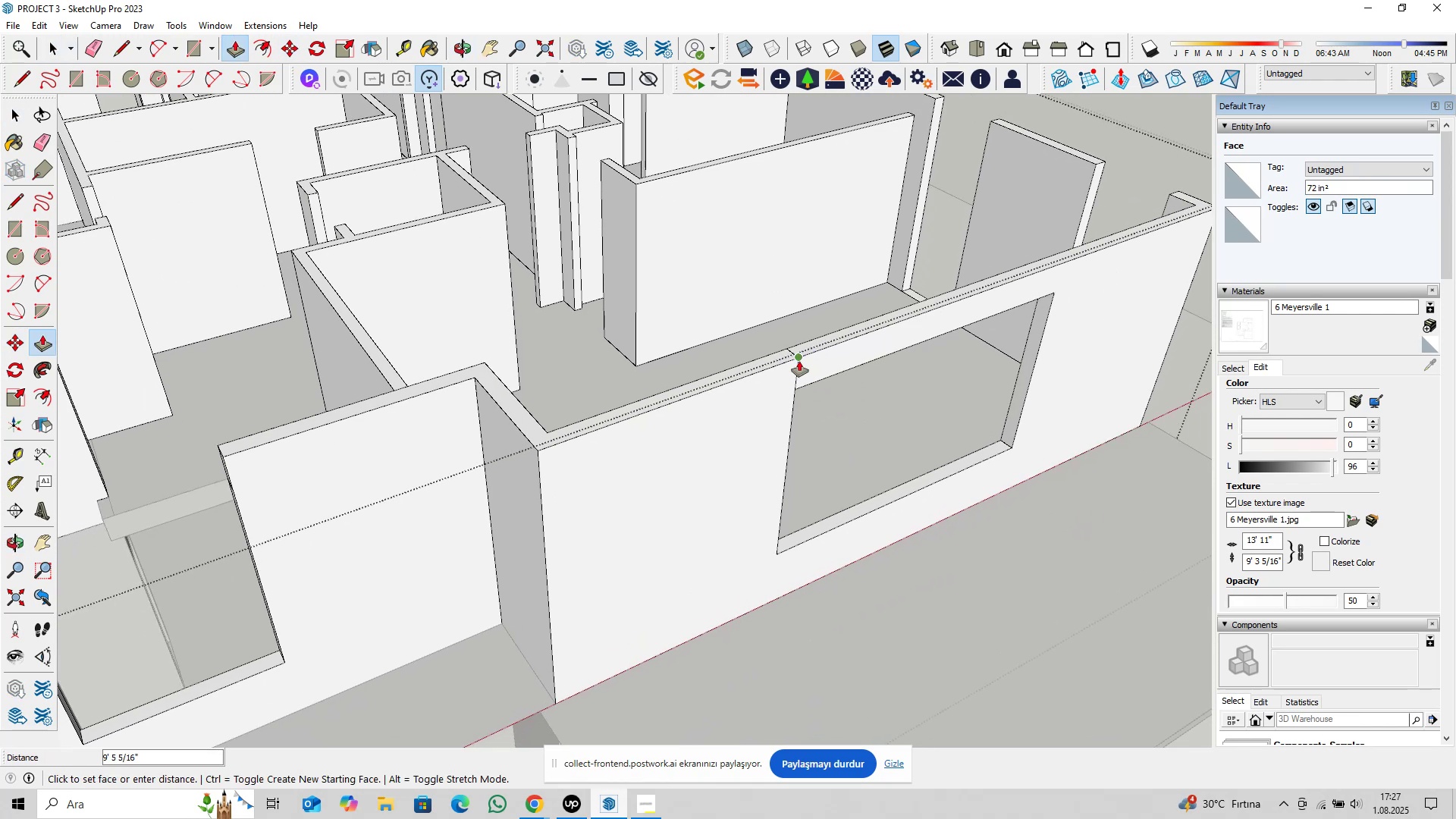 
left_click([799, 360])
 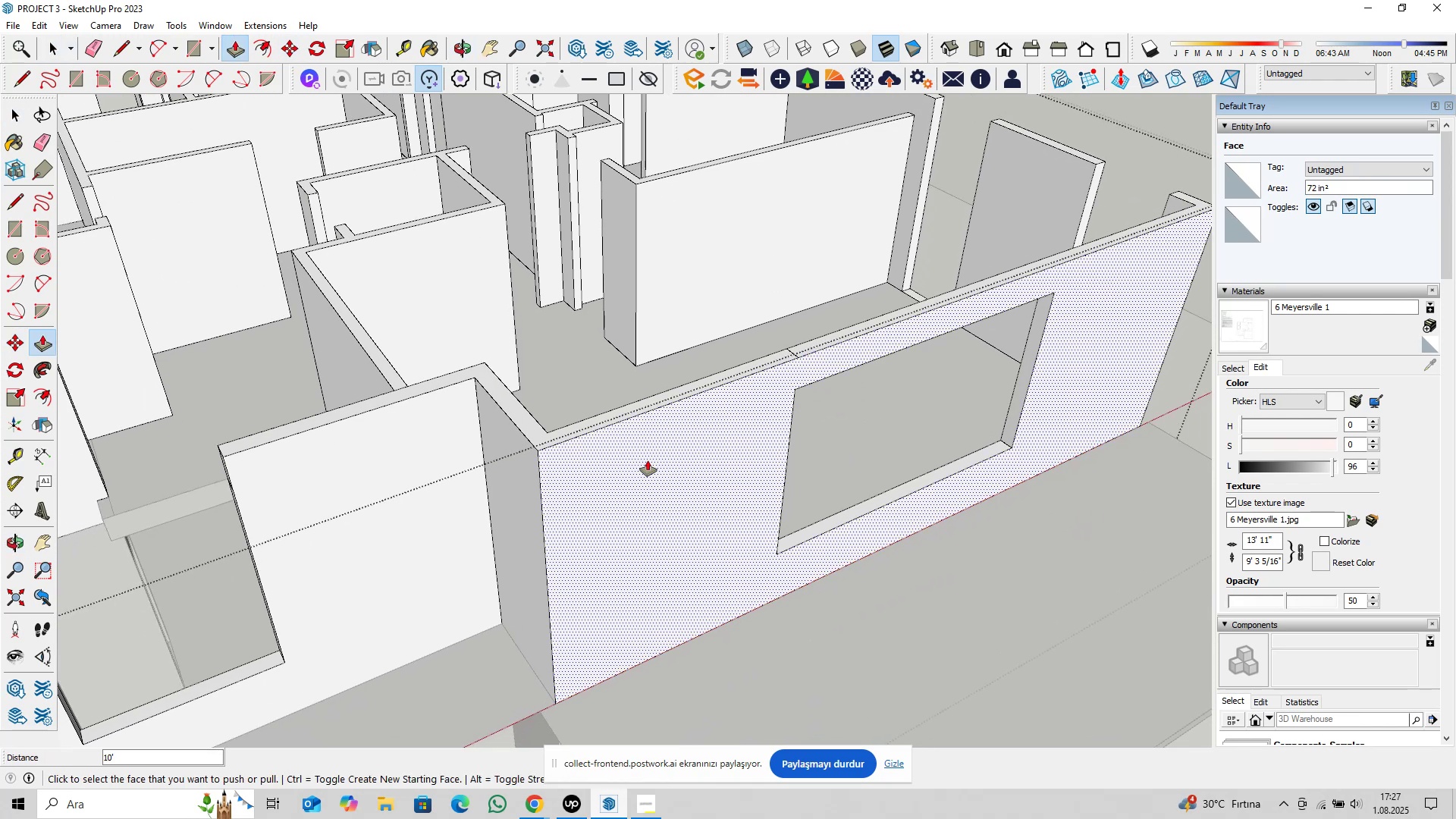 
hold_key(key=ShiftLeft, duration=0.47)
 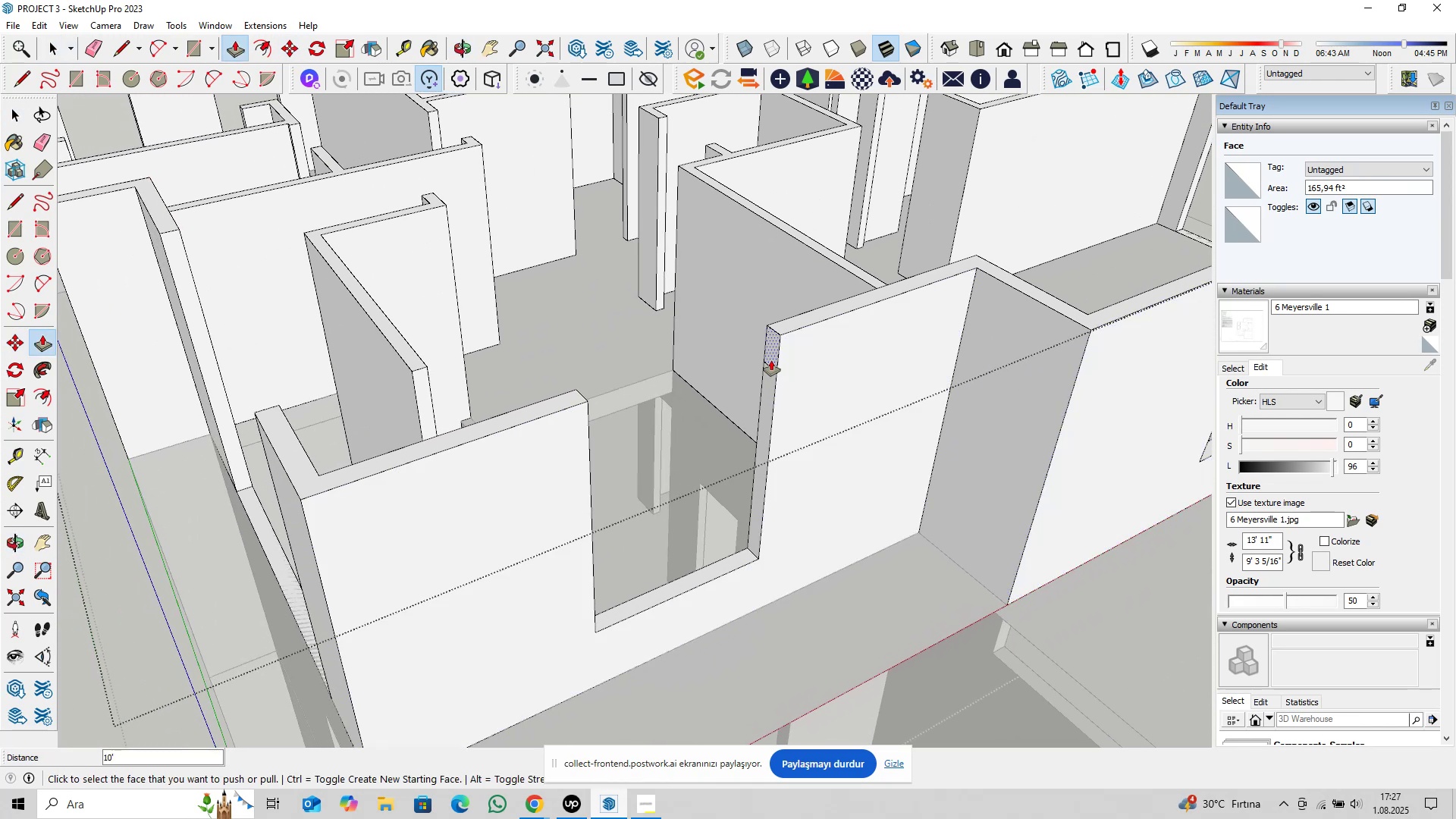 
left_click([771, 357])
 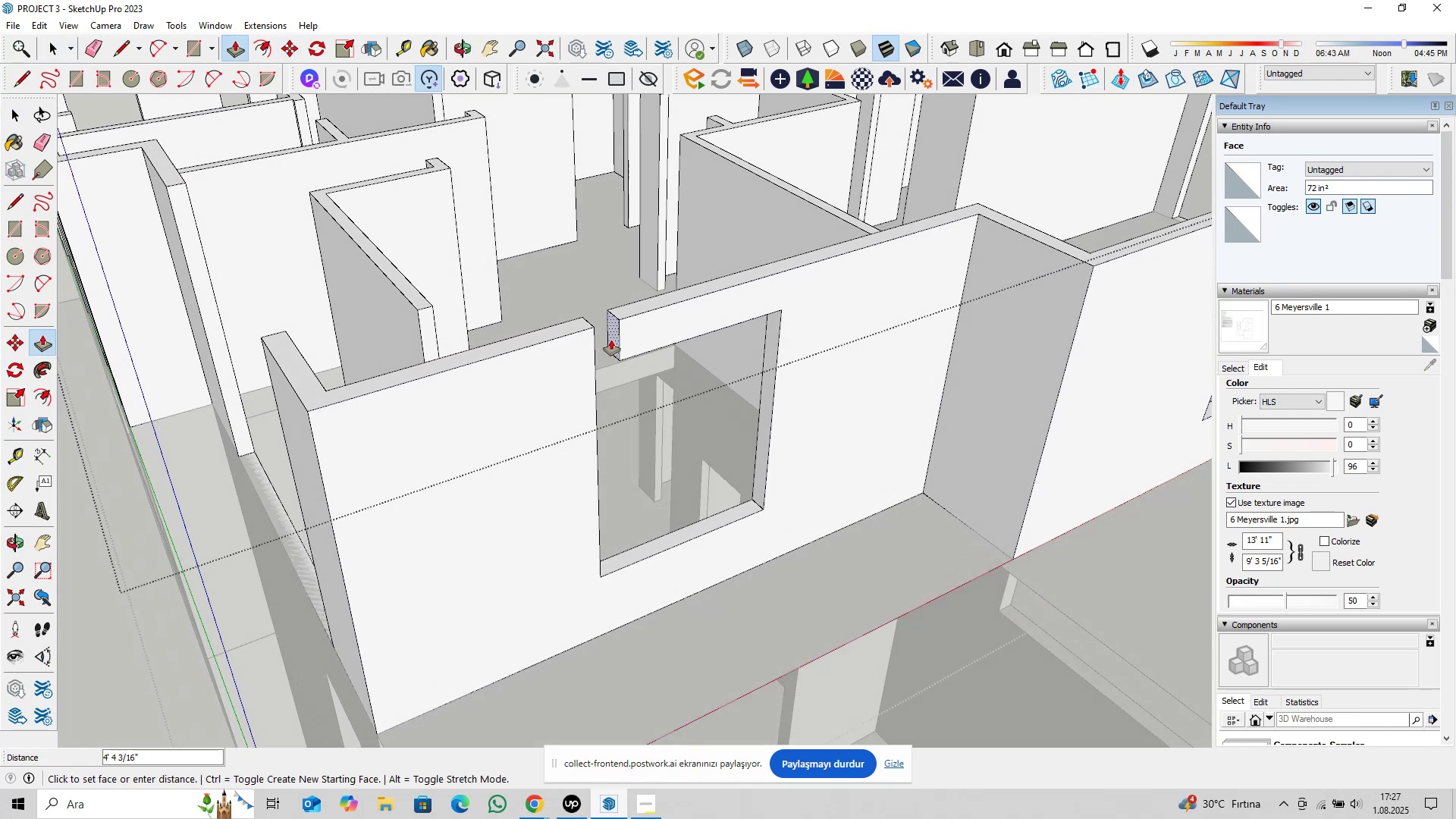 
left_click([594, 329])
 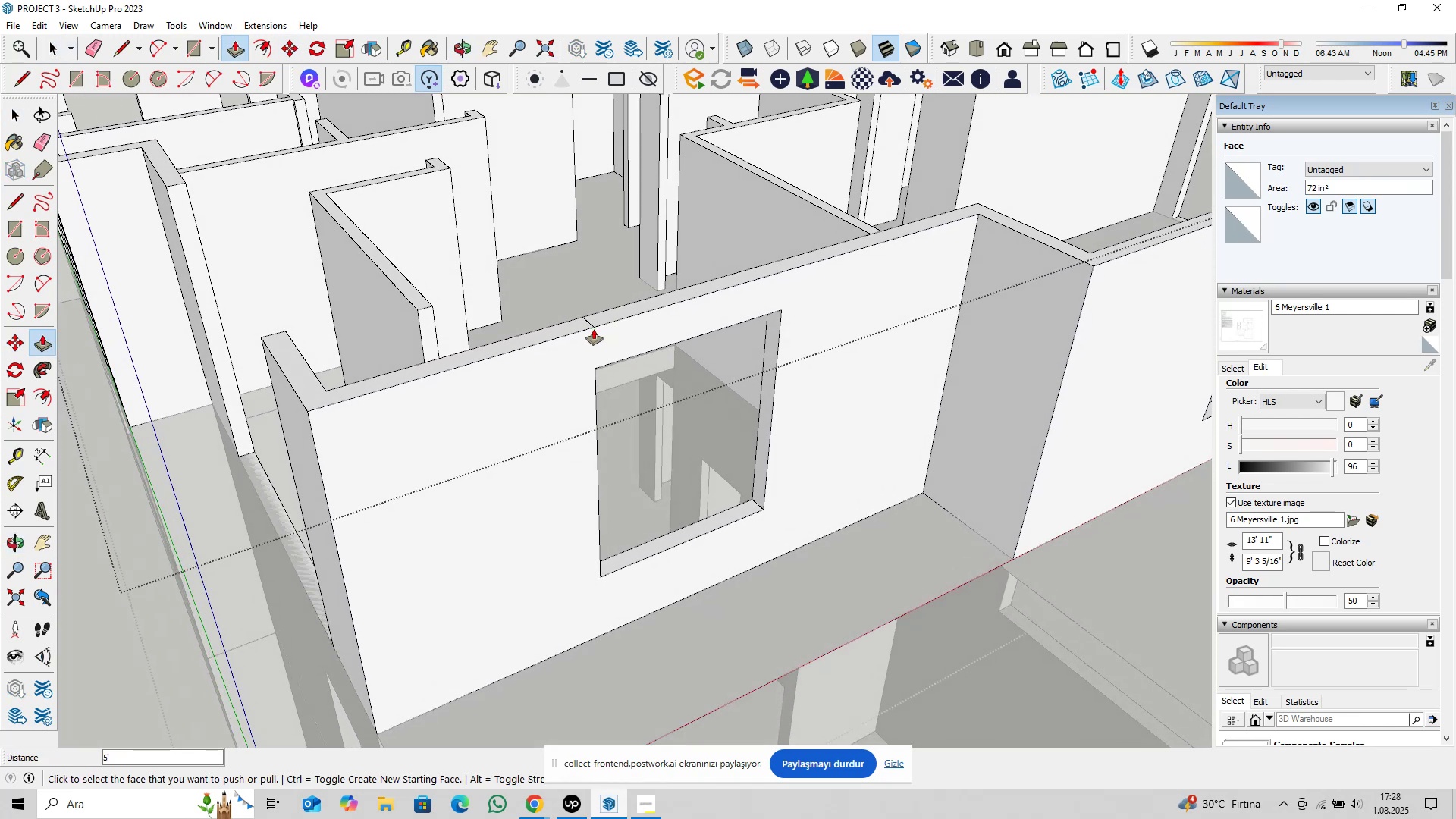 
key(Space)
 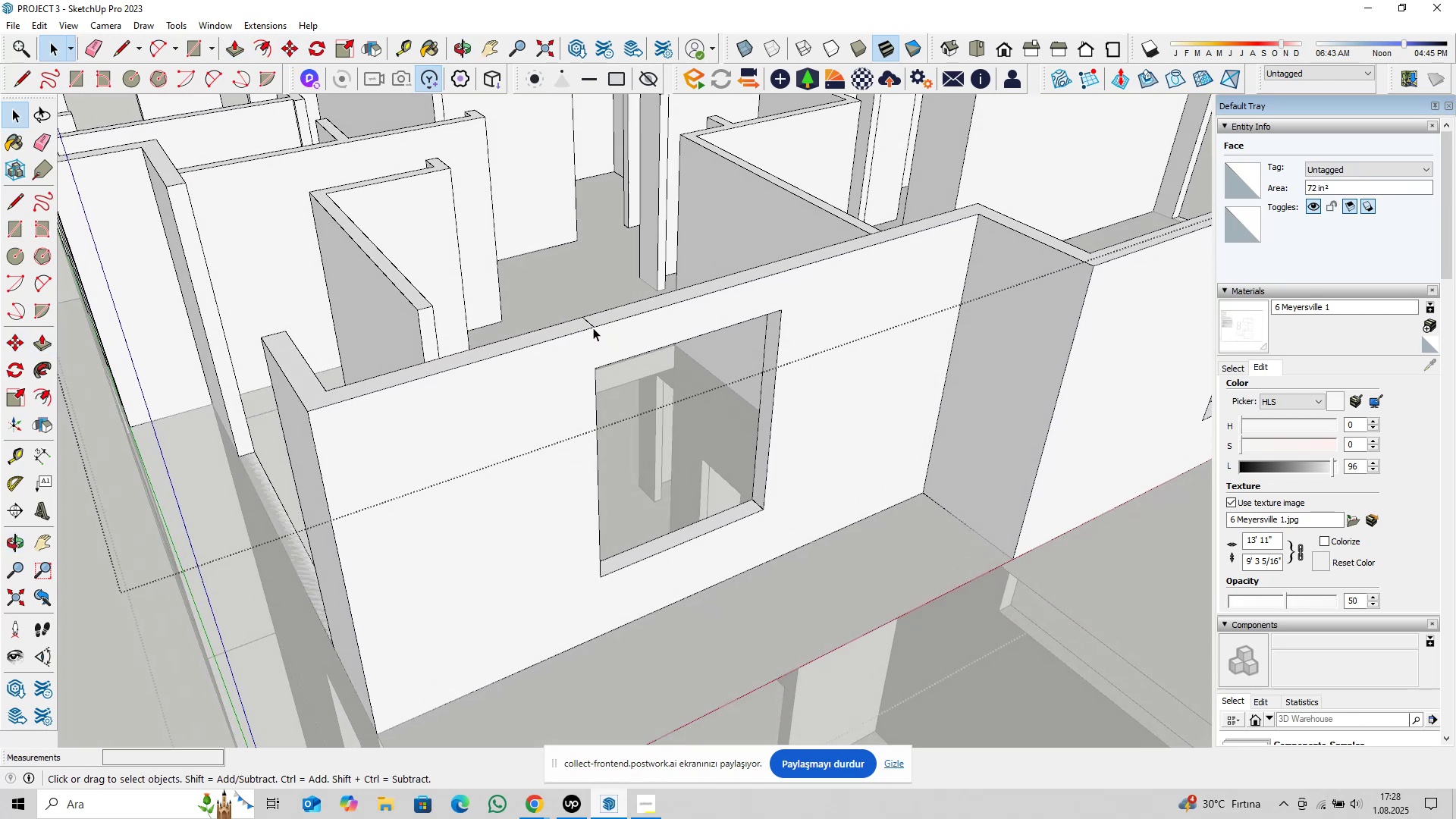 
left_click([592, 325])
 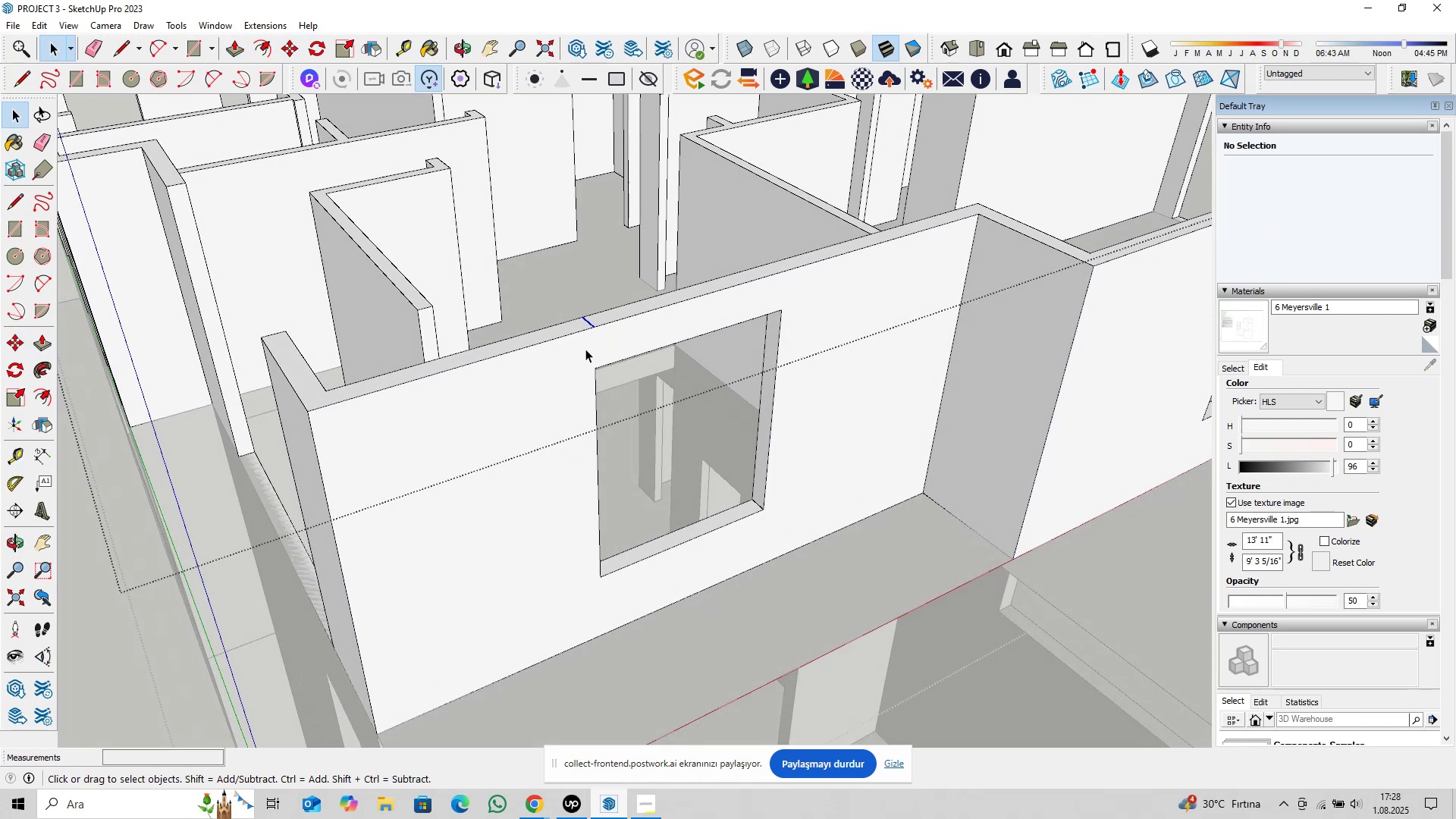 
scroll: coordinate [570, 369], scroll_direction: down, amount: 3.0
 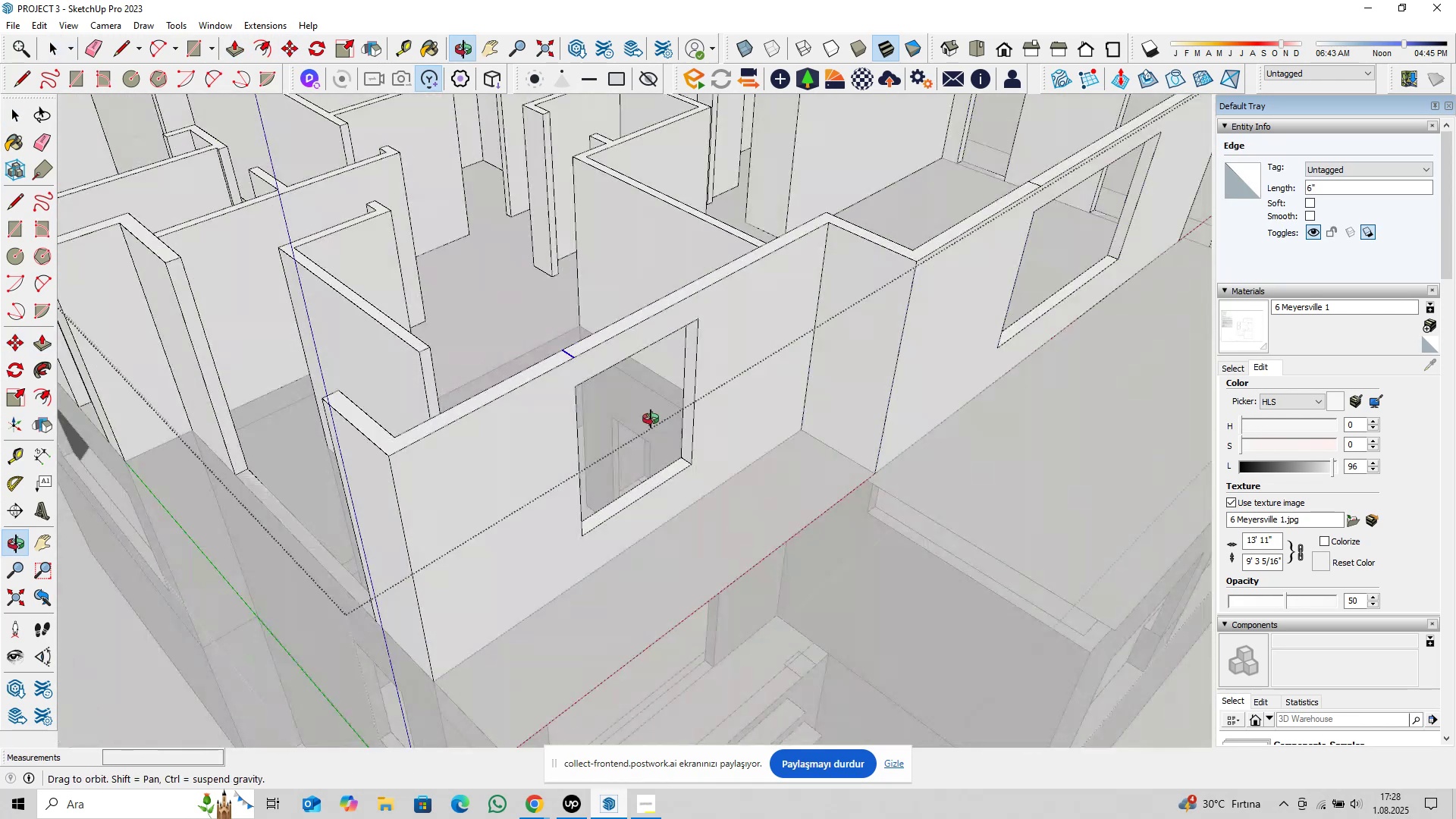 
scroll: coordinate [854, 323], scroll_direction: up, amount: 4.0
 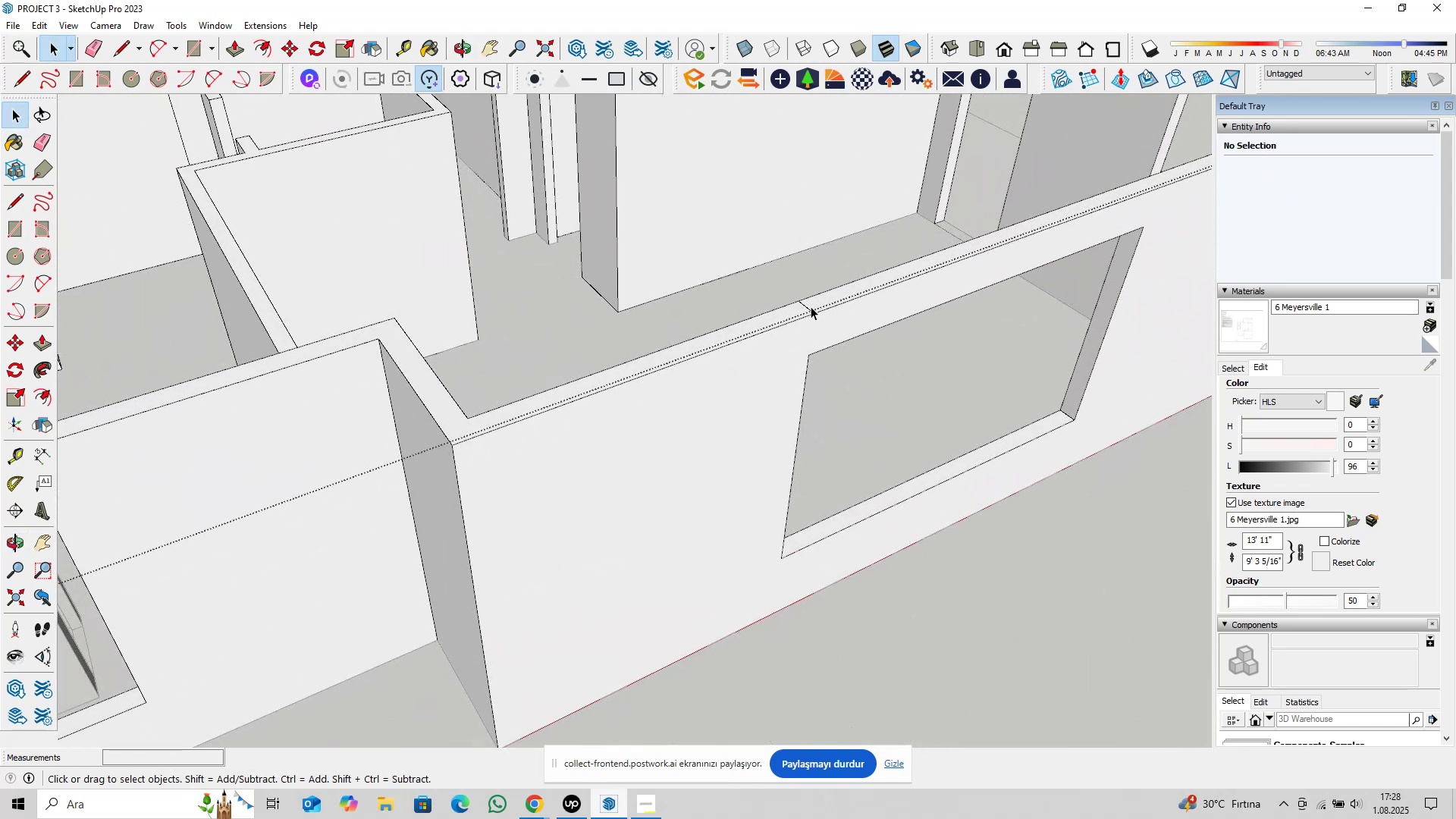 
key(Delete)
 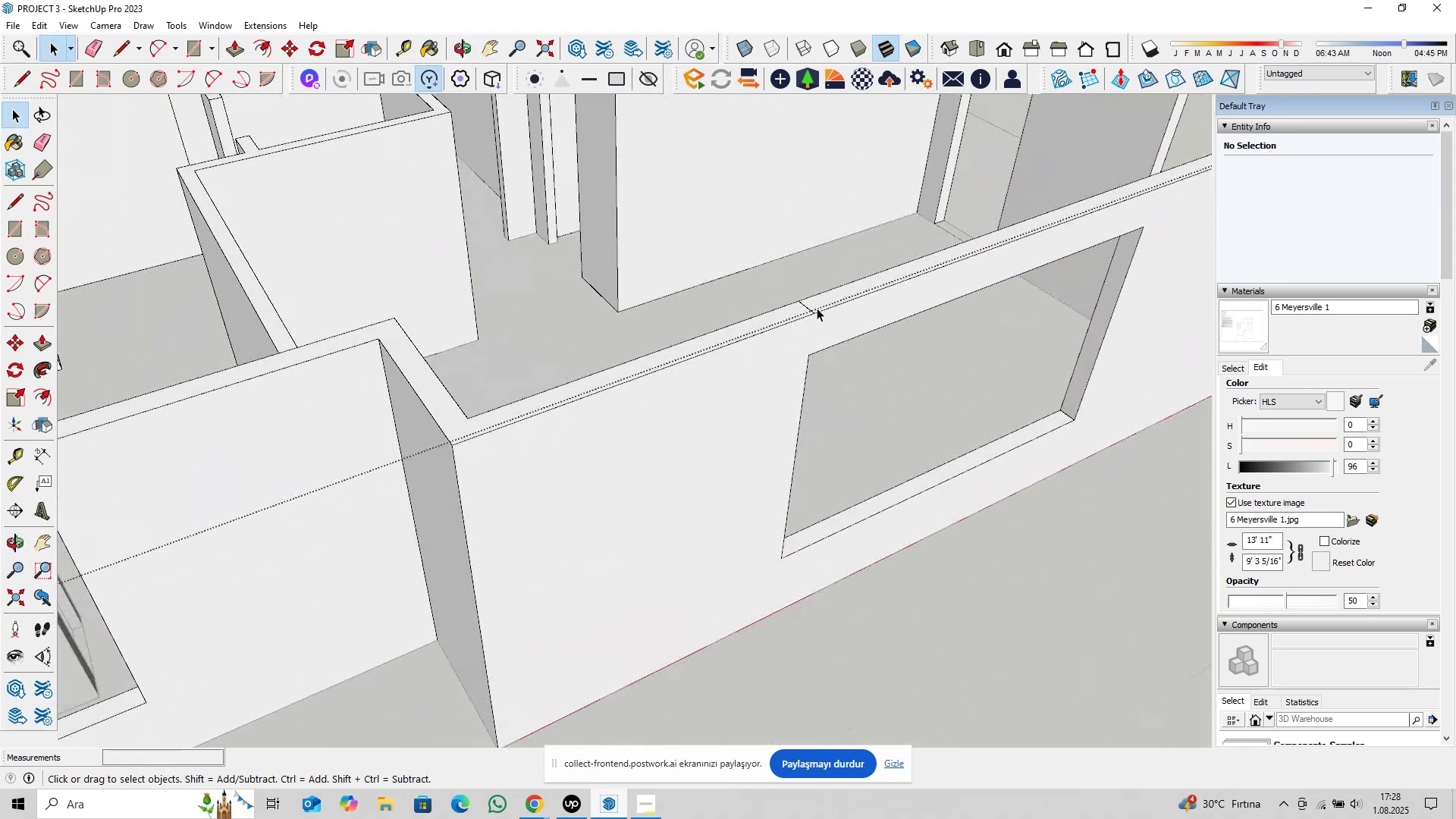 
left_click([810, 306])
 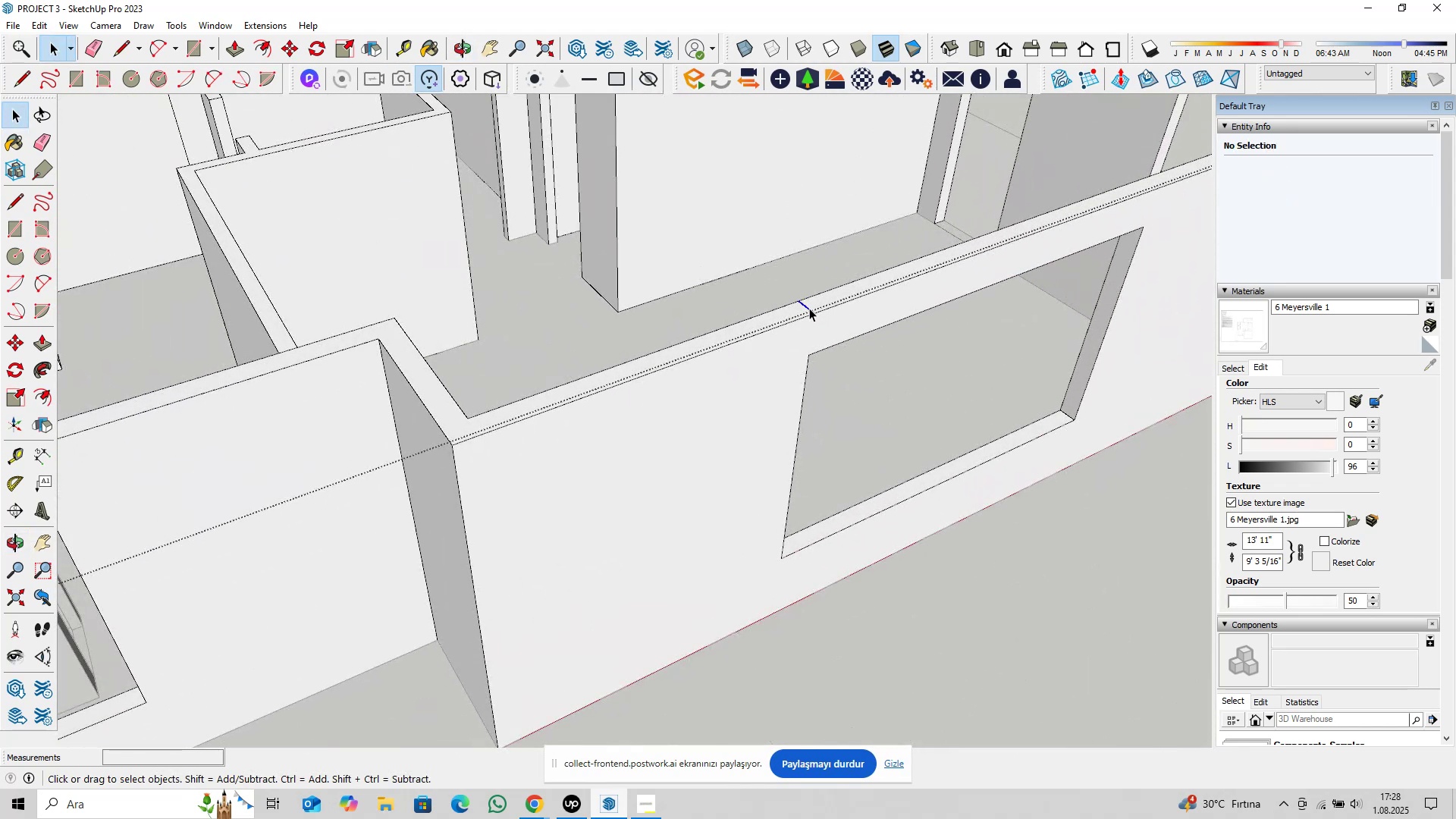 
key(Delete)
 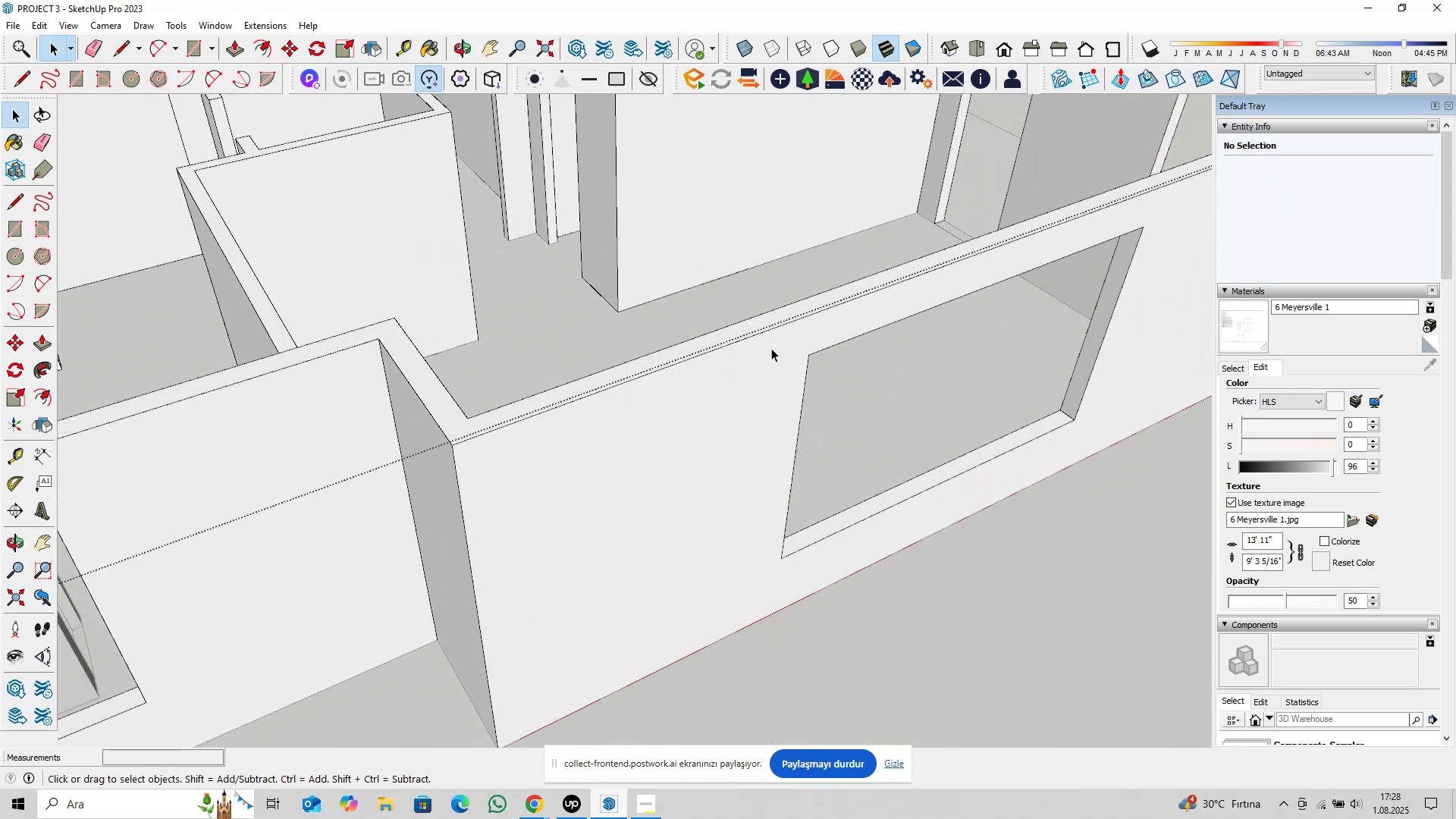 
scroll: coordinate [694, 404], scroll_direction: down, amount: 22.0
 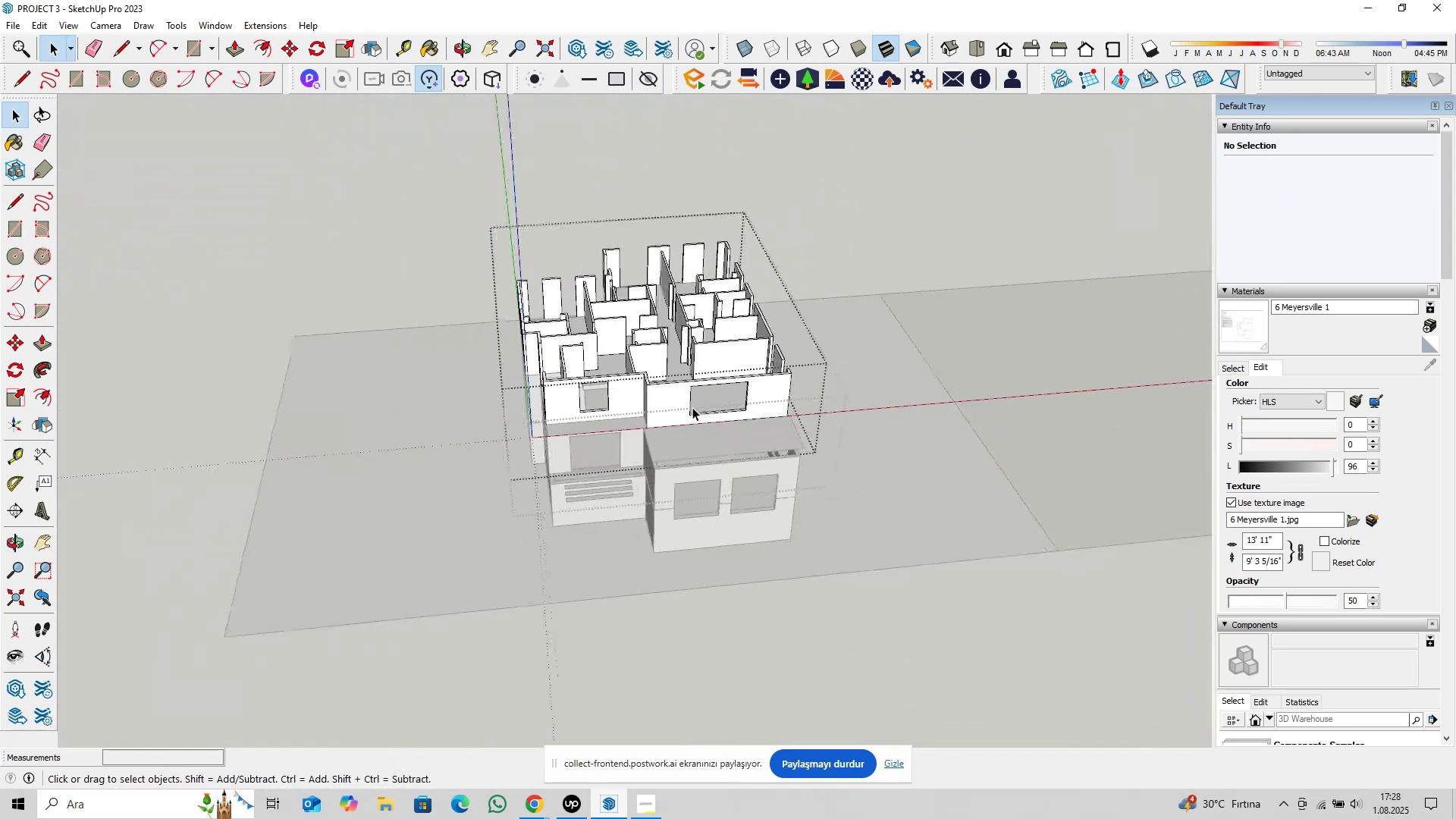 
key(Escape)
 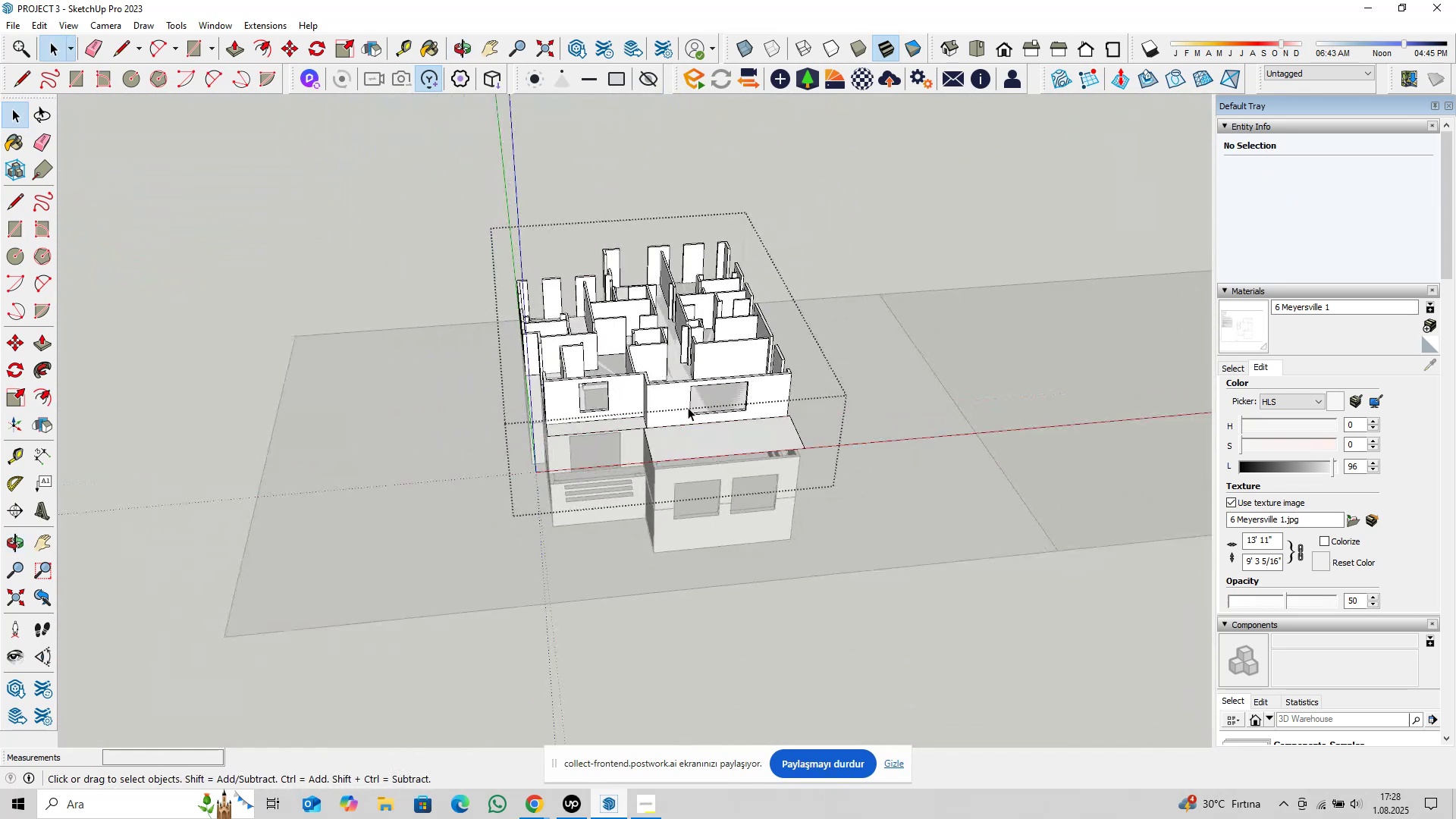 
key(Escape)
 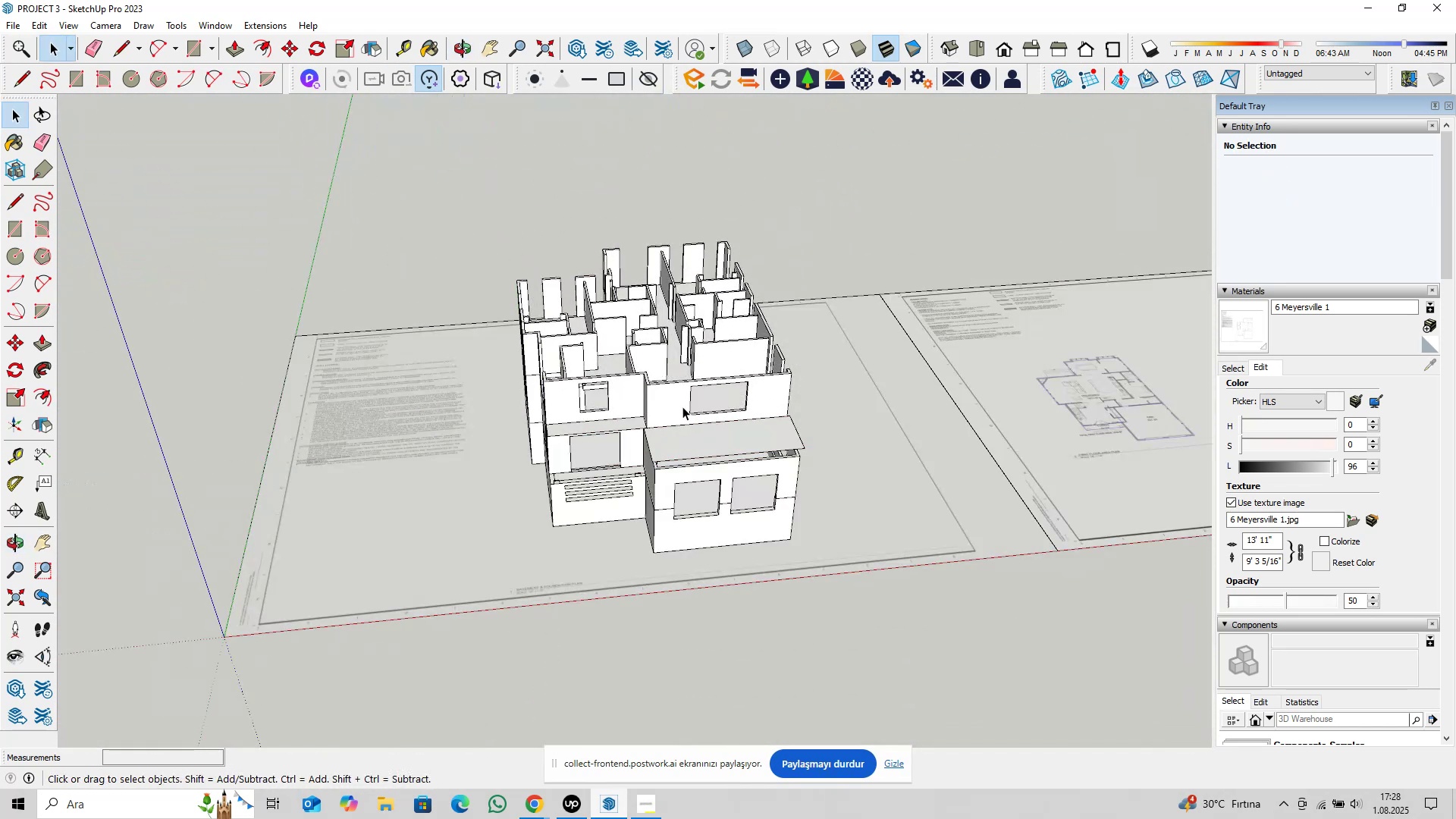 
key(Escape)
 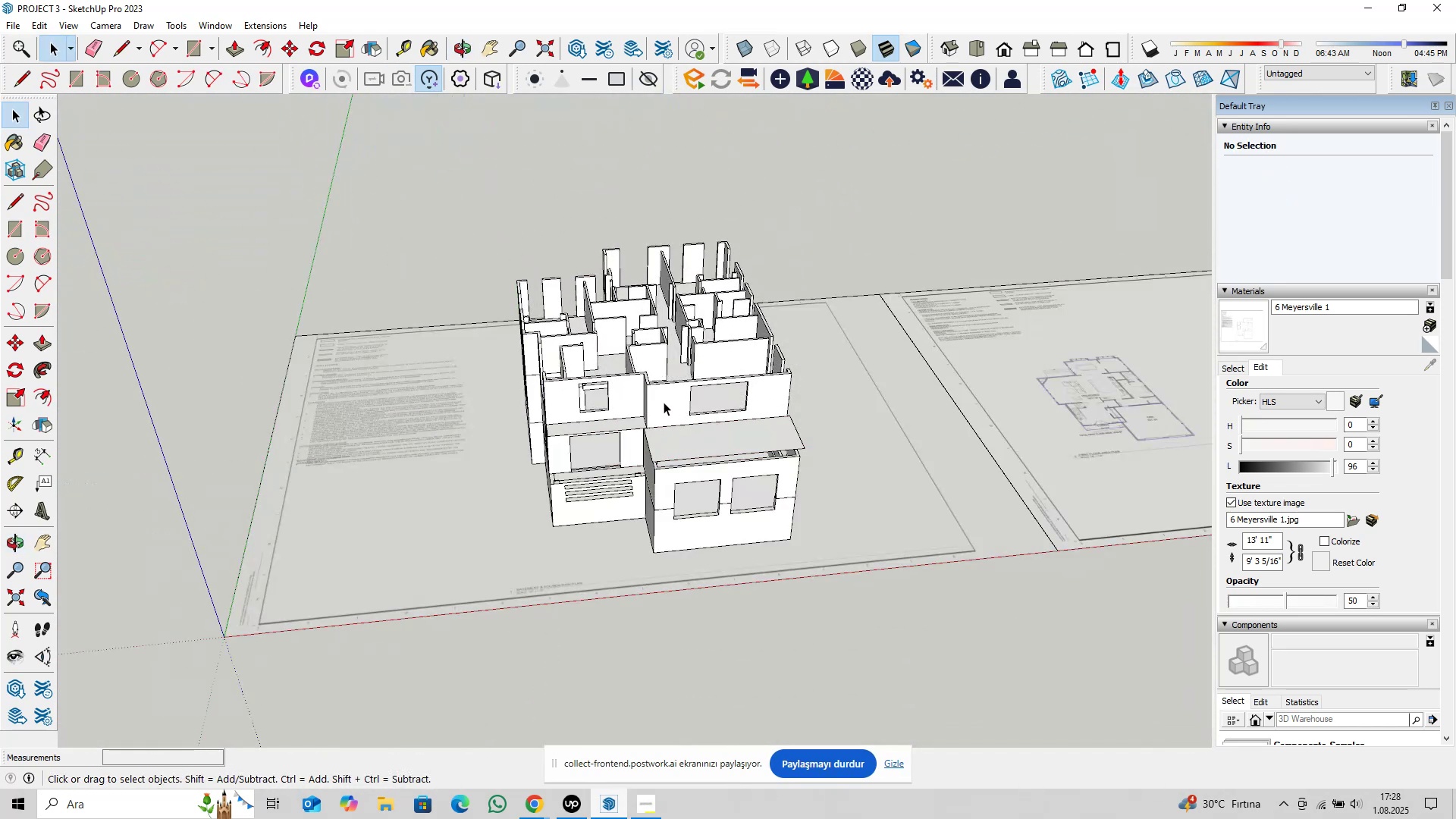 
key(Control+S)
 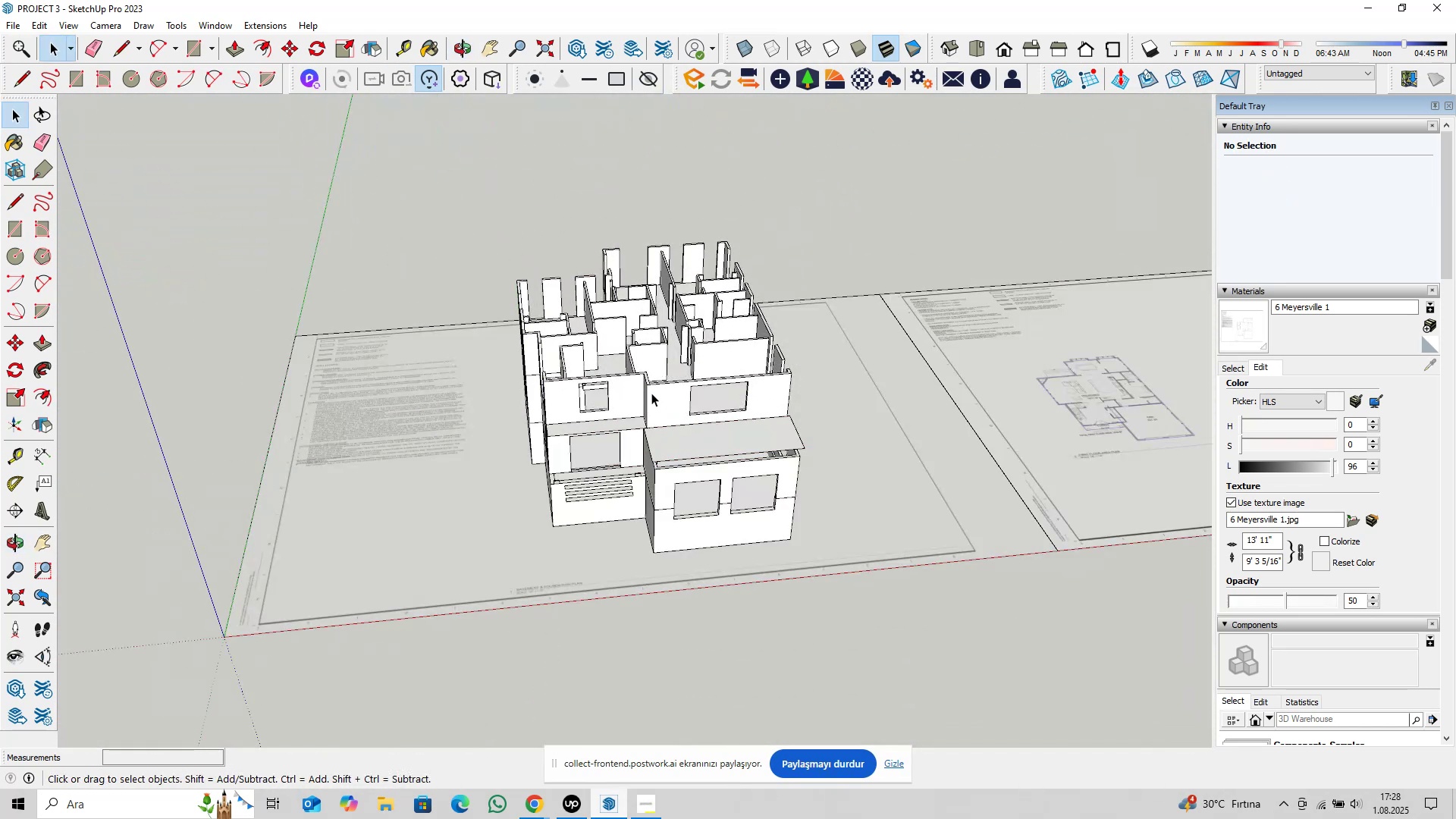 
scroll: coordinate [630, 422], scroll_direction: up, amount: 8.0
 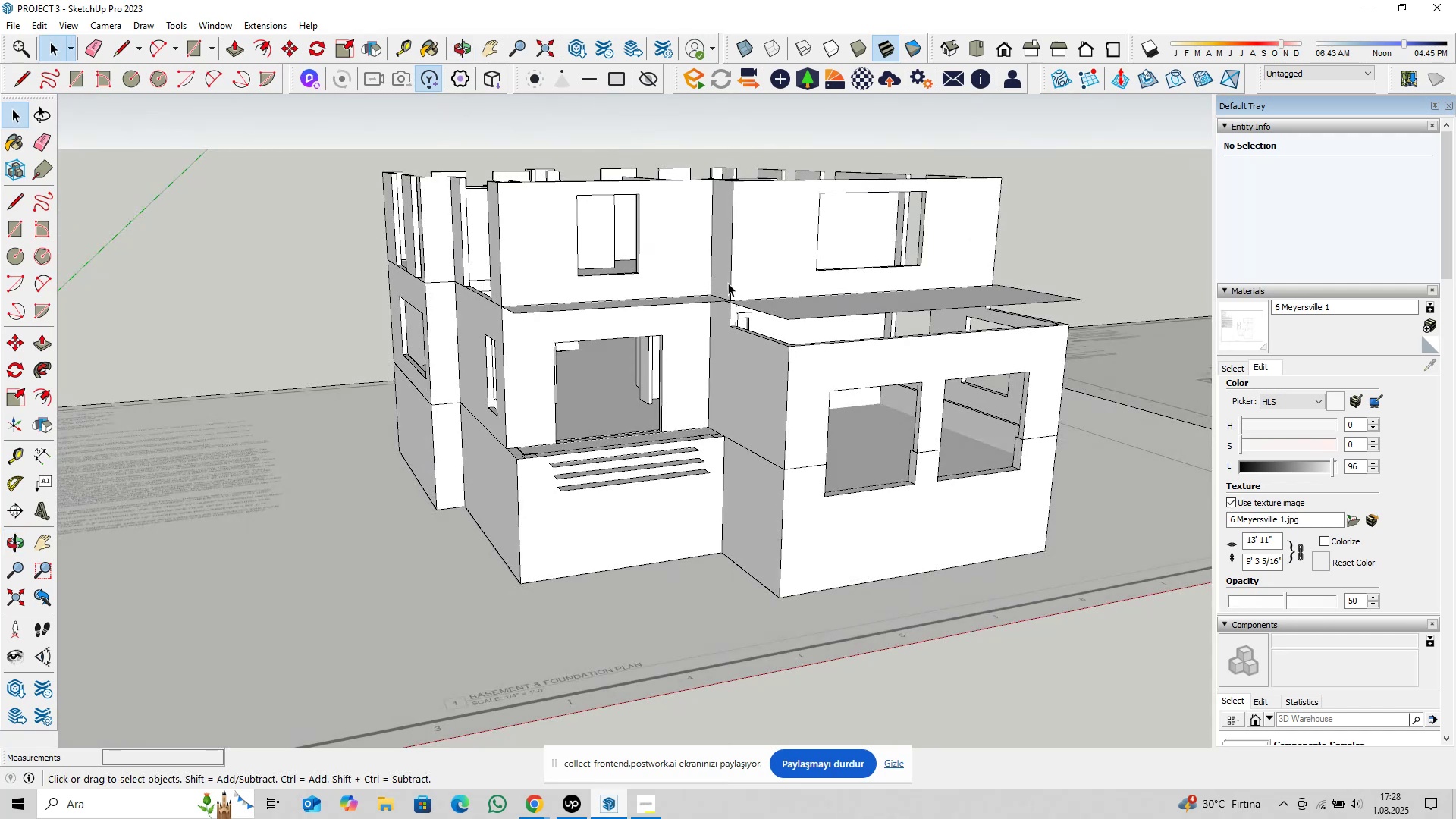 
wait(6.06)
 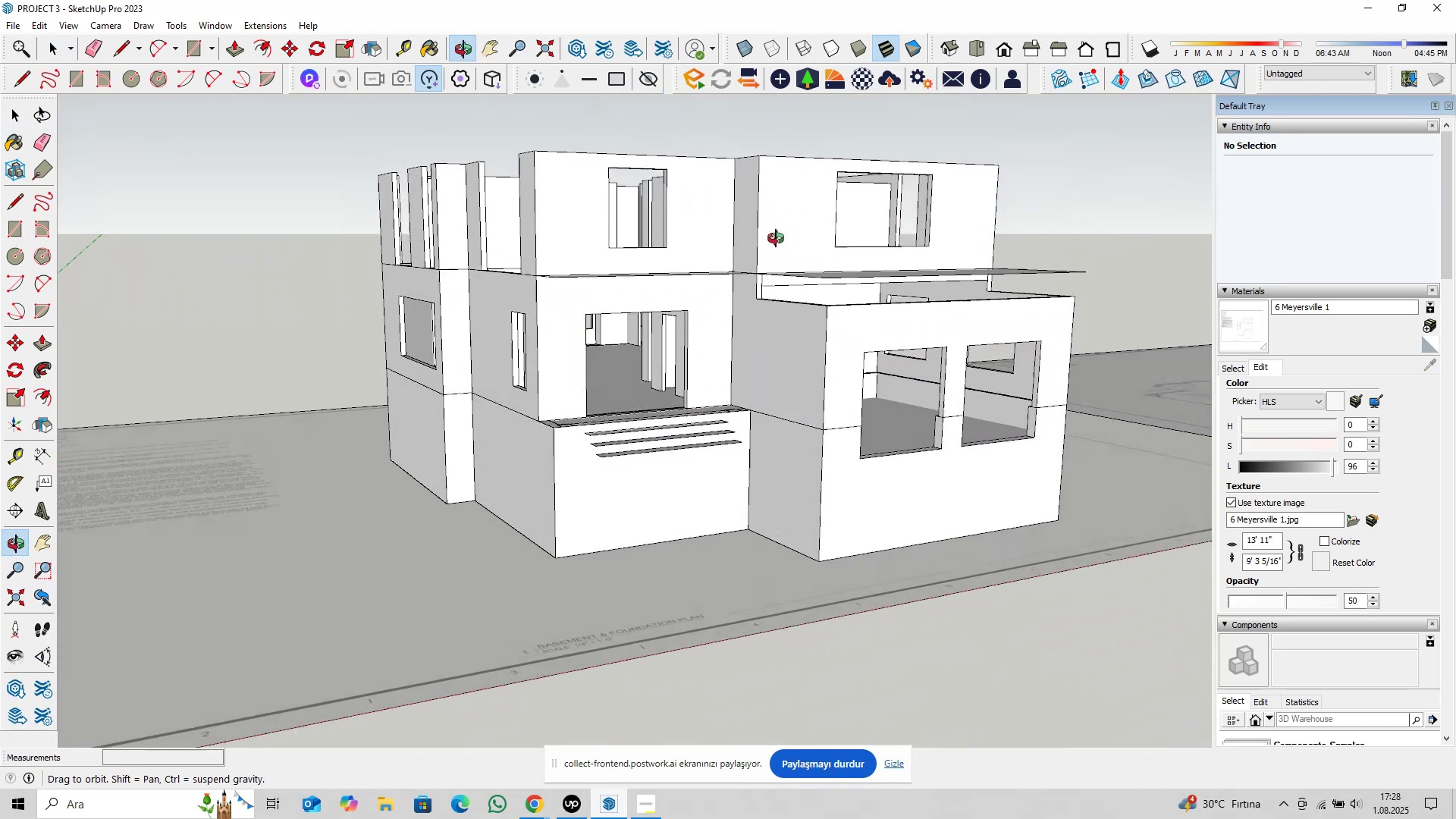 
scroll: coordinate [661, 375], scroll_direction: down, amount: 5.0
 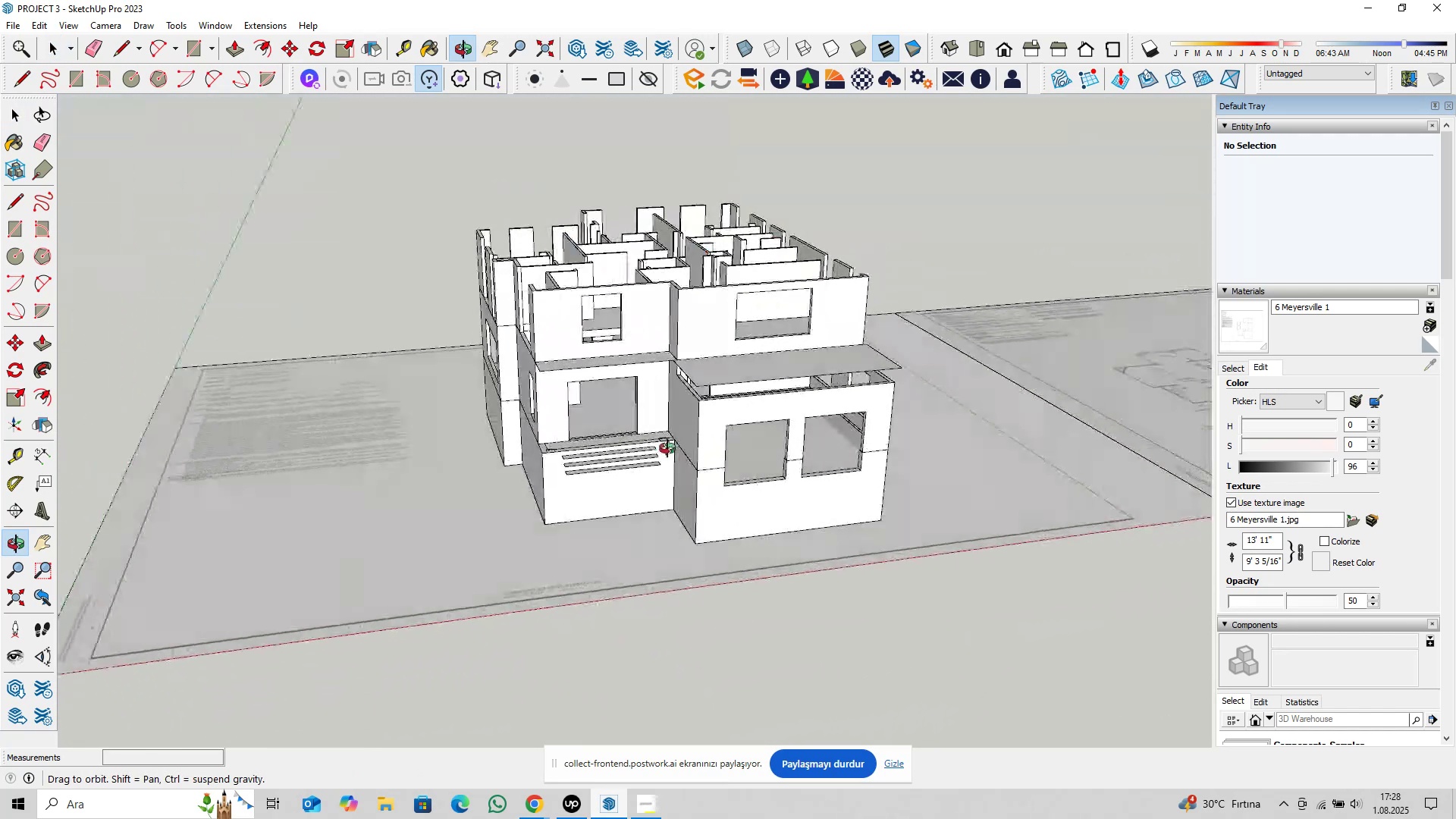 
left_click([651, 344])
 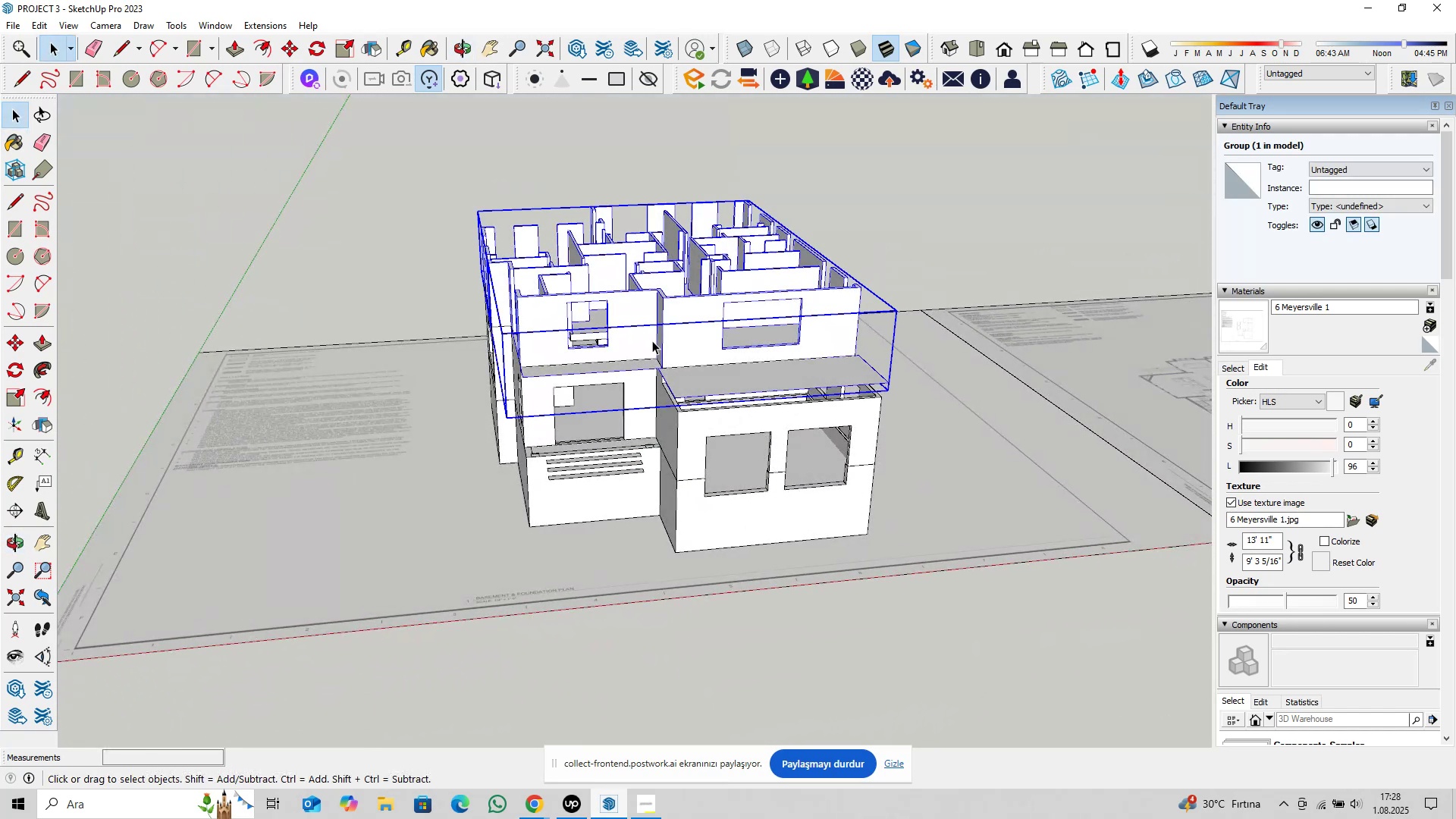 
key(Delete)
 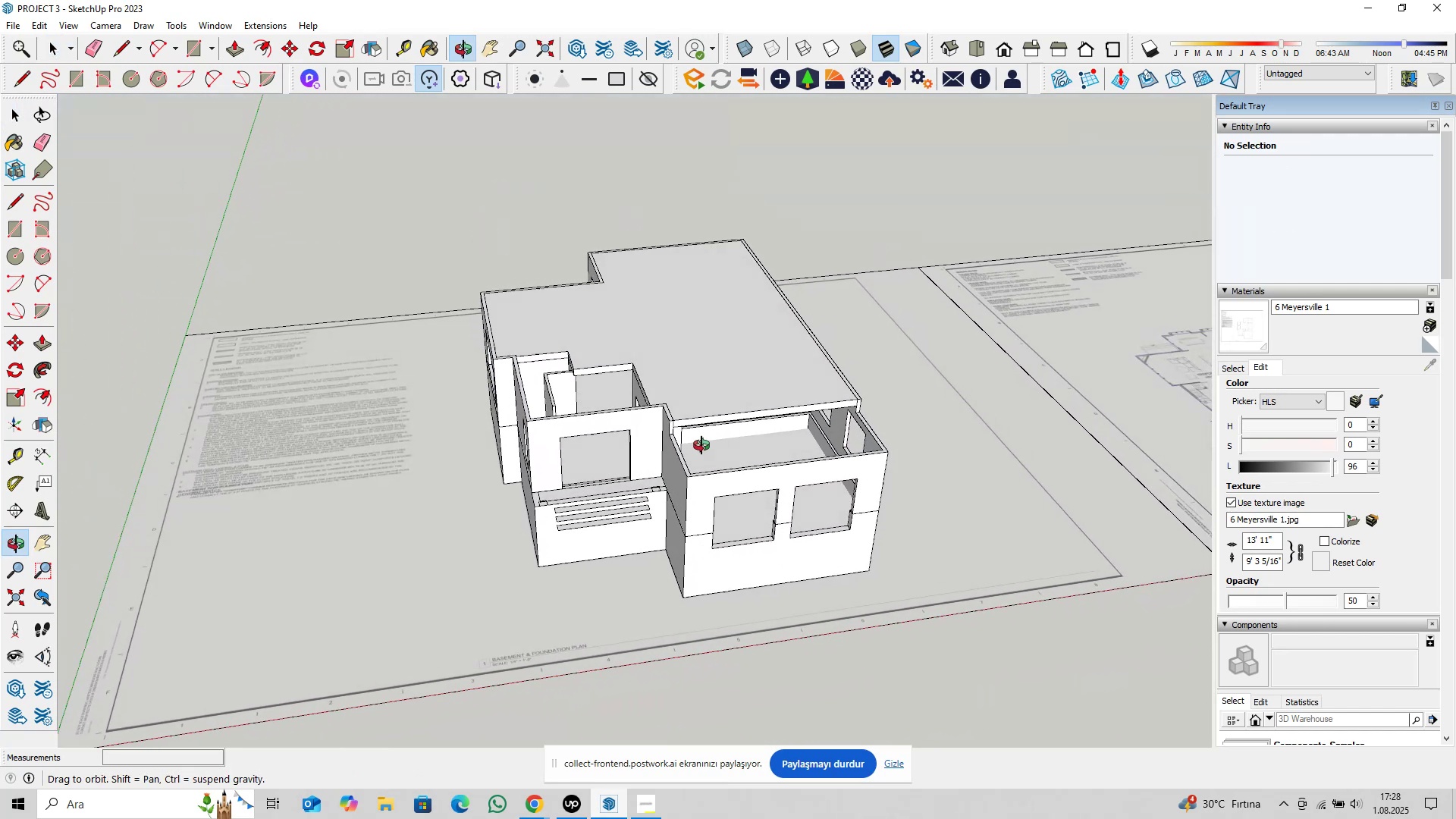 
scroll: coordinate [671, 407], scroll_direction: up, amount: 2.0
 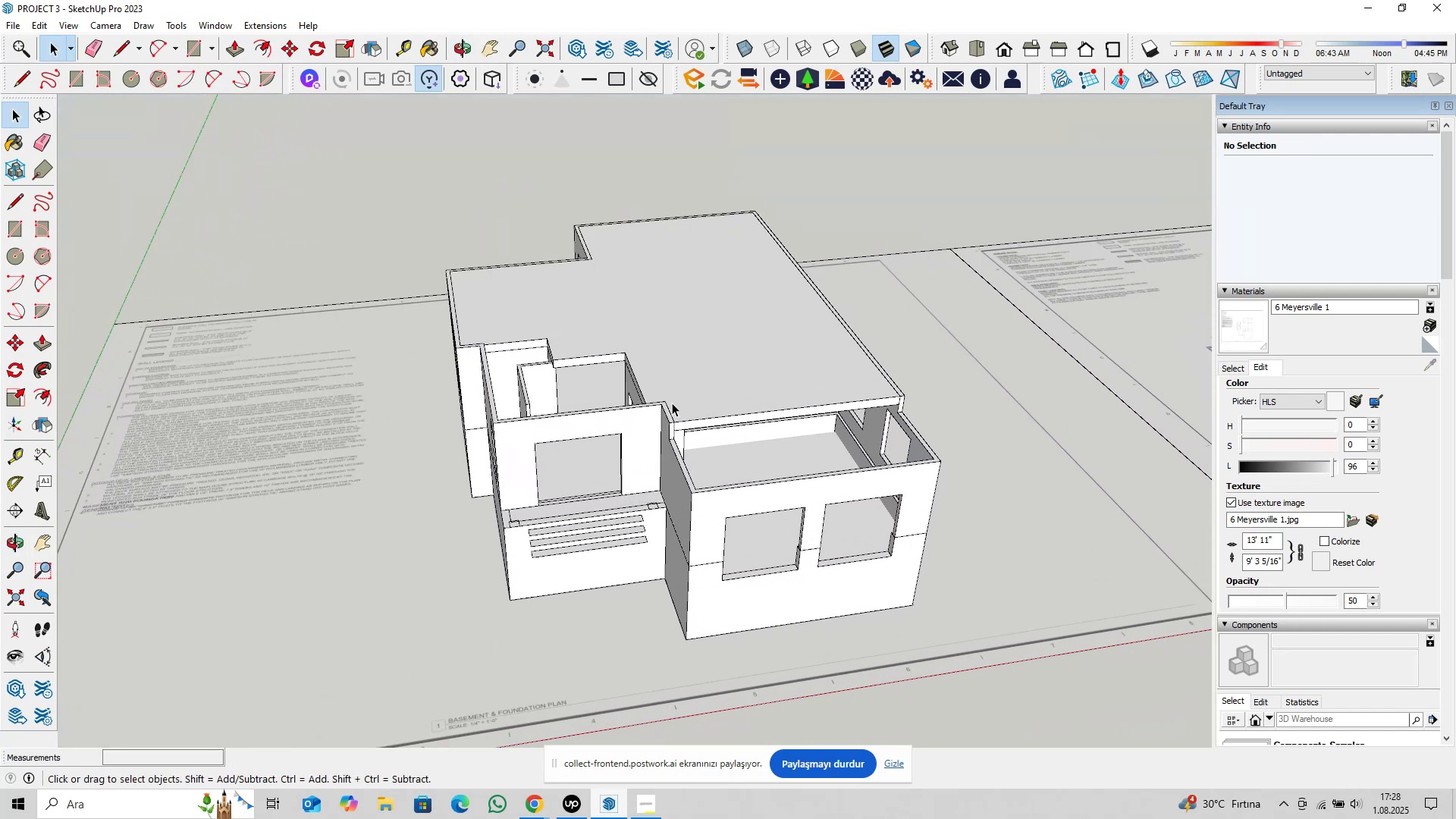 
key(Control+Z)
 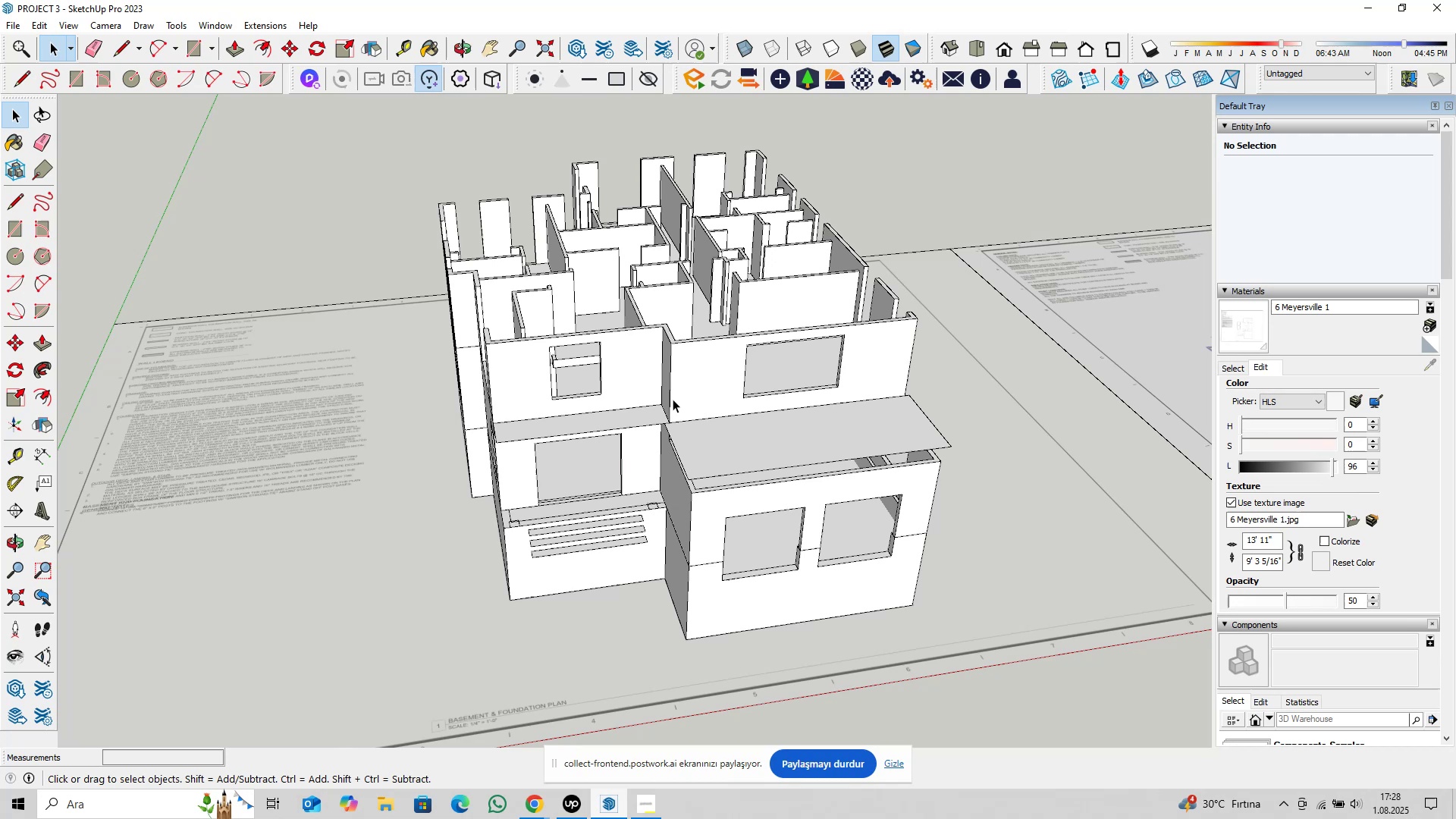 
scroll: coordinate [679, 406], scroll_direction: down, amount: 10.0
 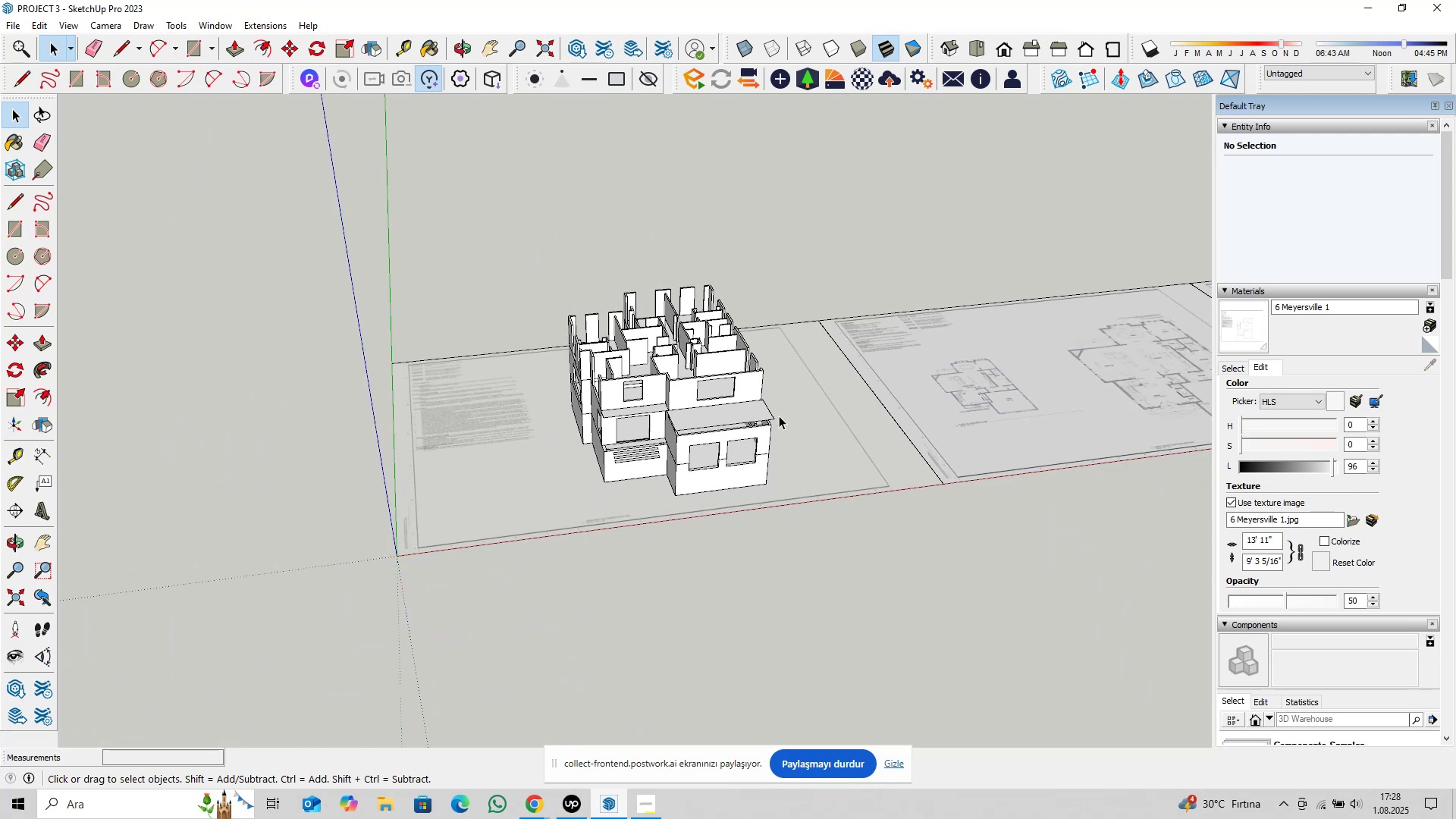 
hold_key(key=ShiftLeft, duration=0.42)
 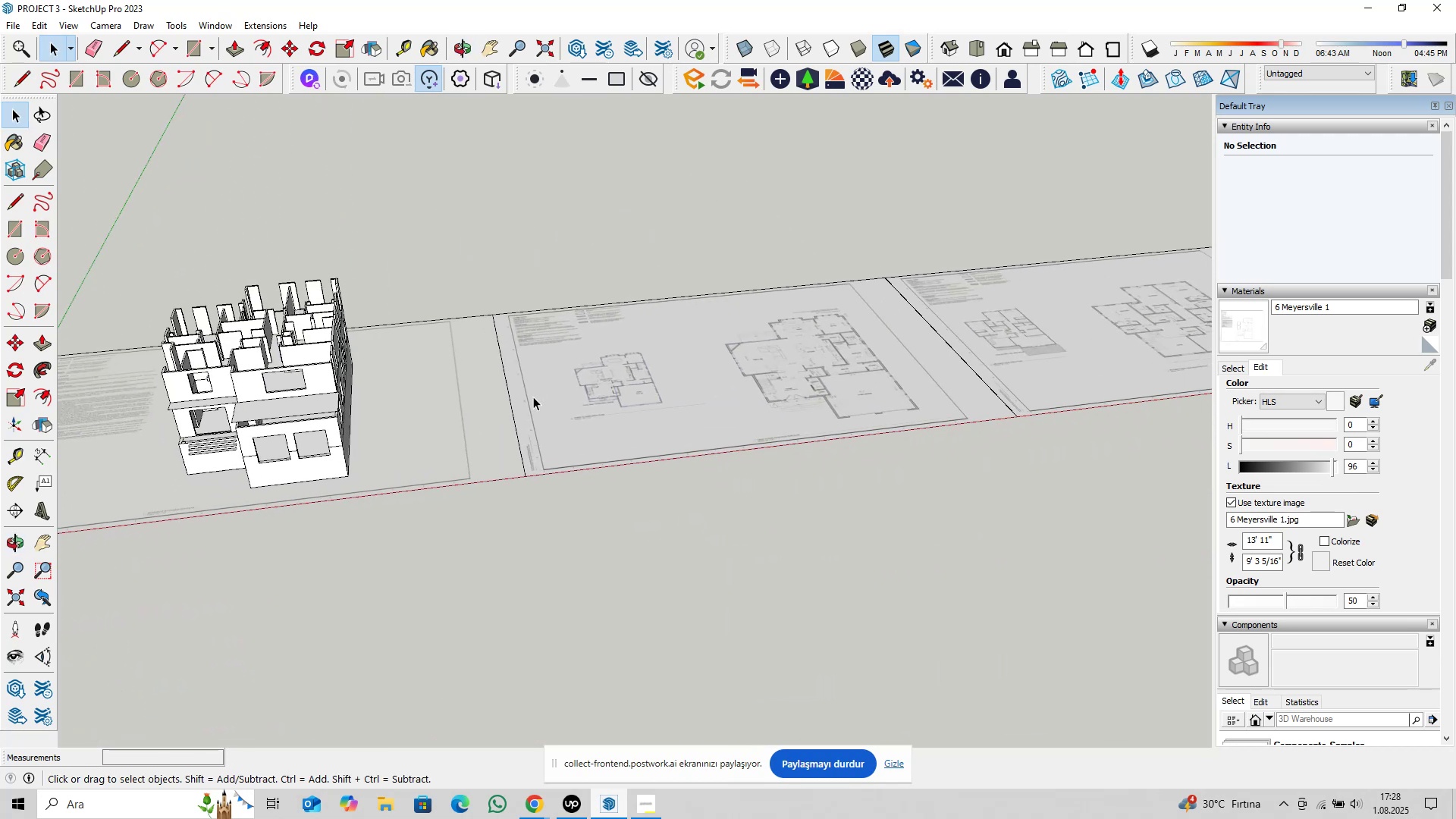 
key(Control+S)
 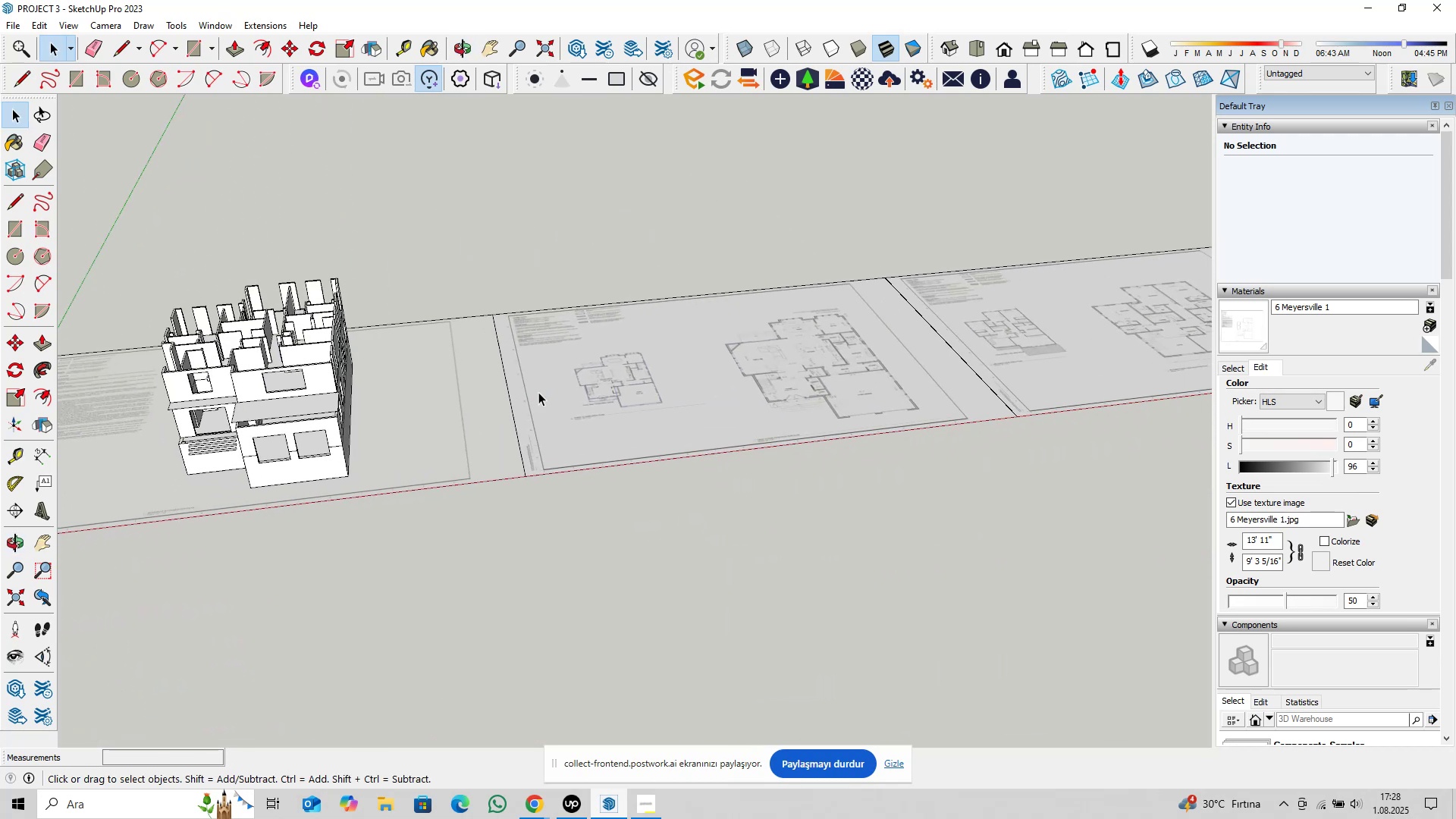 
hold_key(key=ShiftLeft, duration=0.42)
scroll: coordinate [864, 387], scroll_direction: down, amount: 1.0
 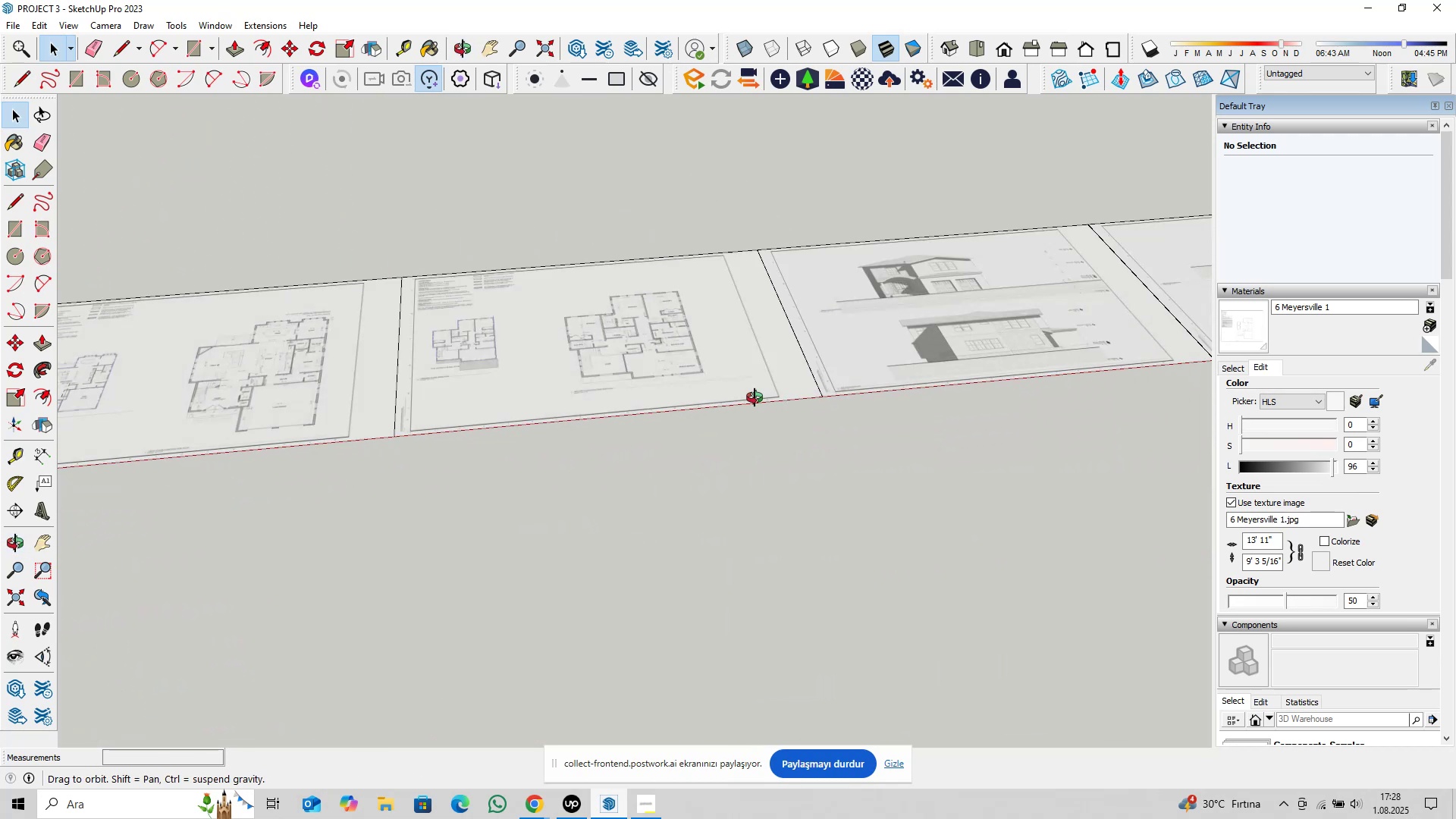 
hold_key(key=ShiftLeft, duration=0.31)
 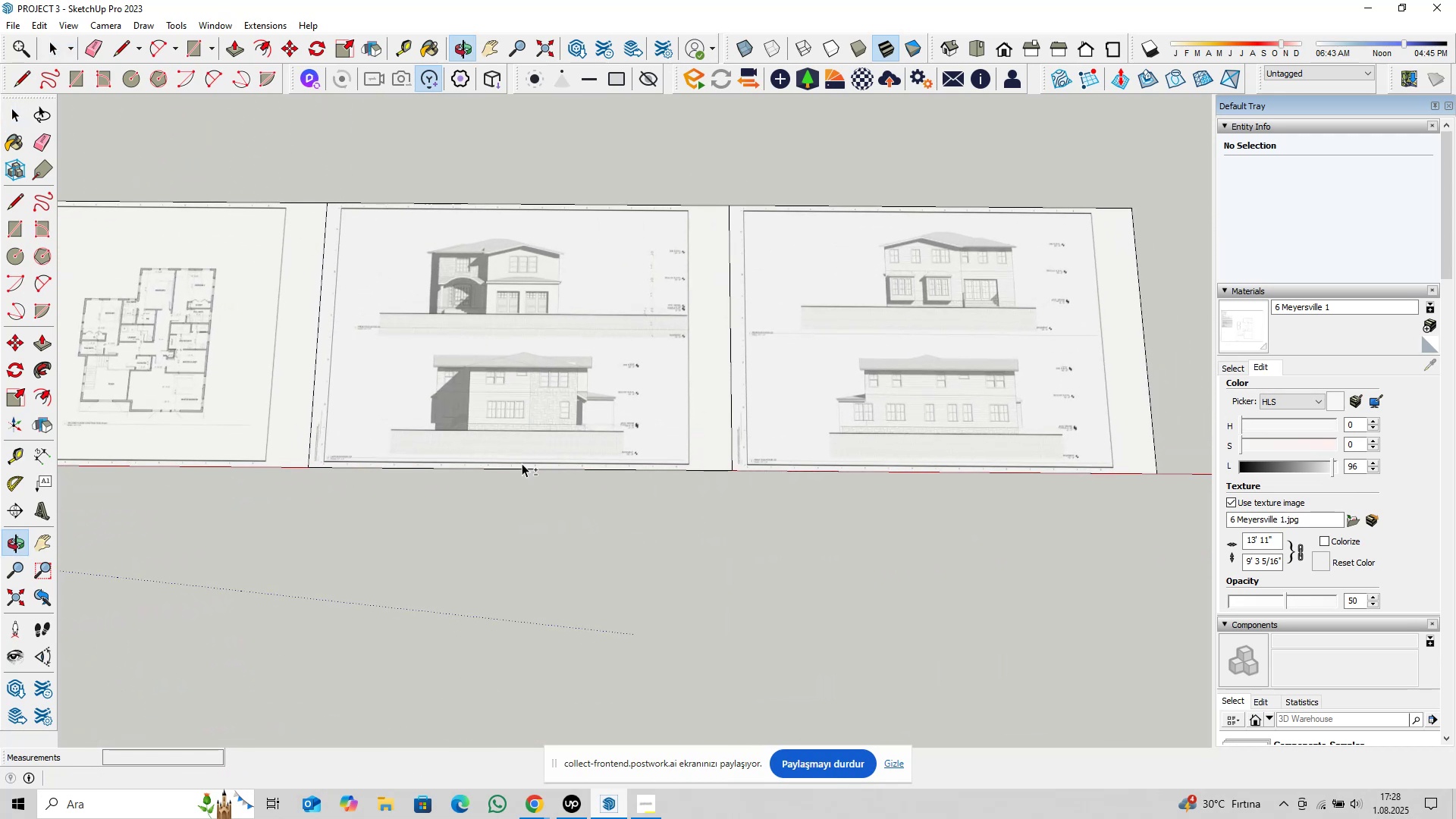 
hold_key(key=ShiftLeft, duration=0.35)
 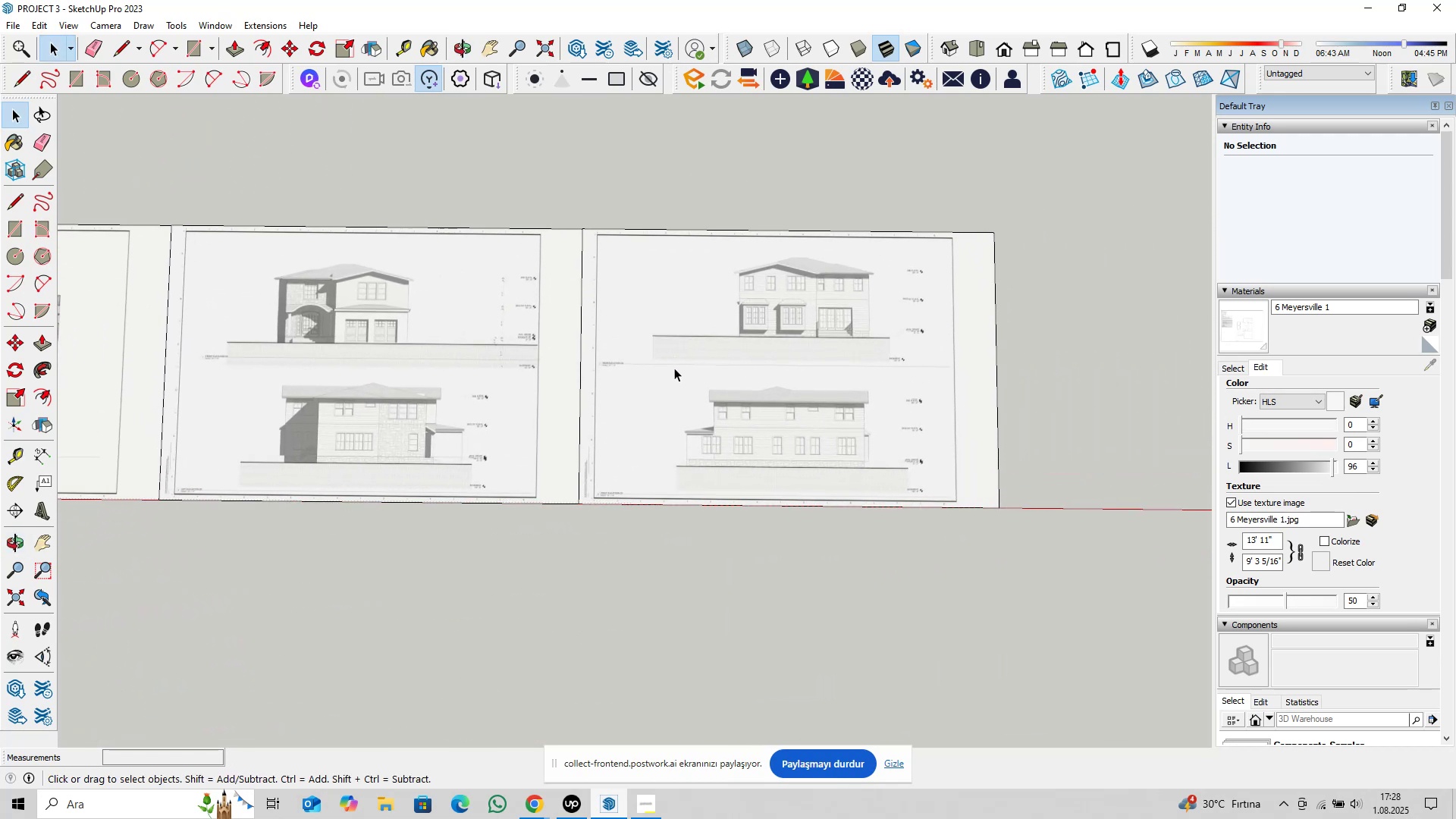 
hold_key(key=ShiftLeft, duration=0.47)
 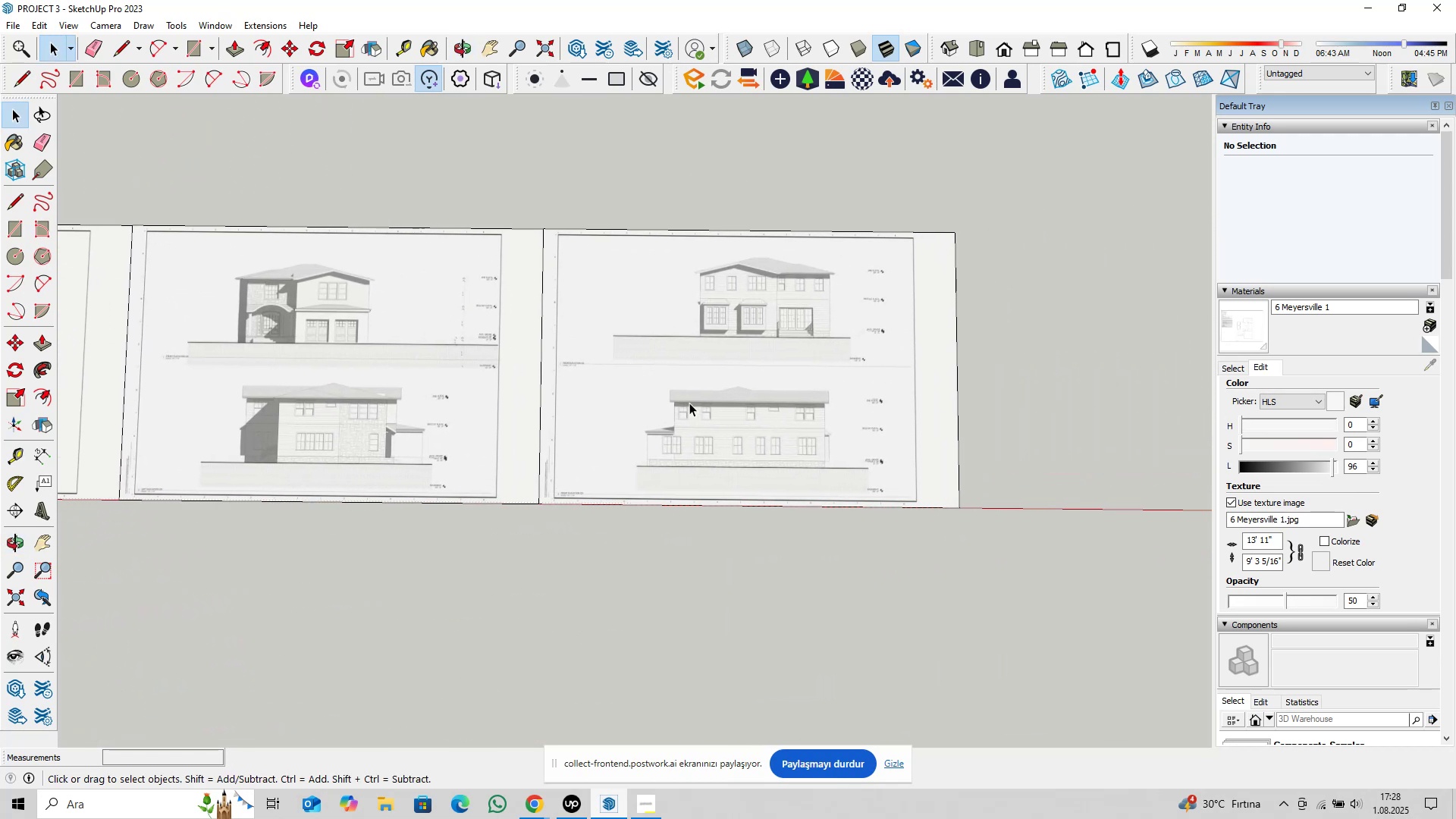 
scroll: coordinate [701, 427], scroll_direction: up, amount: 10.0
 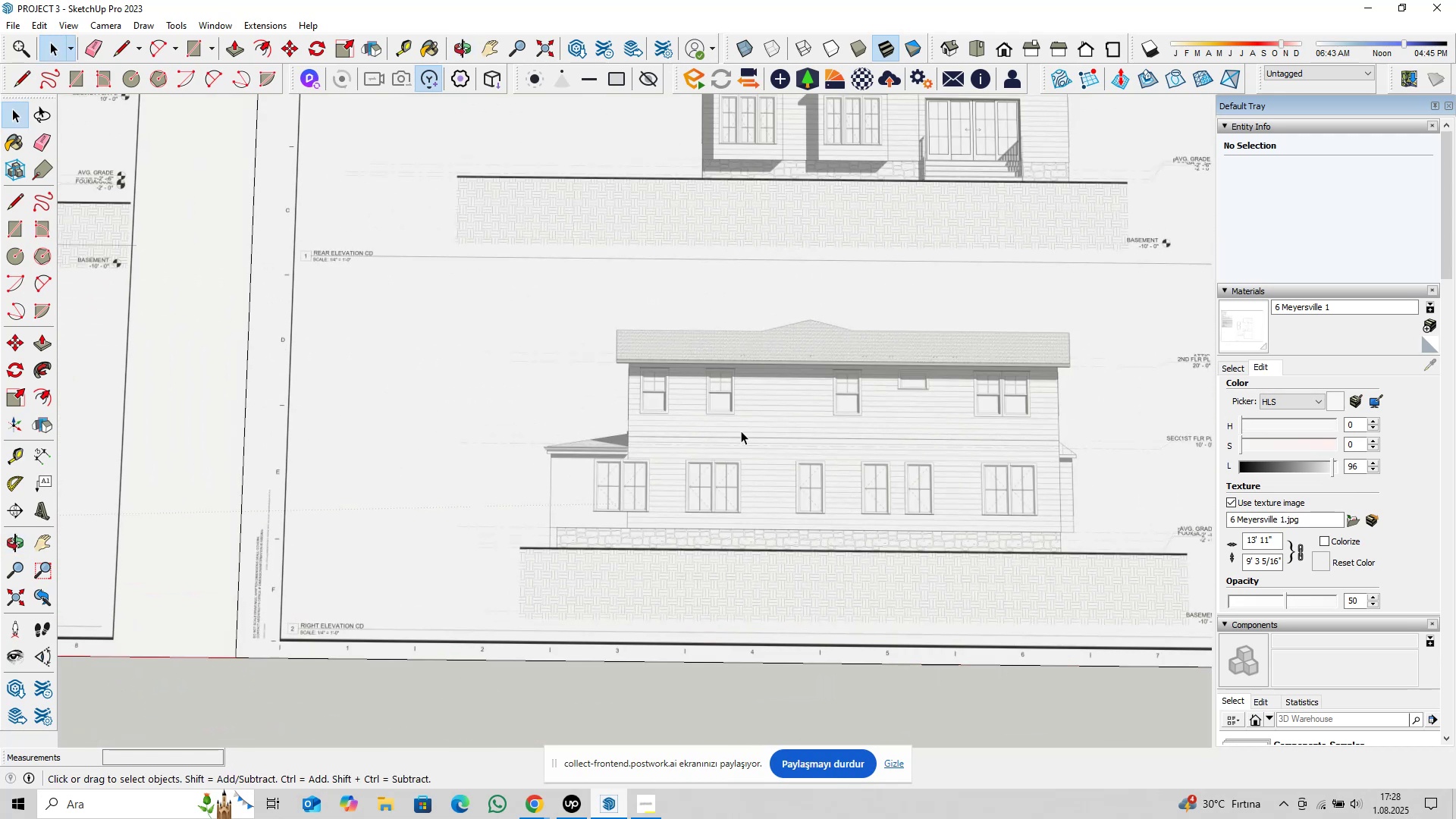 
hold_key(key=ShiftLeft, duration=0.41)
 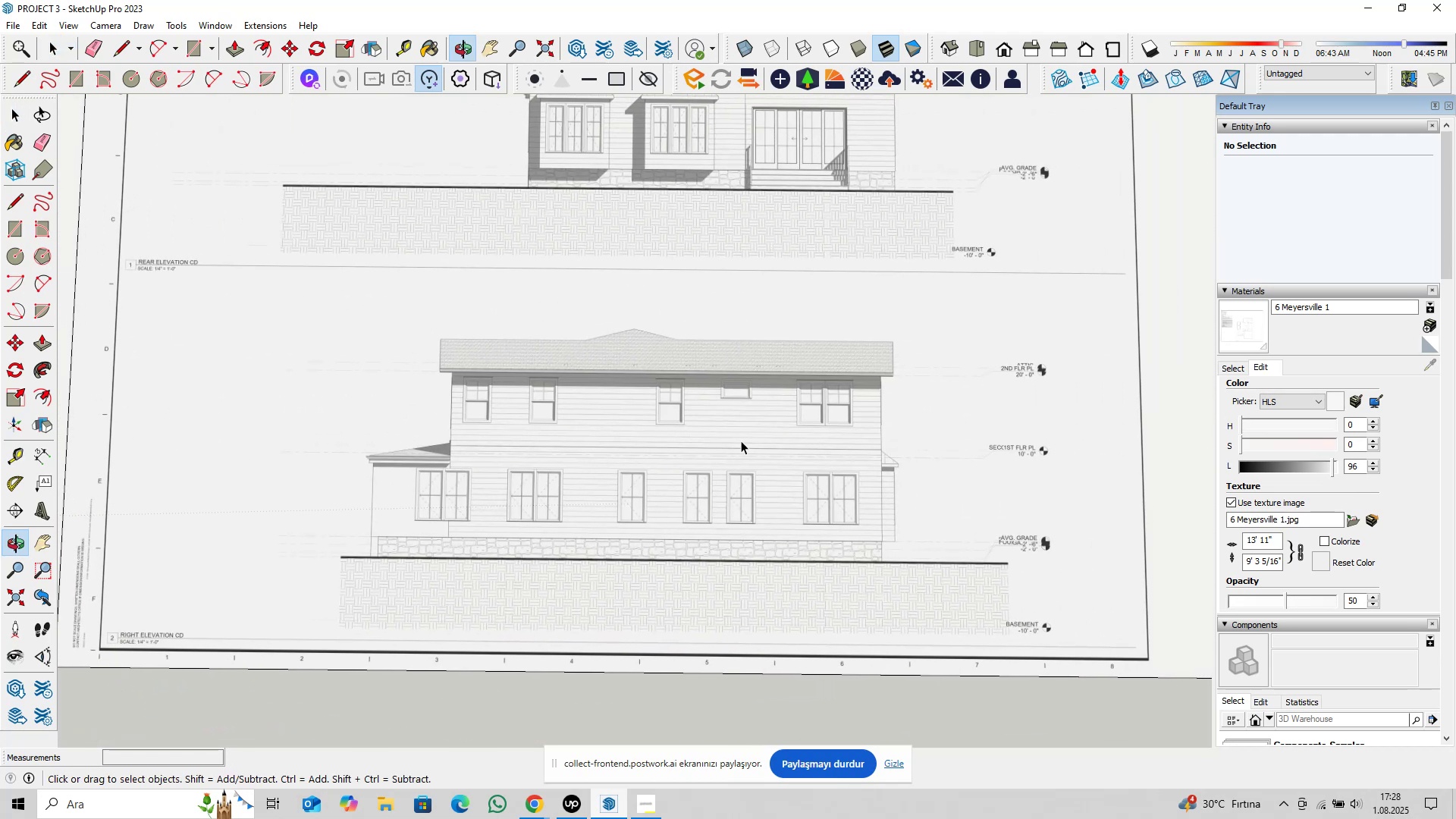 
scroll: coordinate [950, 453], scroll_direction: up, amount: 10.0
 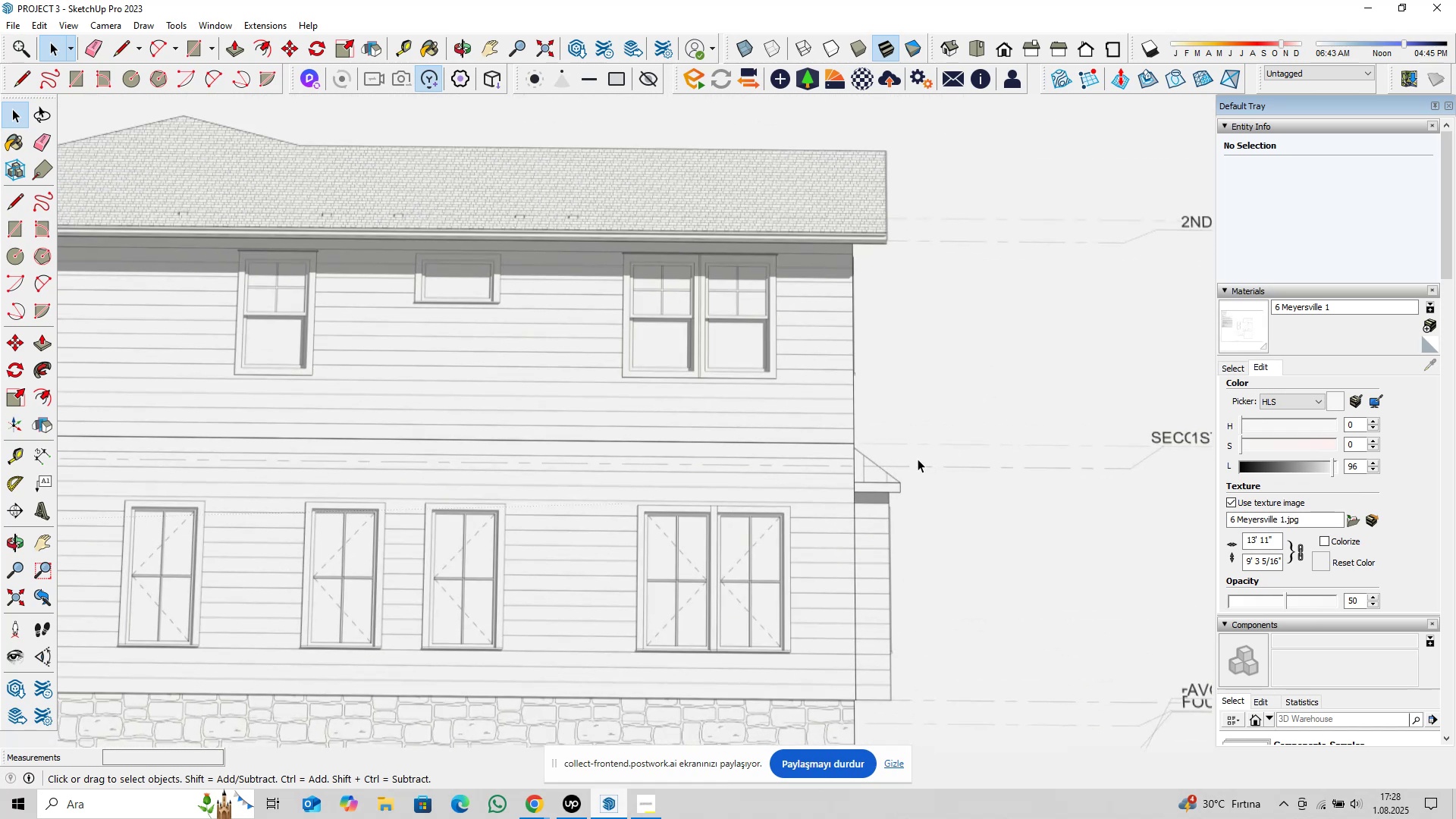 
type(pl)
 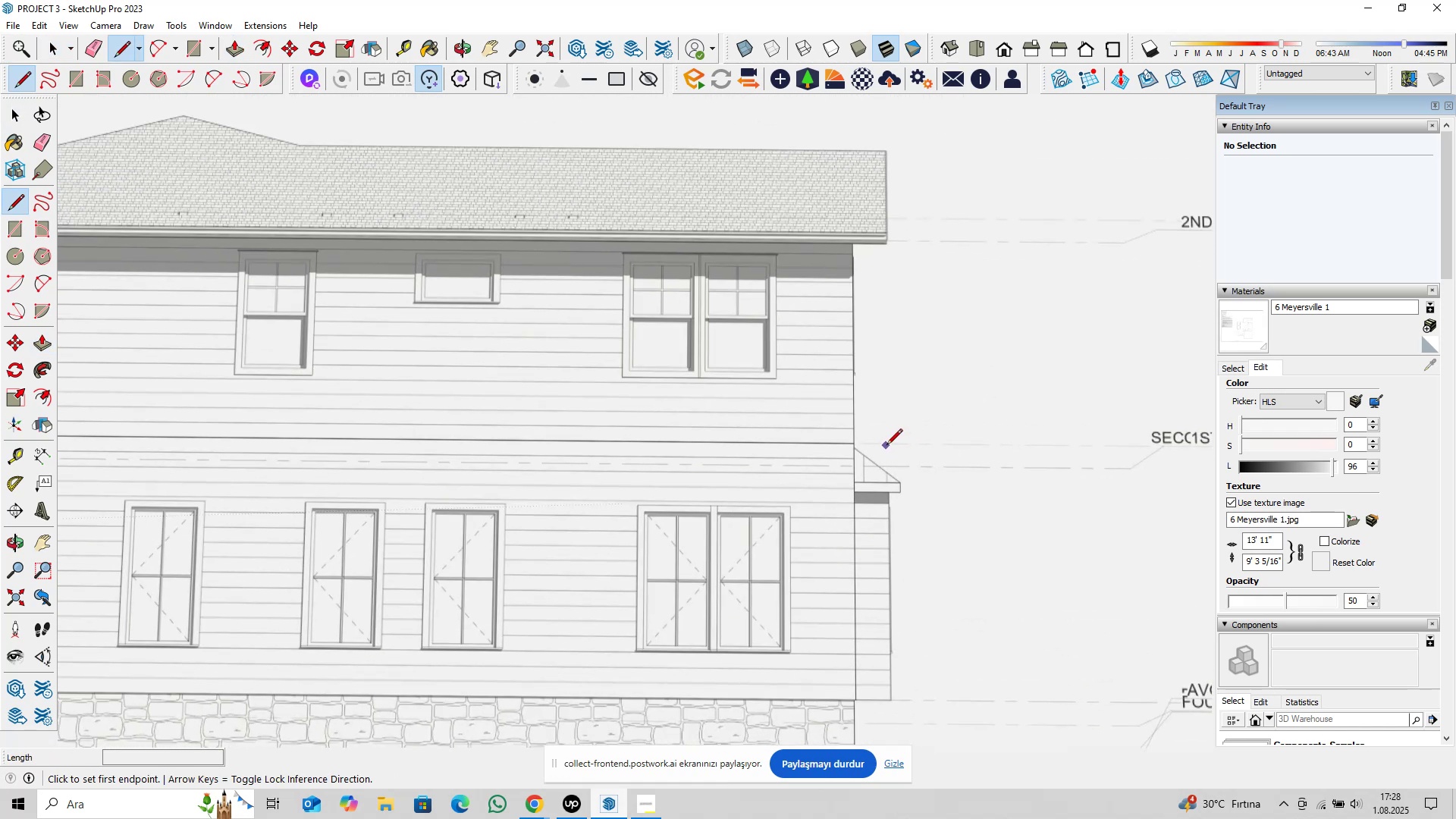 
left_click([886, 446])
 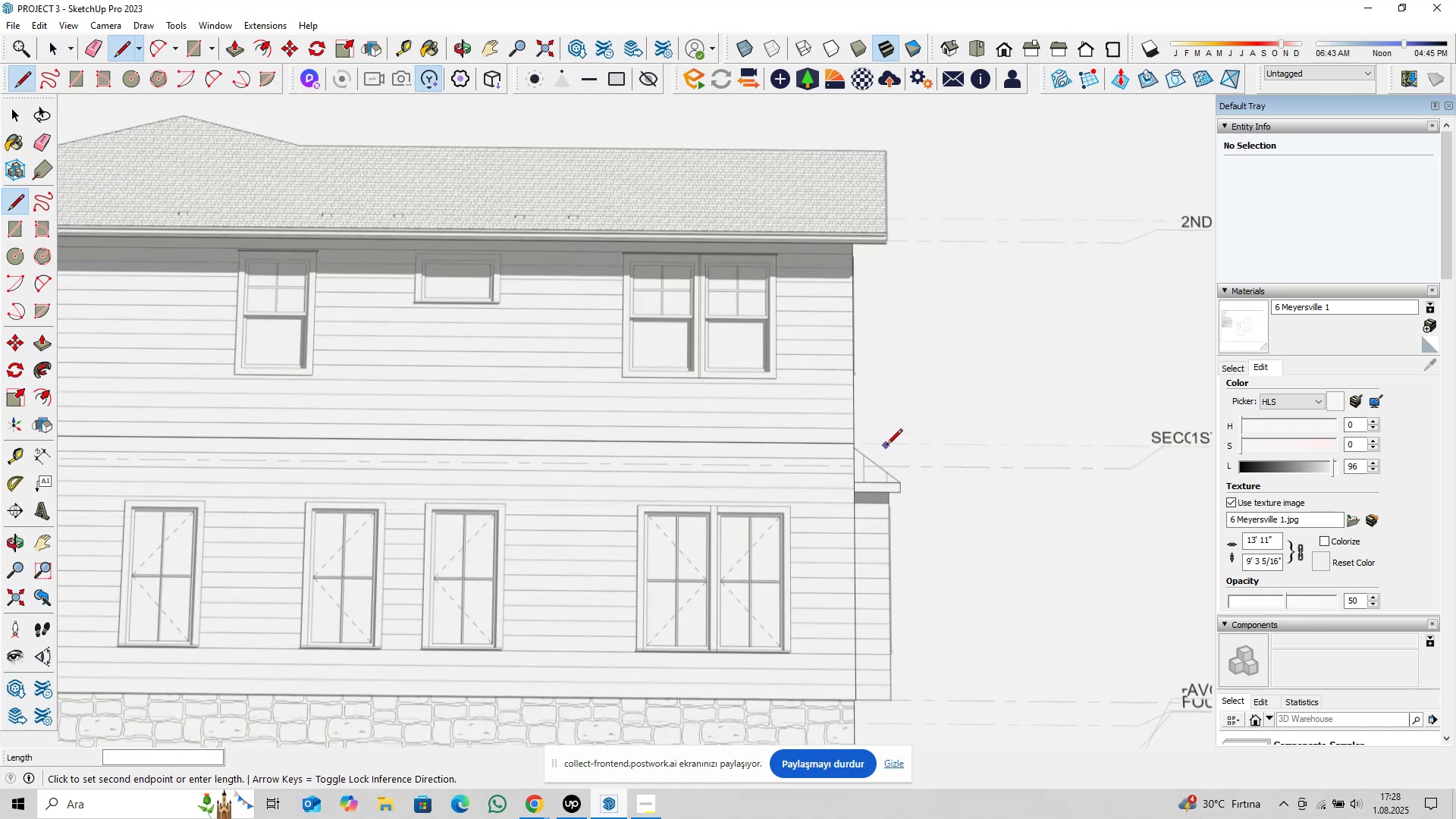 
key(ArrowLeft)
 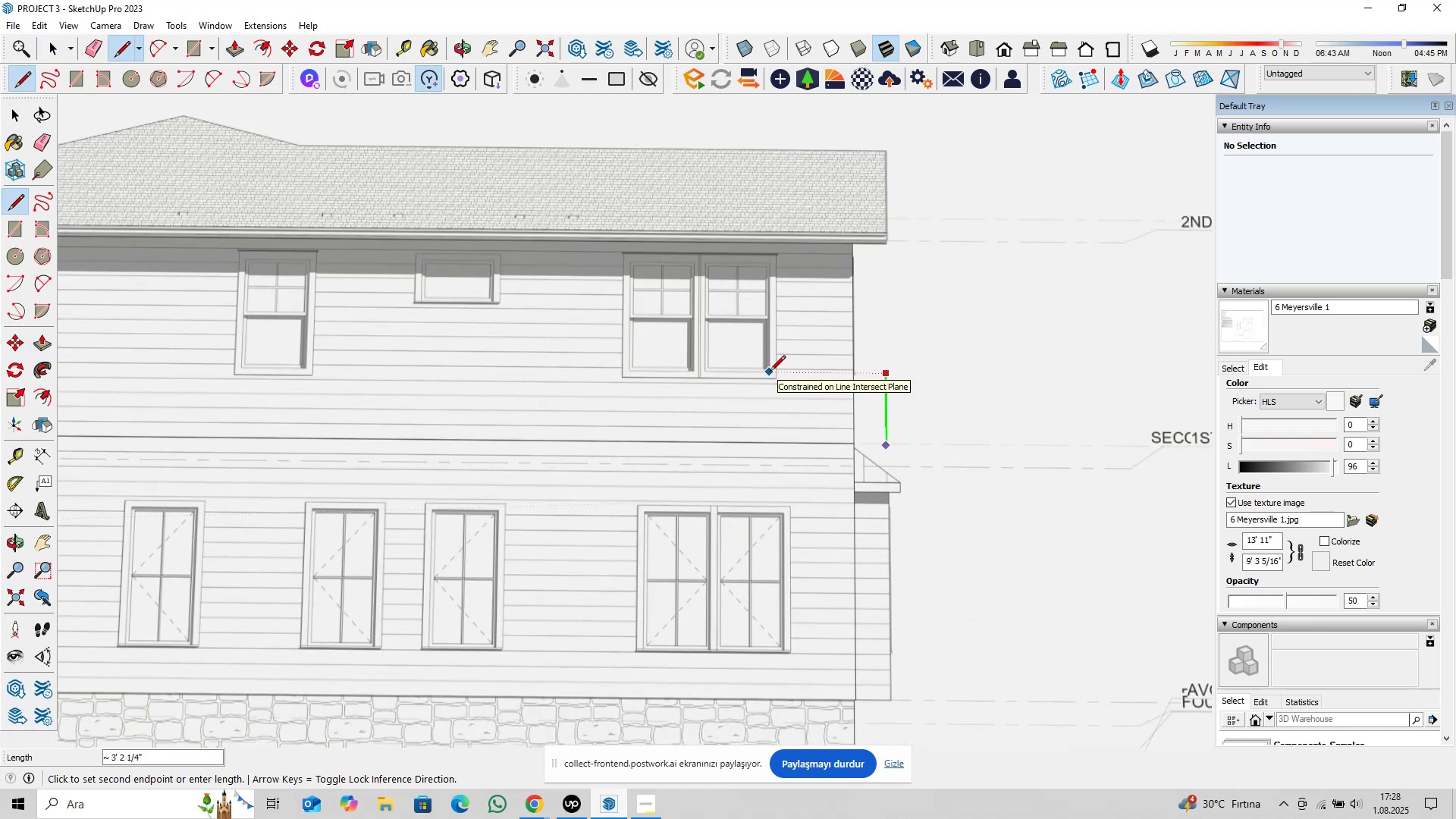 
scroll: coordinate [770, 372], scroll_direction: down, amount: 6.0
 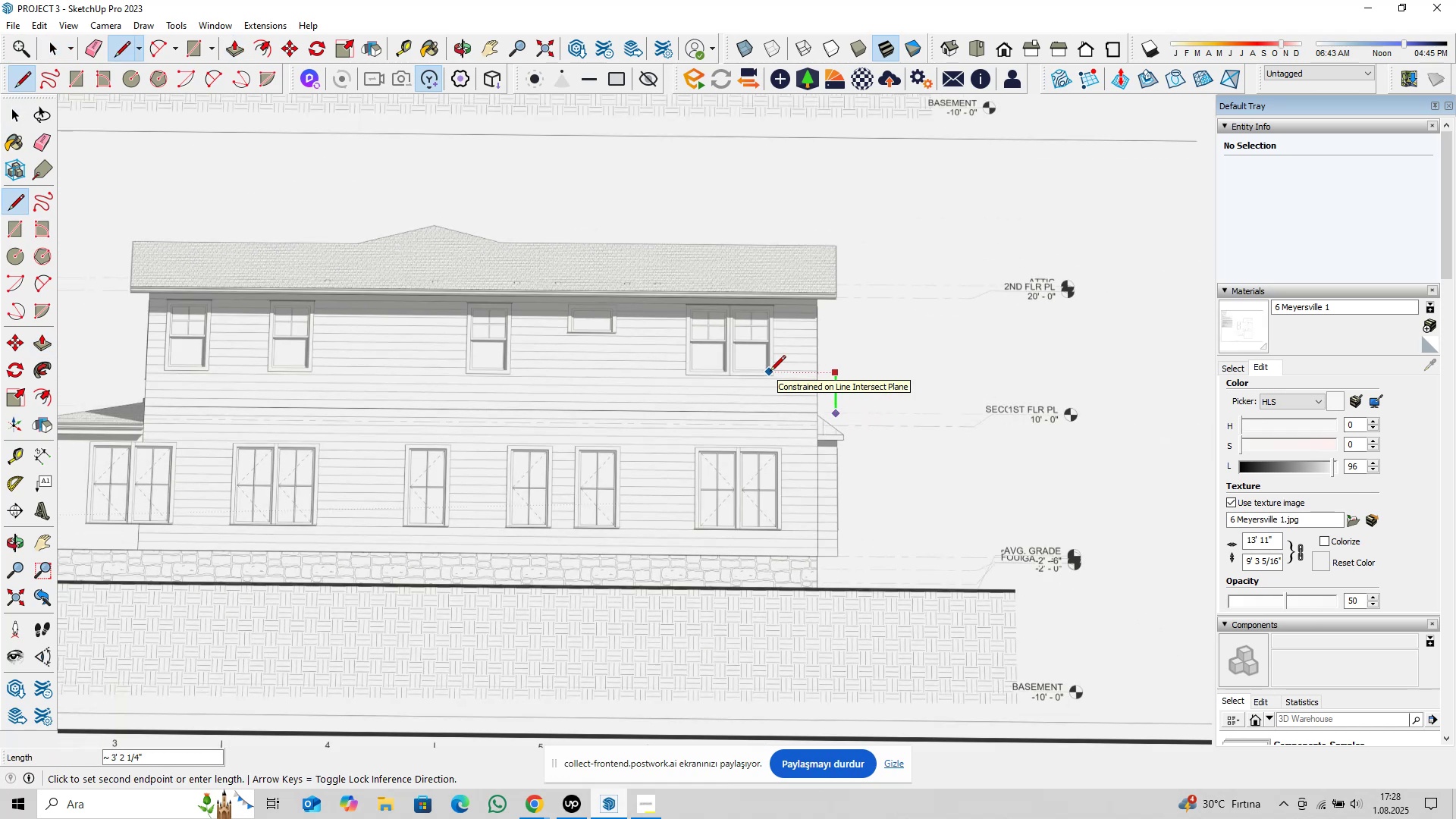 
key(Escape)
 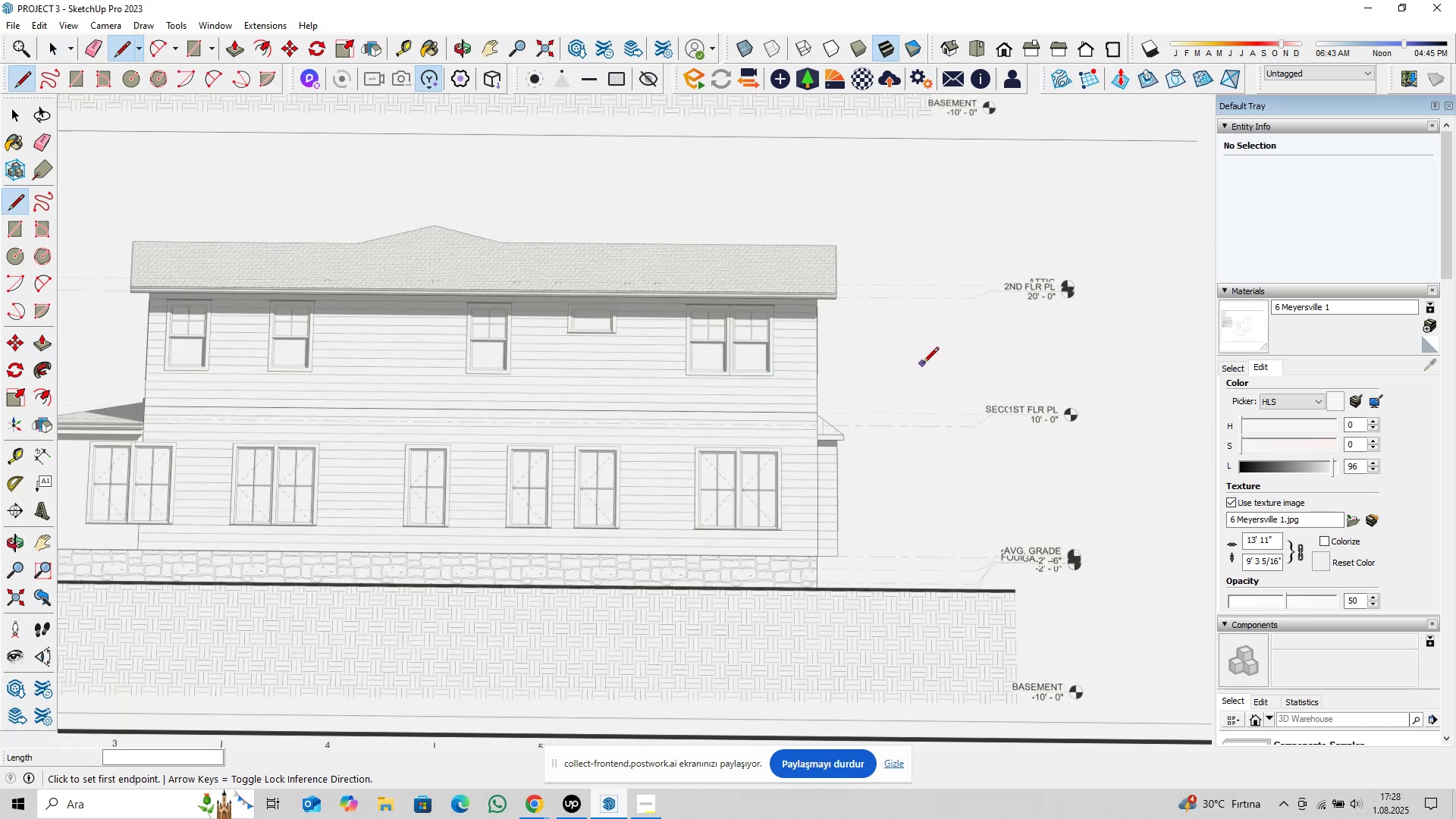 
scroll: coordinate [924, 380], scroll_direction: down, amount: 10.0
 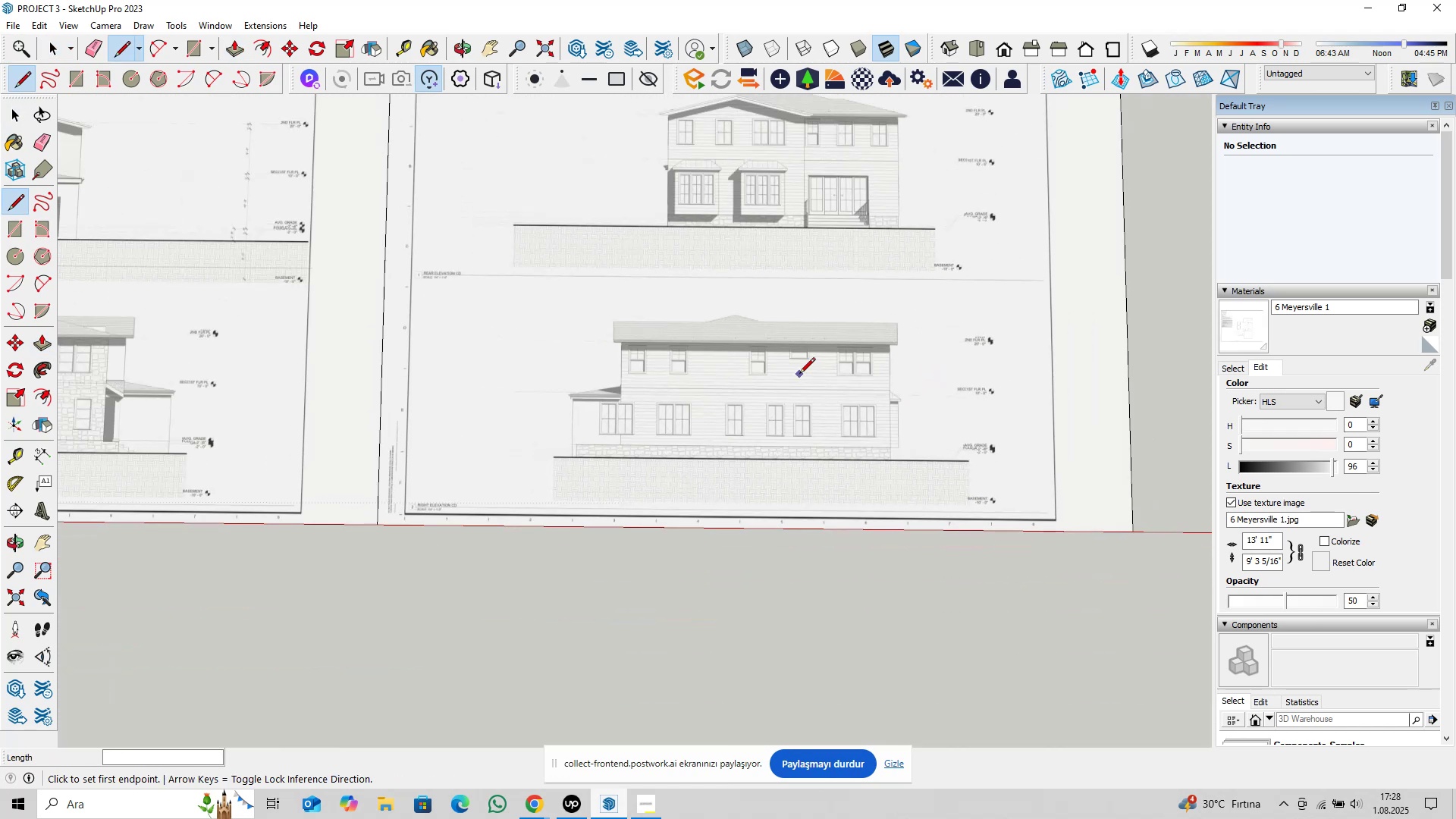 
hold_key(key=ShiftLeft, duration=0.55)
 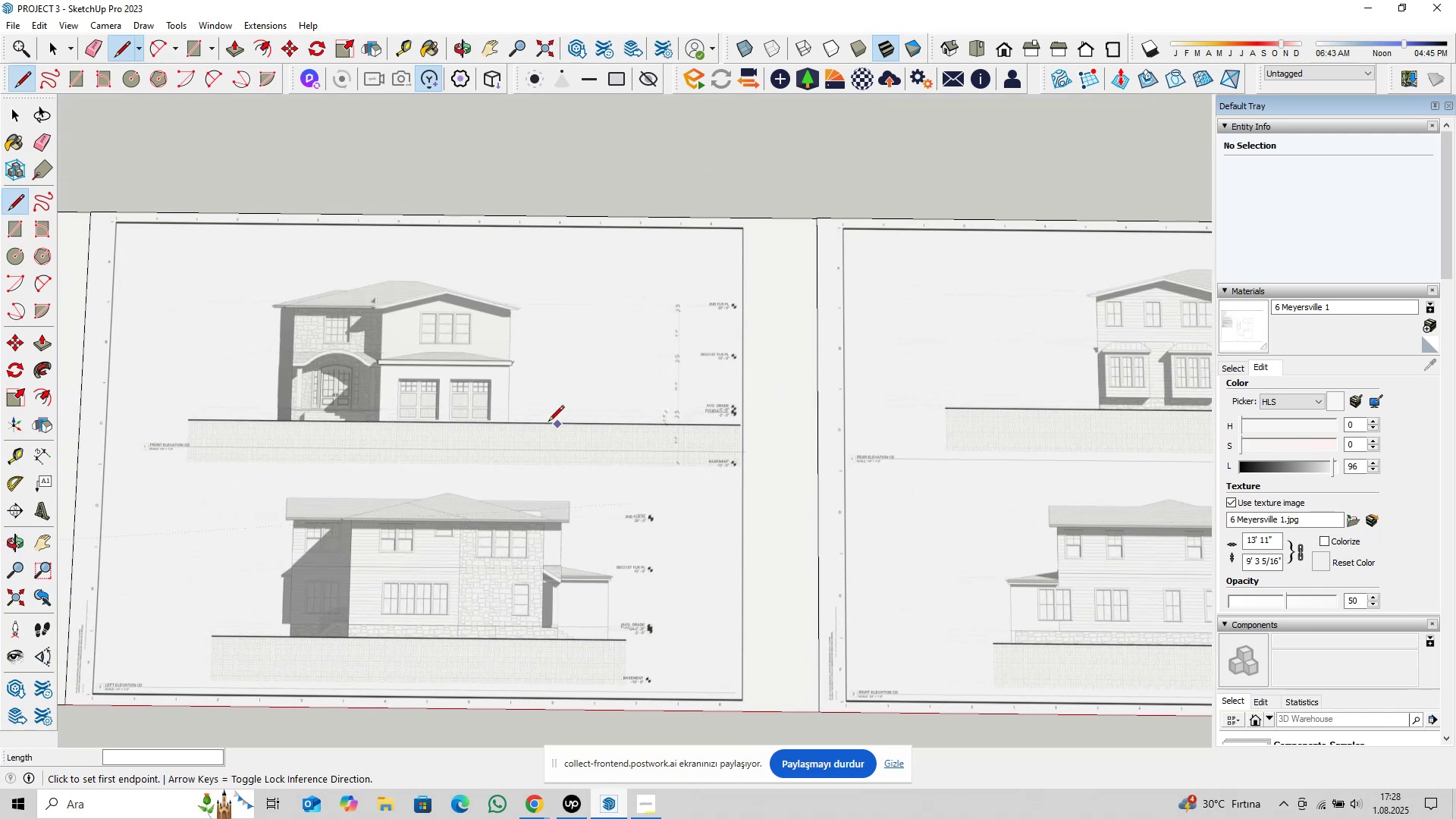 
scroll: coordinate [499, 368], scroll_direction: up, amount: 10.0
 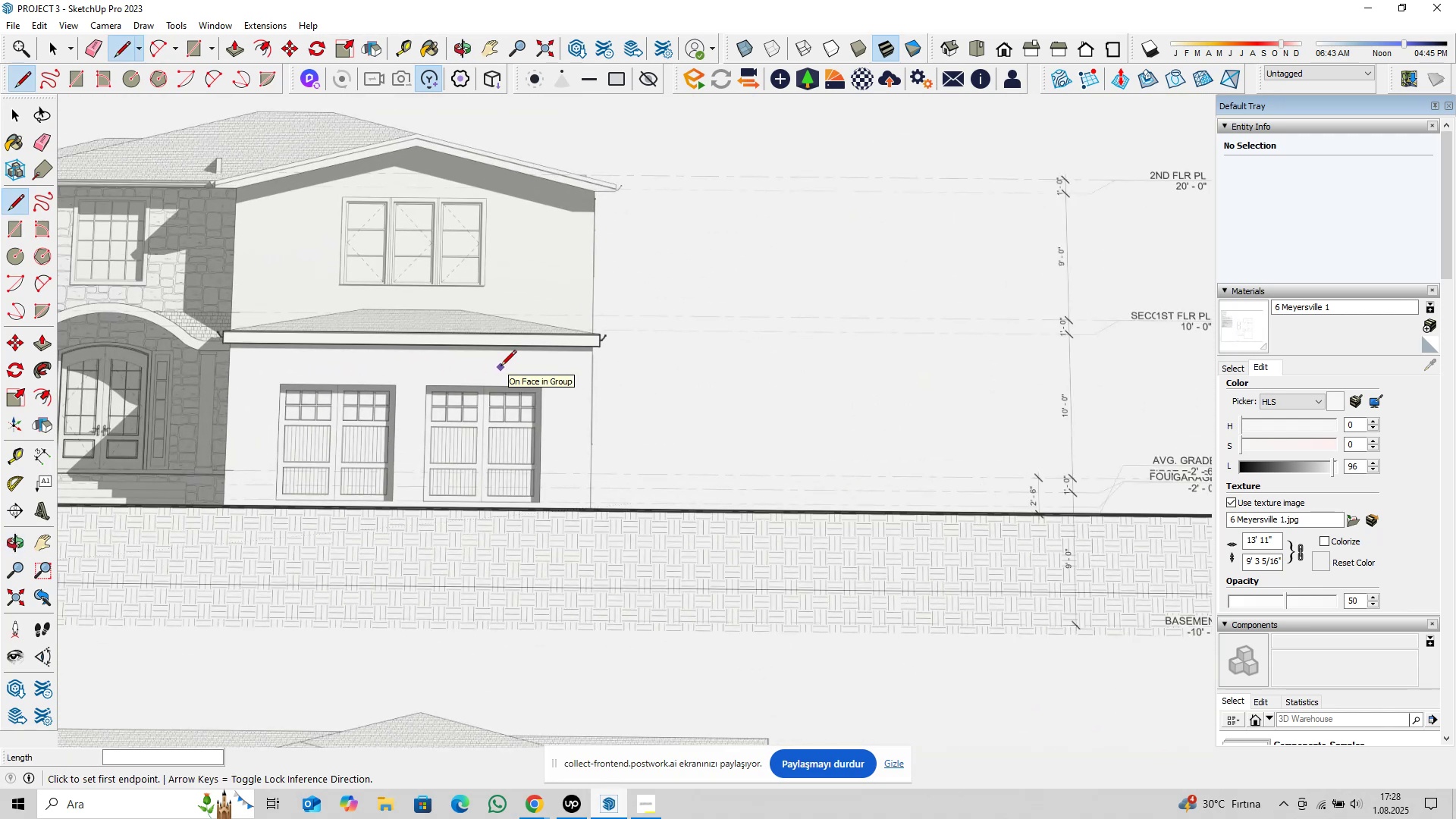 
scroll: coordinate [664, 340], scroll_direction: down, amount: 4.0
 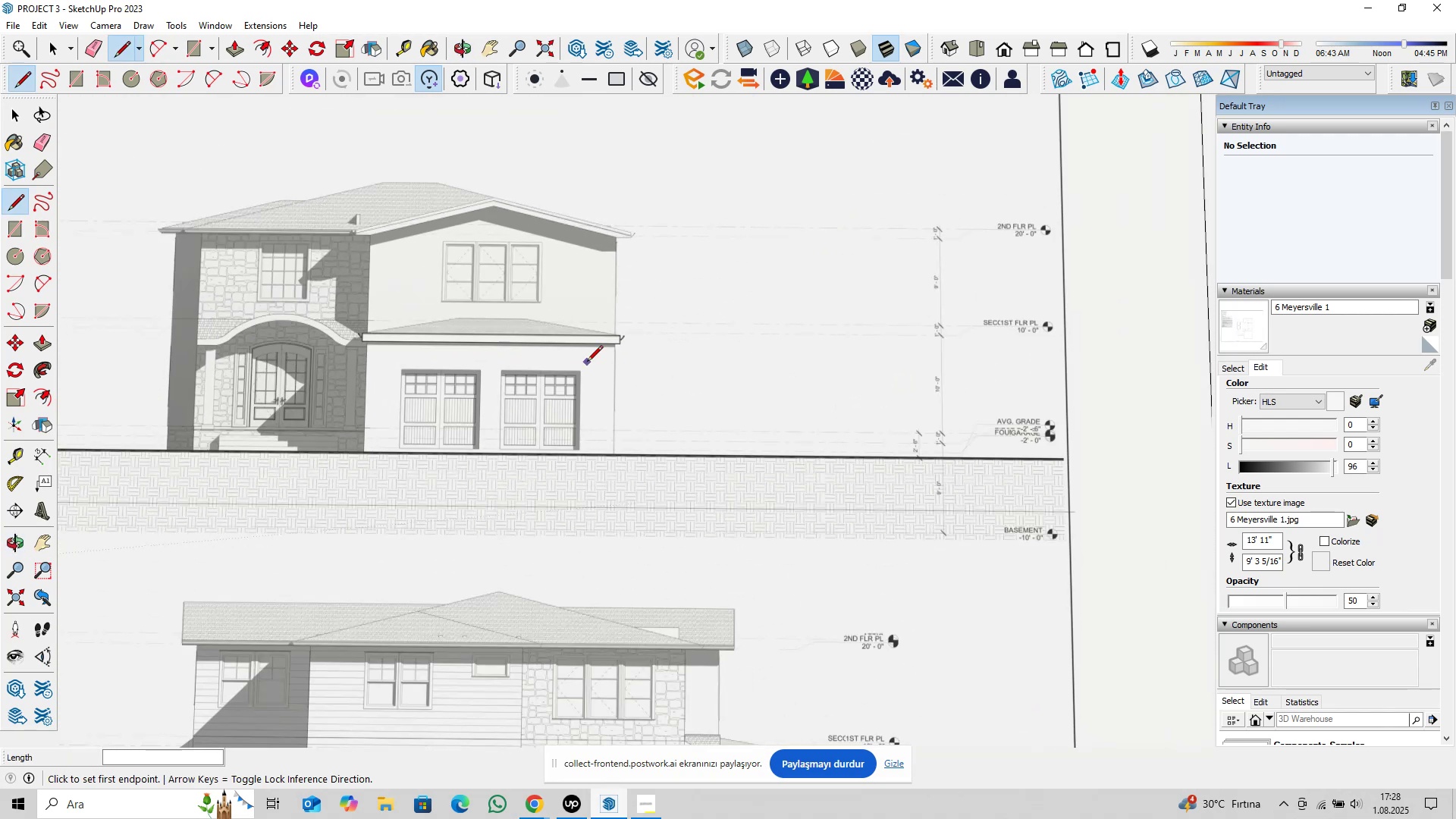 
hold_key(key=ShiftLeft, duration=1.23)
 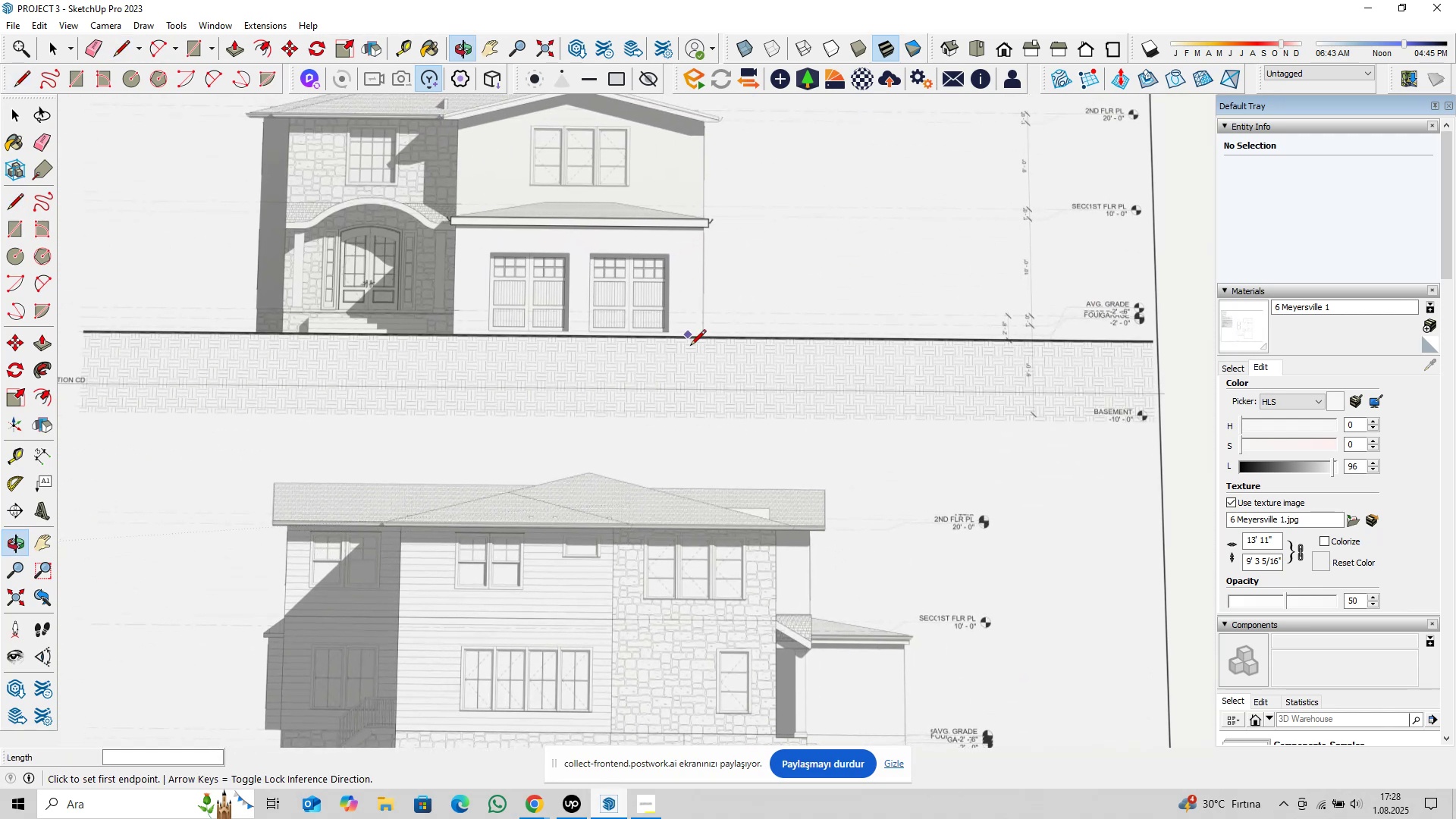 
hold_key(key=ShiftLeft, duration=1.53)
 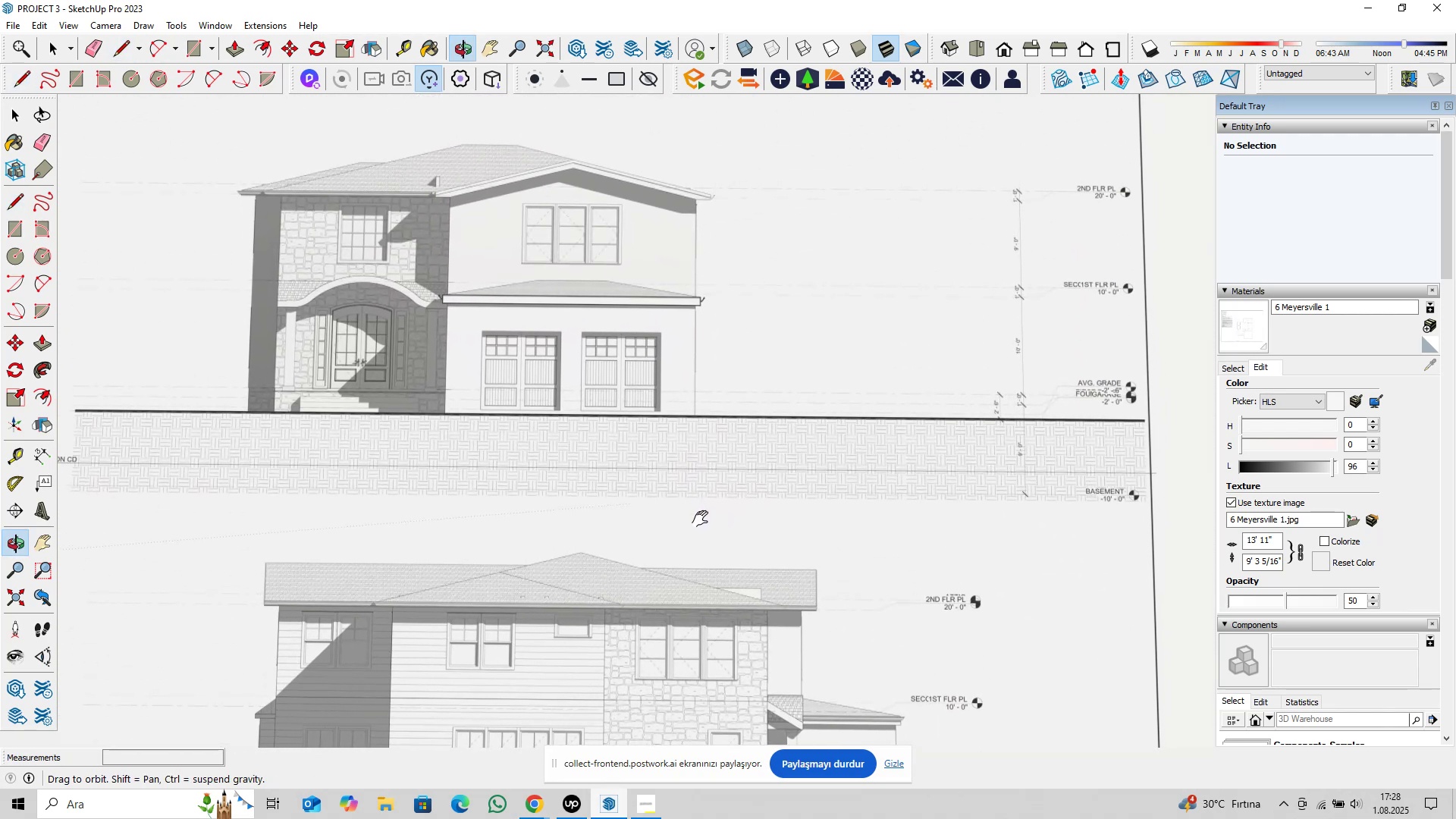 
hold_key(key=ShiftLeft, duration=1.51)
 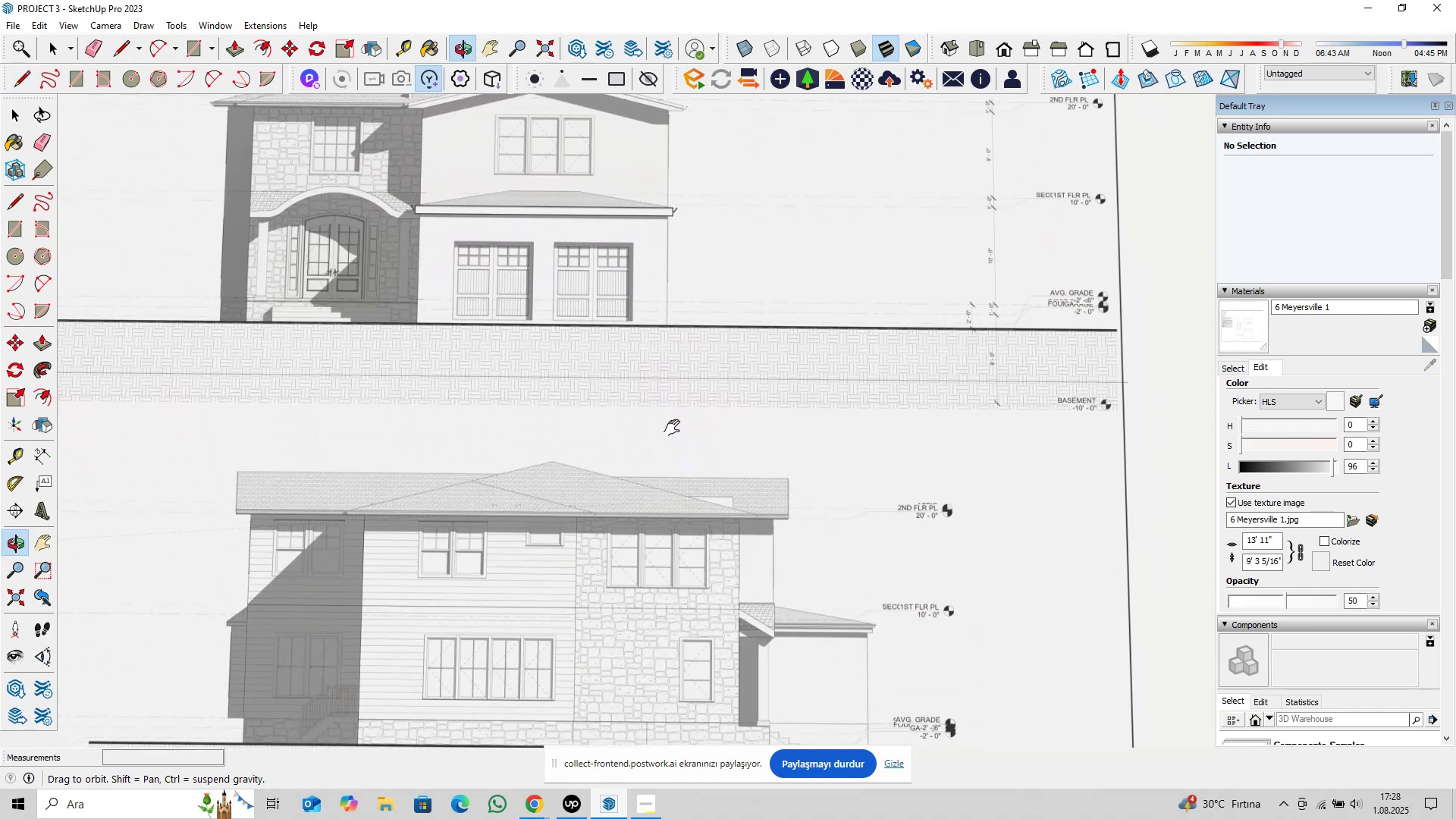 
hold_key(key=ShiftLeft, duration=1.34)
 